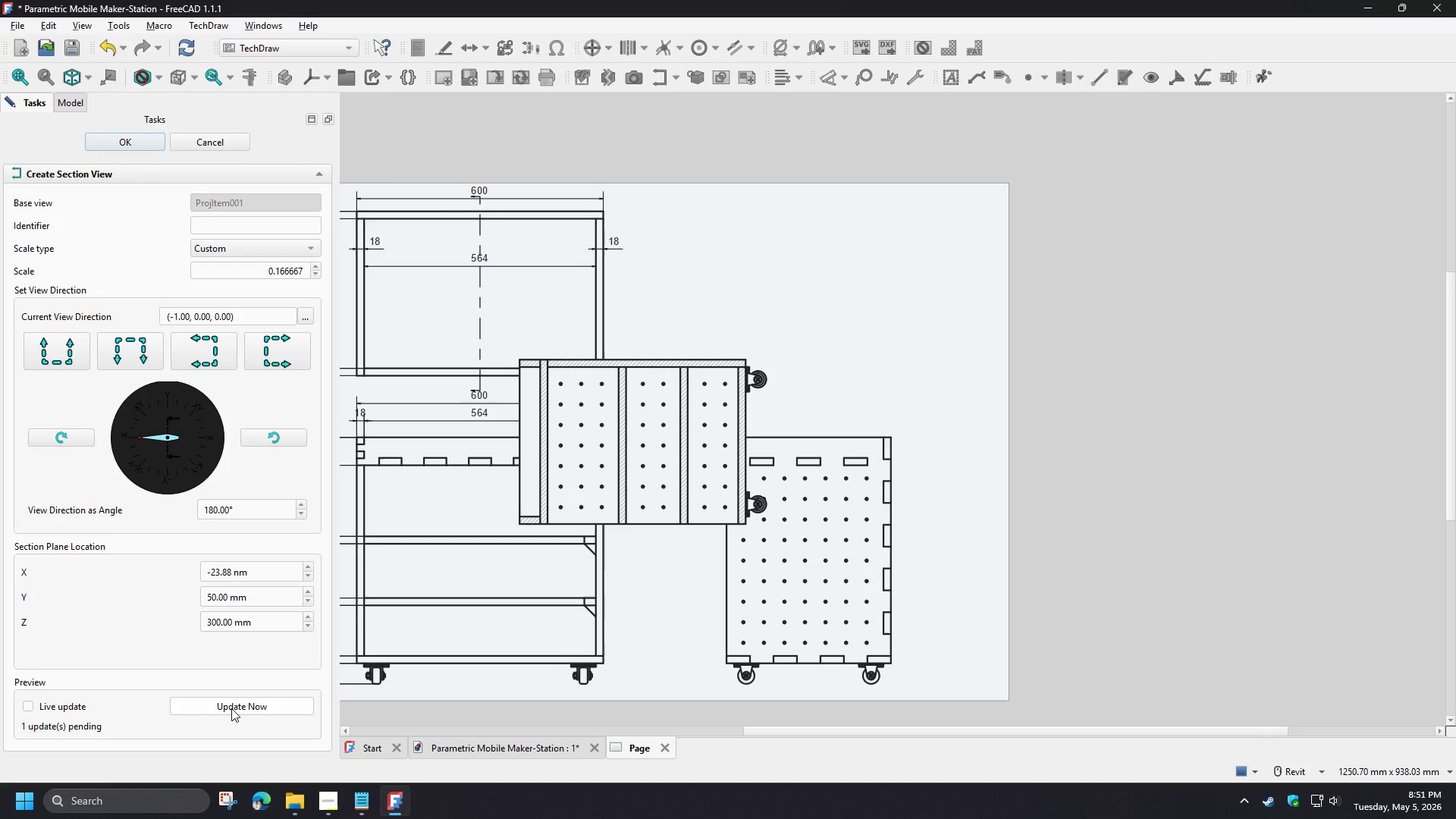 
left_click([231, 708])
 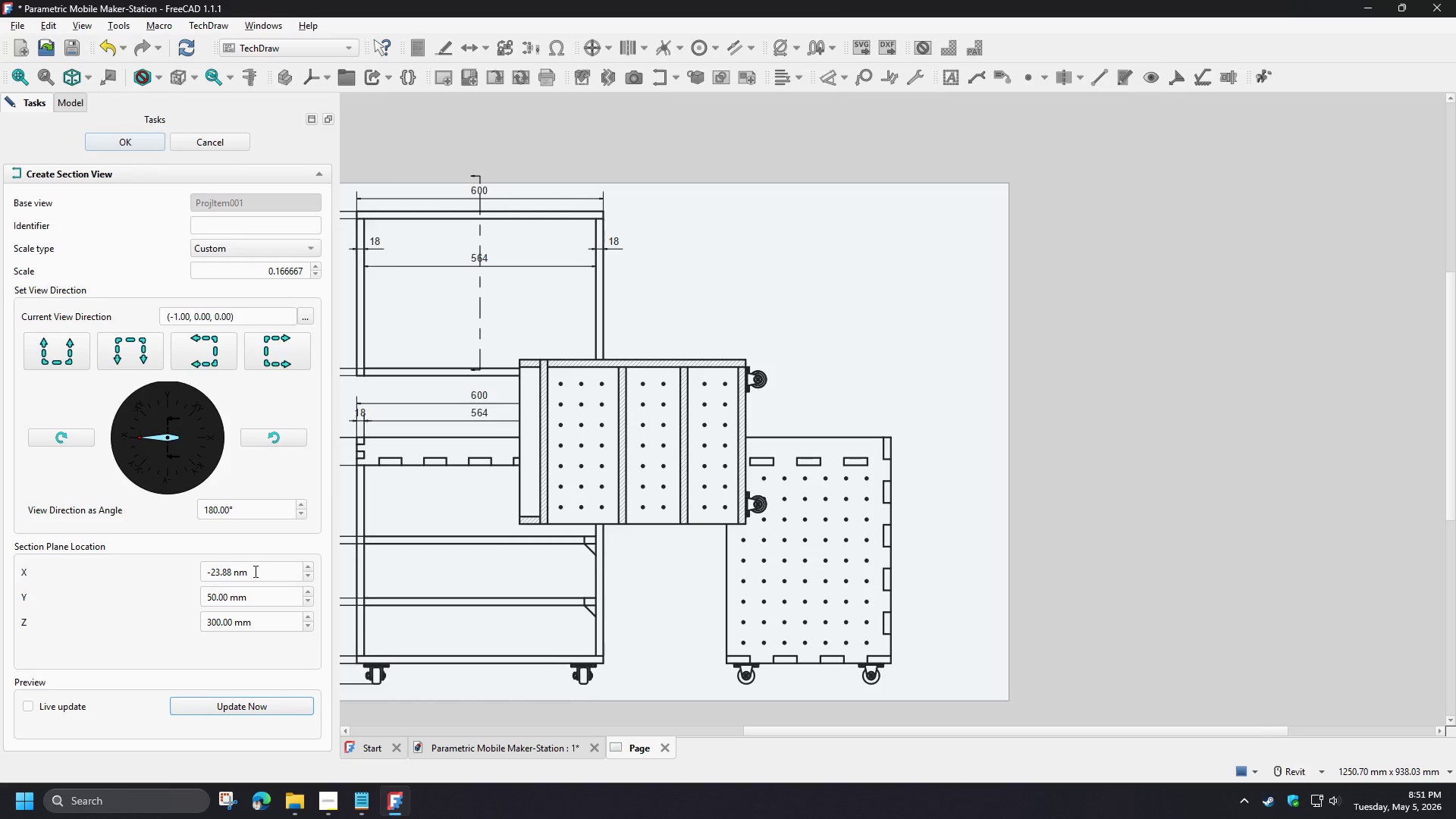 
left_click_drag(start_coordinate=[257, 597], to_coordinate=[159, 598])
 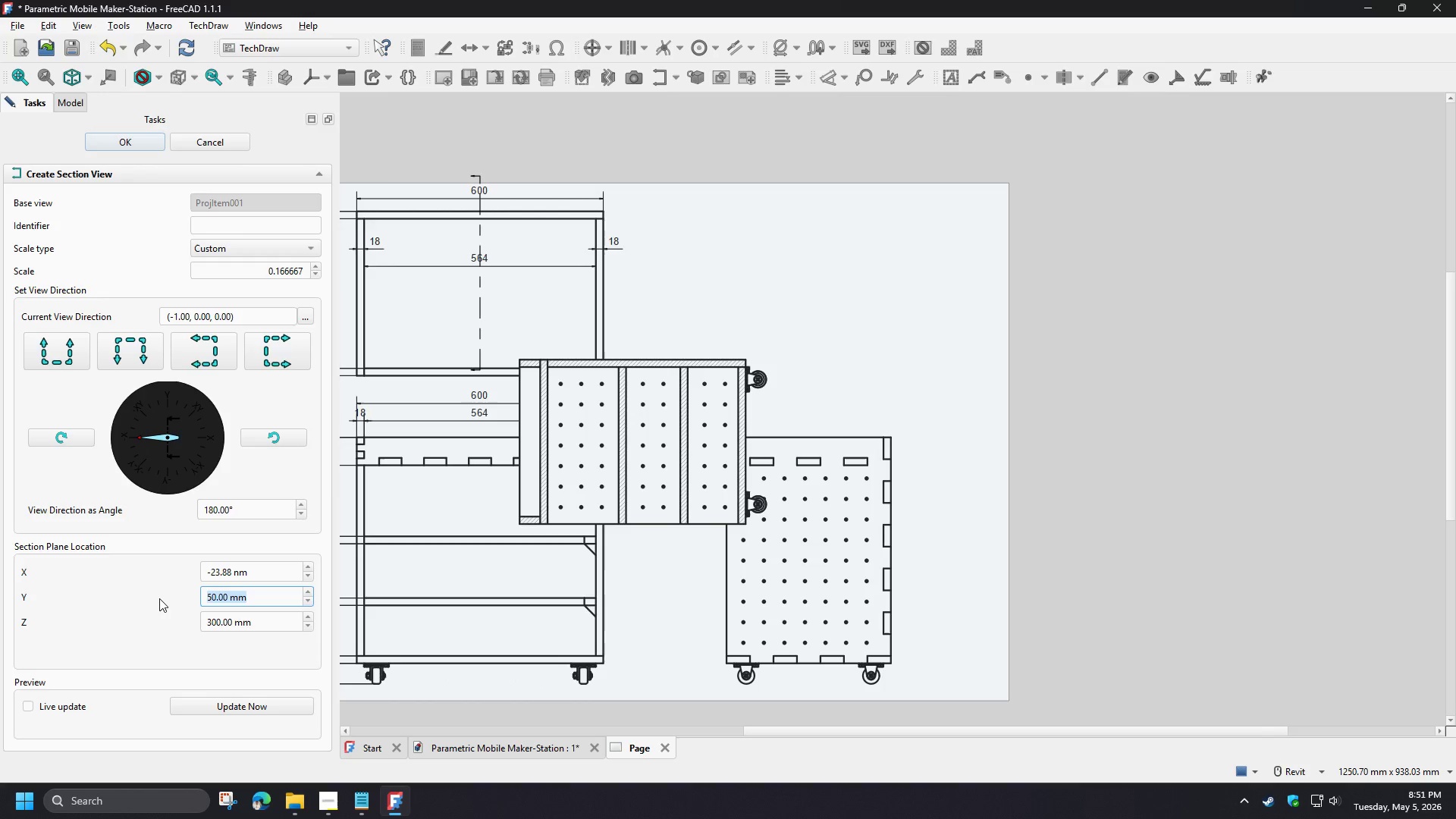 
key(Numpad0)
 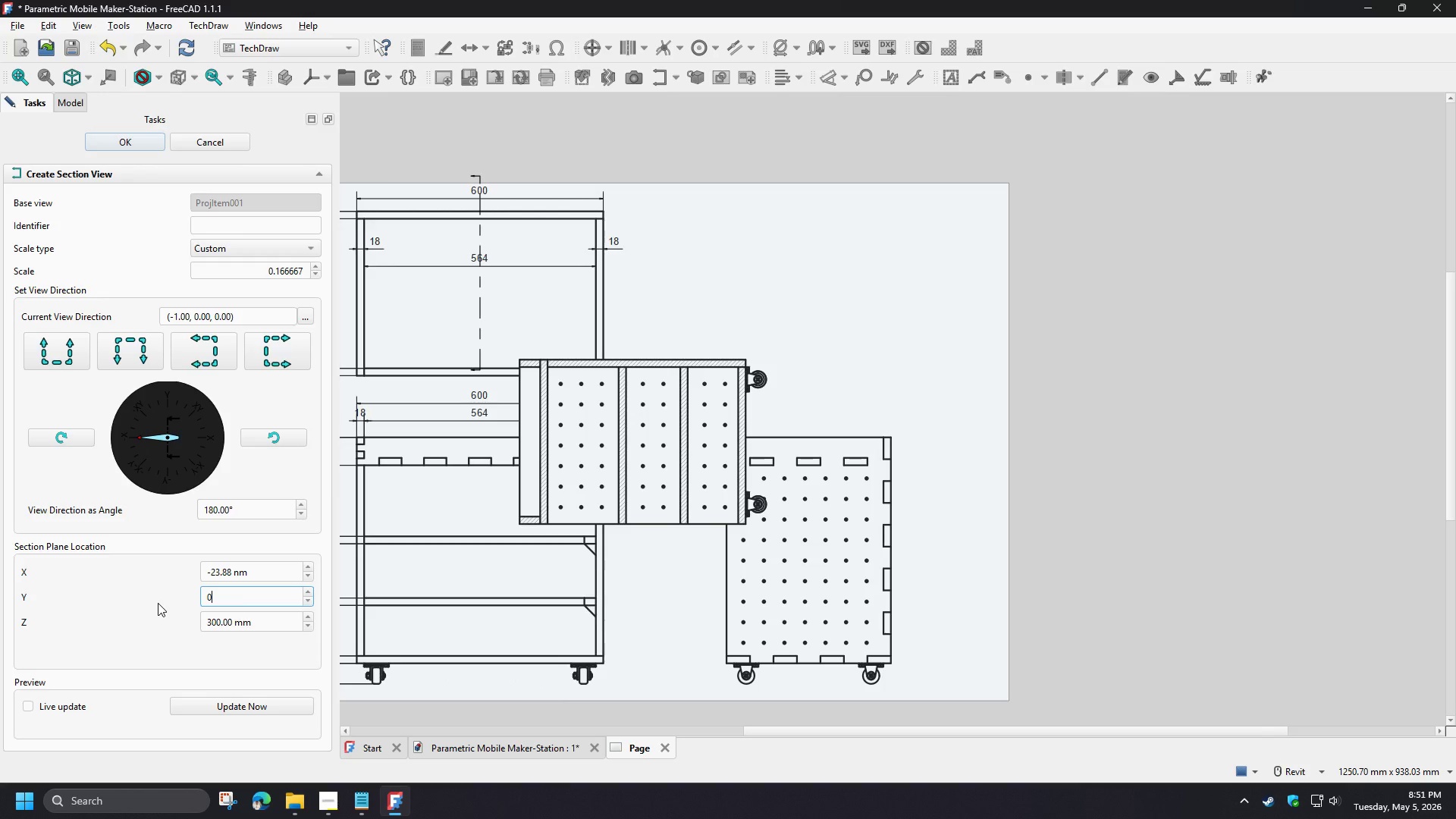 
left_click([158, 603])
 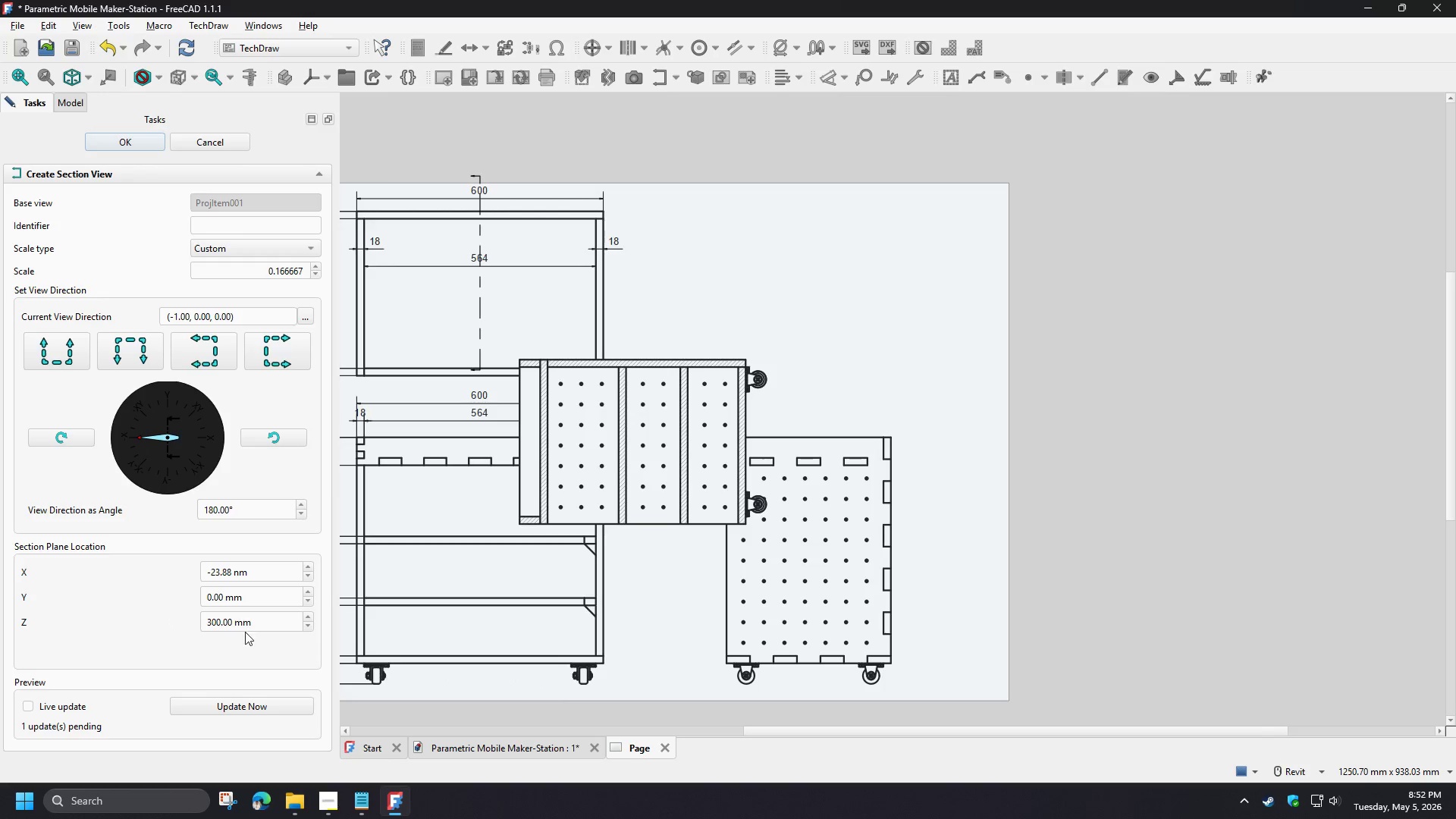 
left_click_drag(start_coordinate=[263, 623], to_coordinate=[153, 626])
 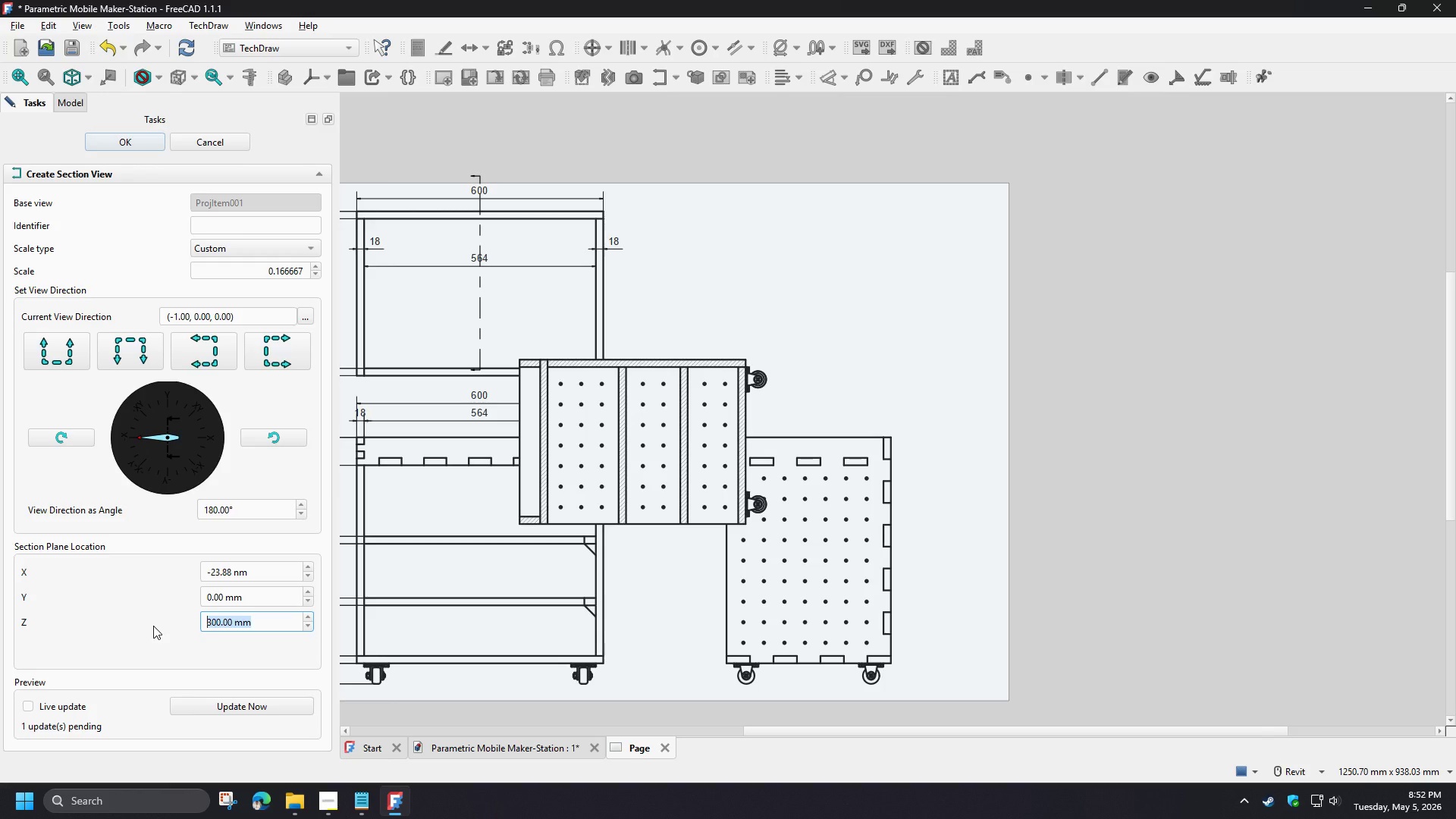 
key(Numpad4)
 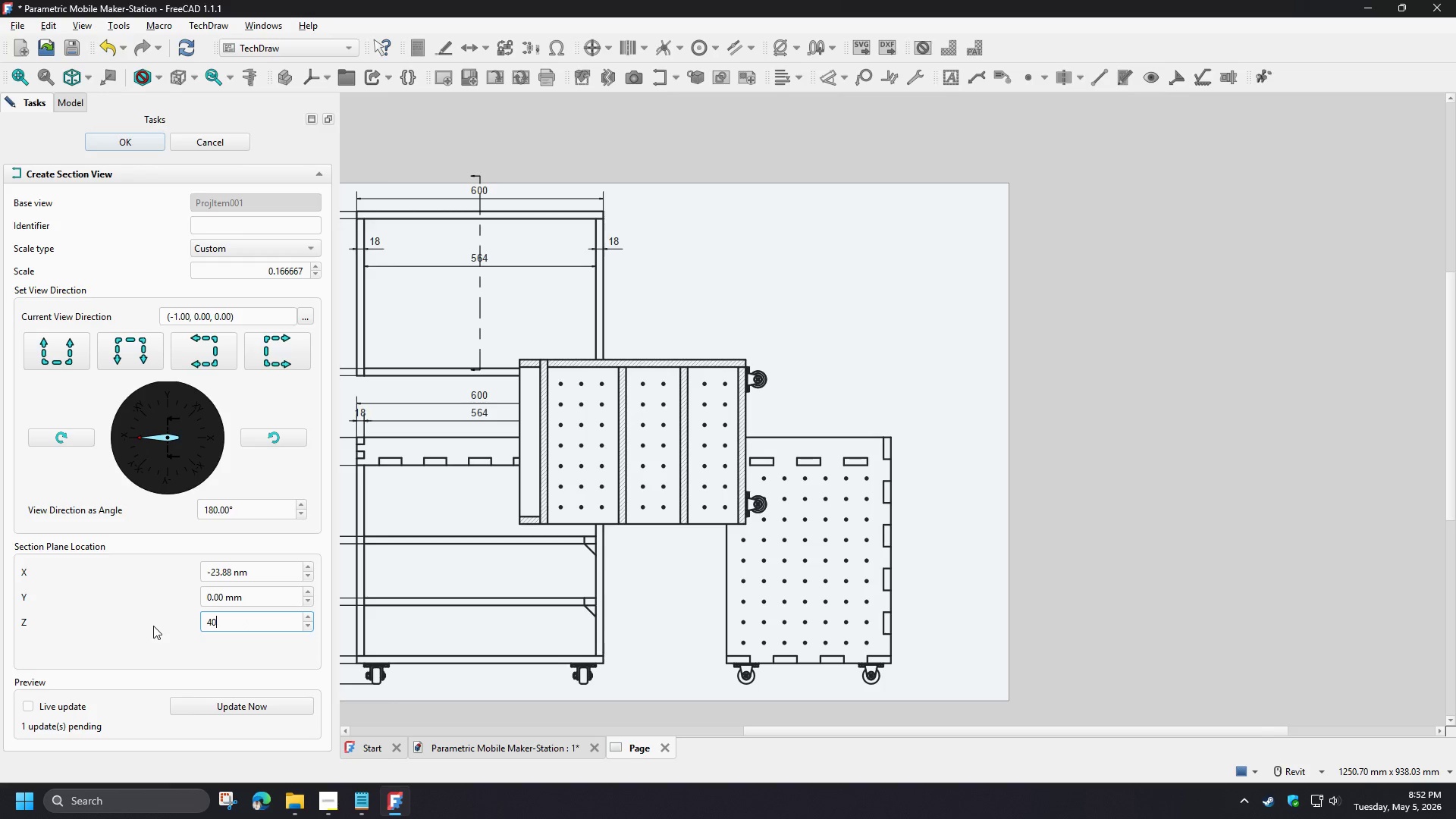 
key(Numpad0)
 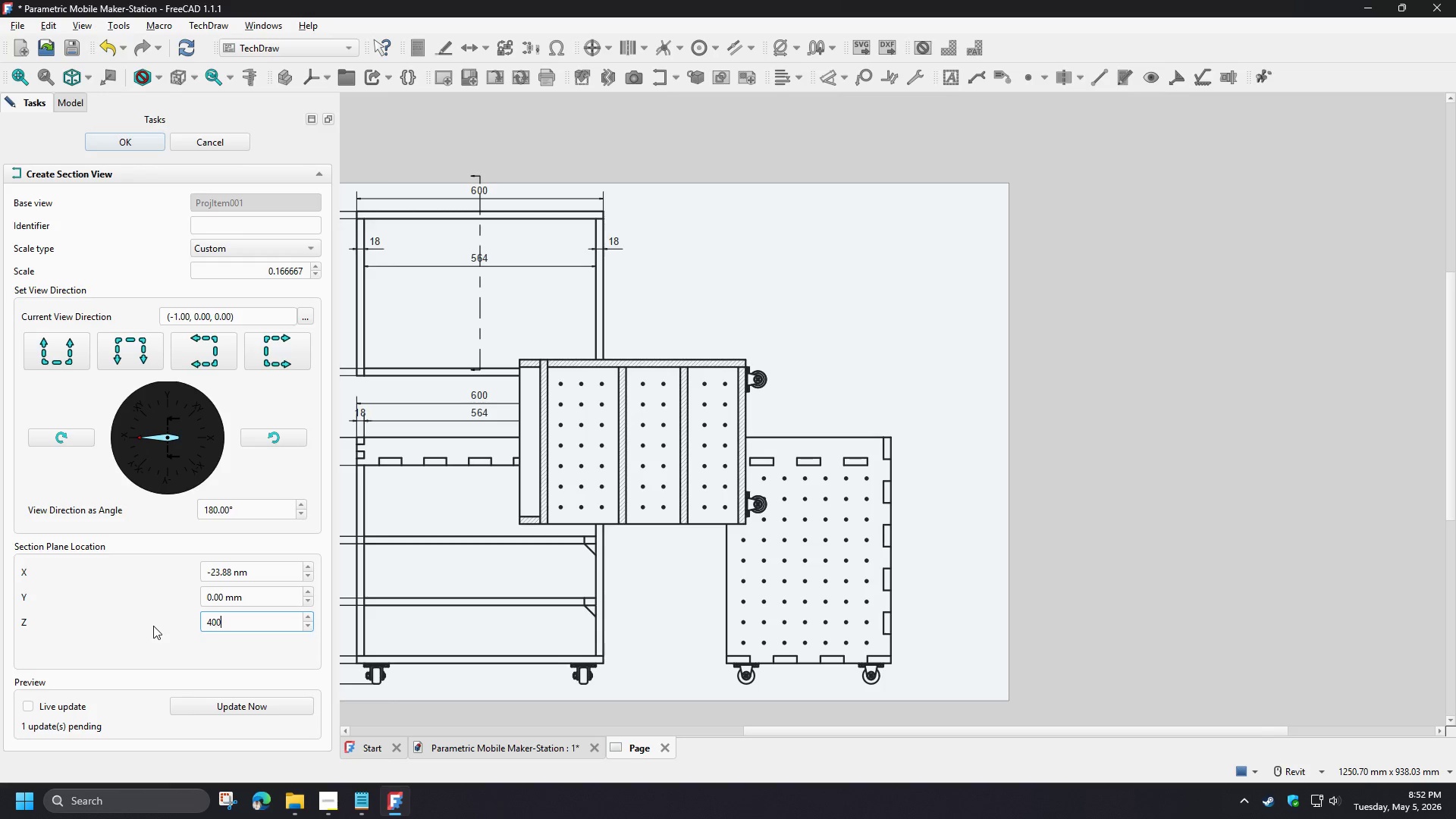 
key(Numpad0)
 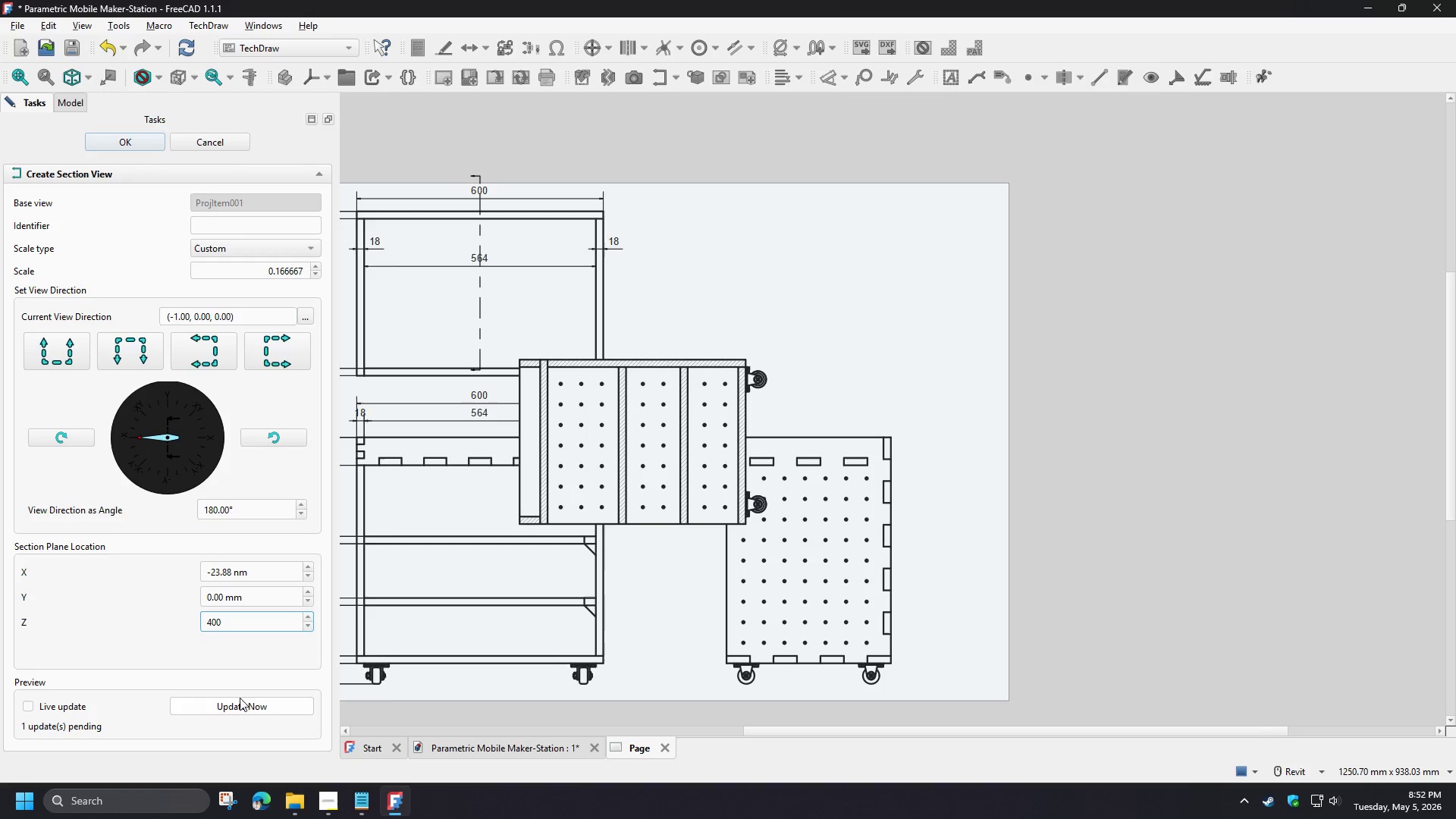 
left_click([240, 701])
 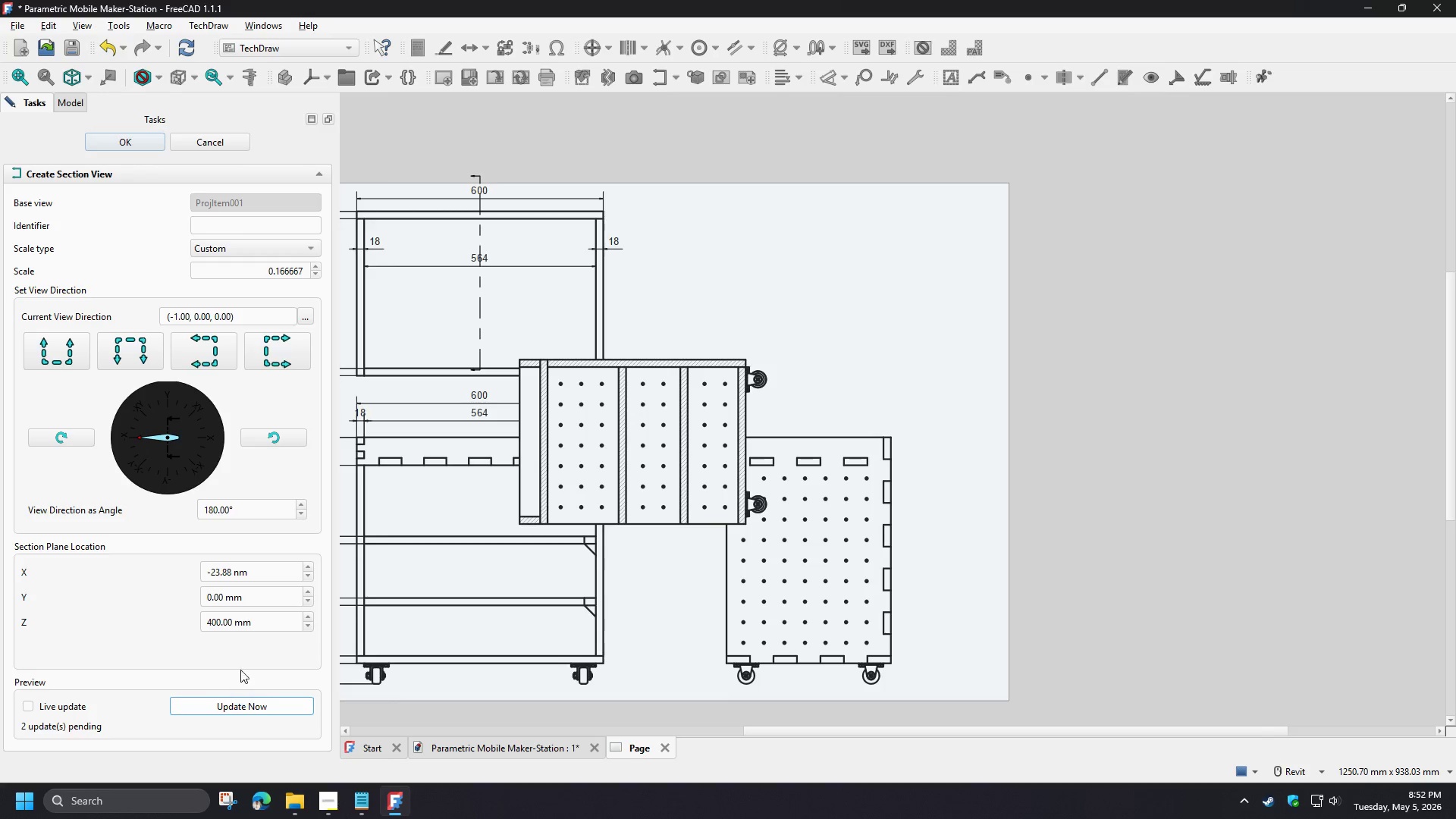 
mouse_move([248, 644])
 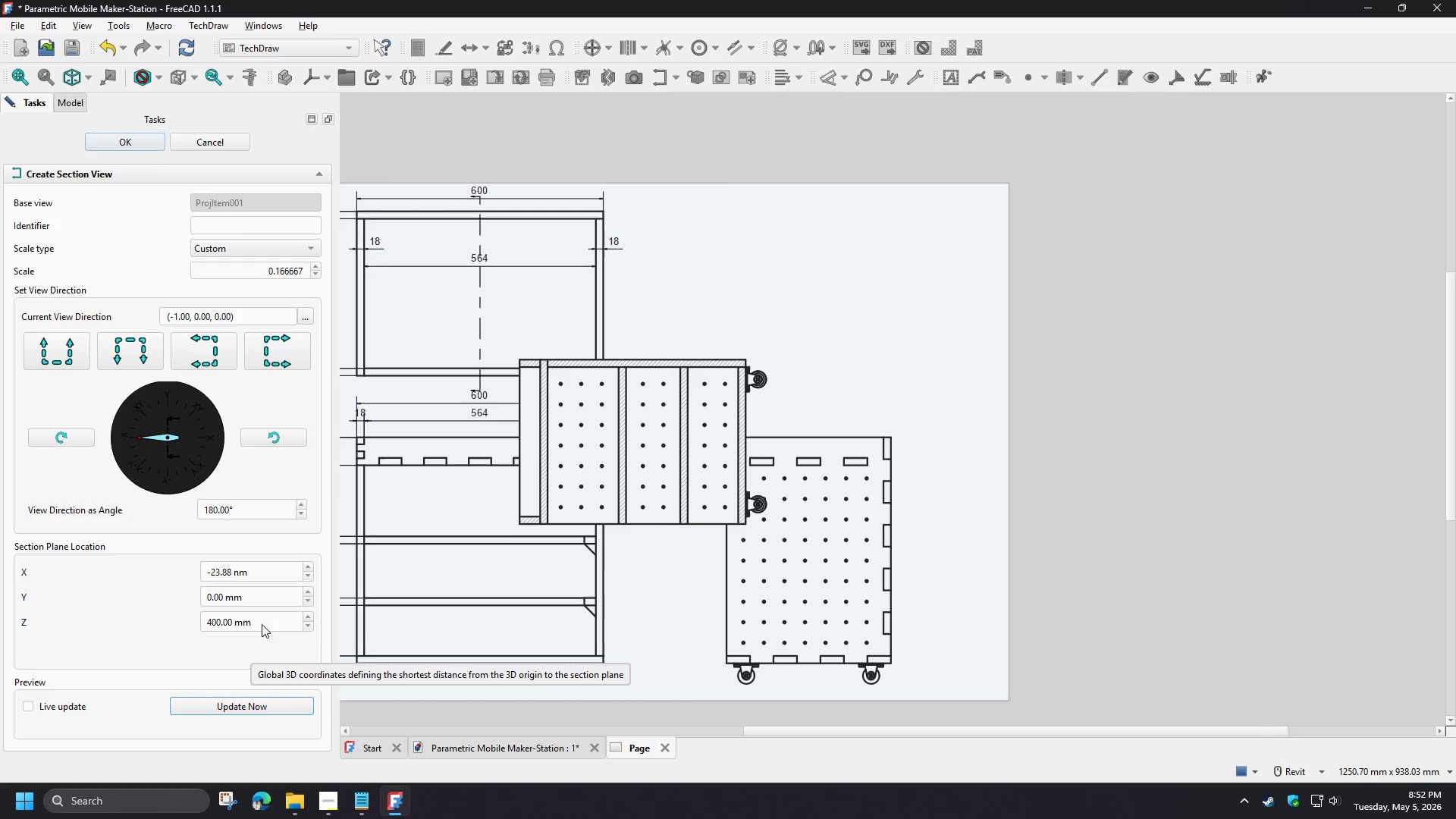 
left_click_drag(start_coordinate=[265, 620], to_coordinate=[188, 620])
 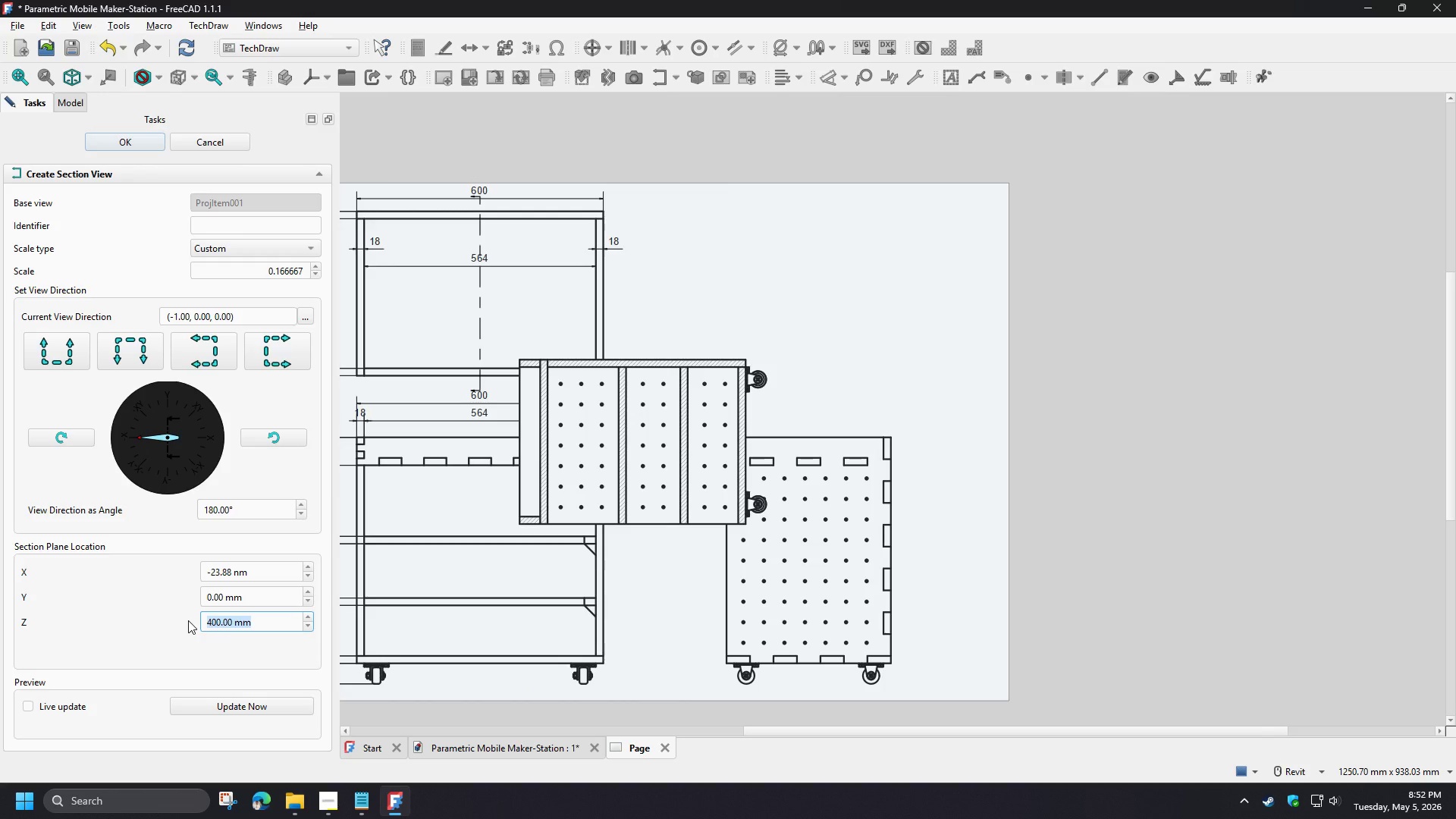 
key(Numpad3)
 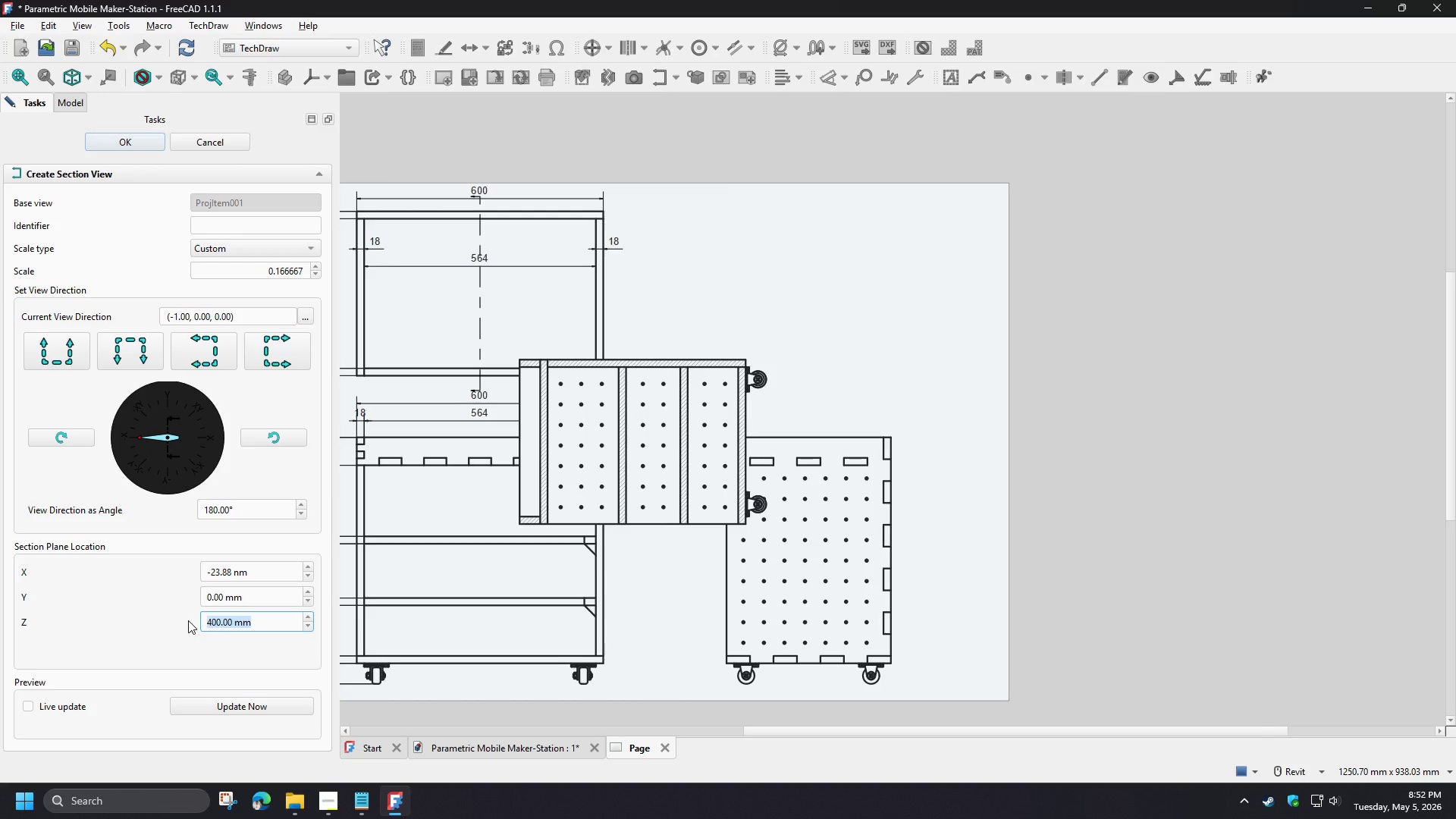 
key(Numpad0)
 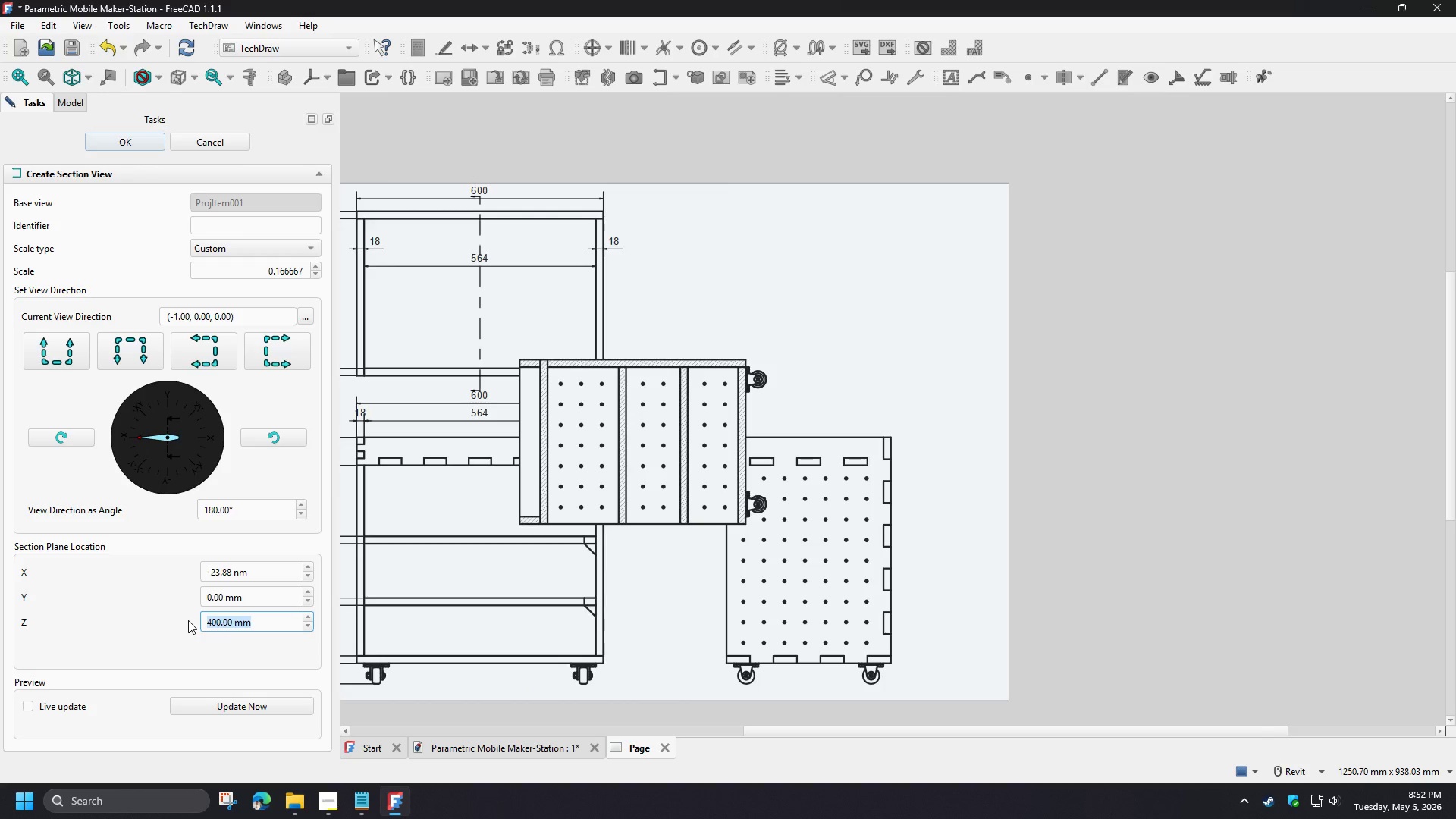 
key(Numpad0)
 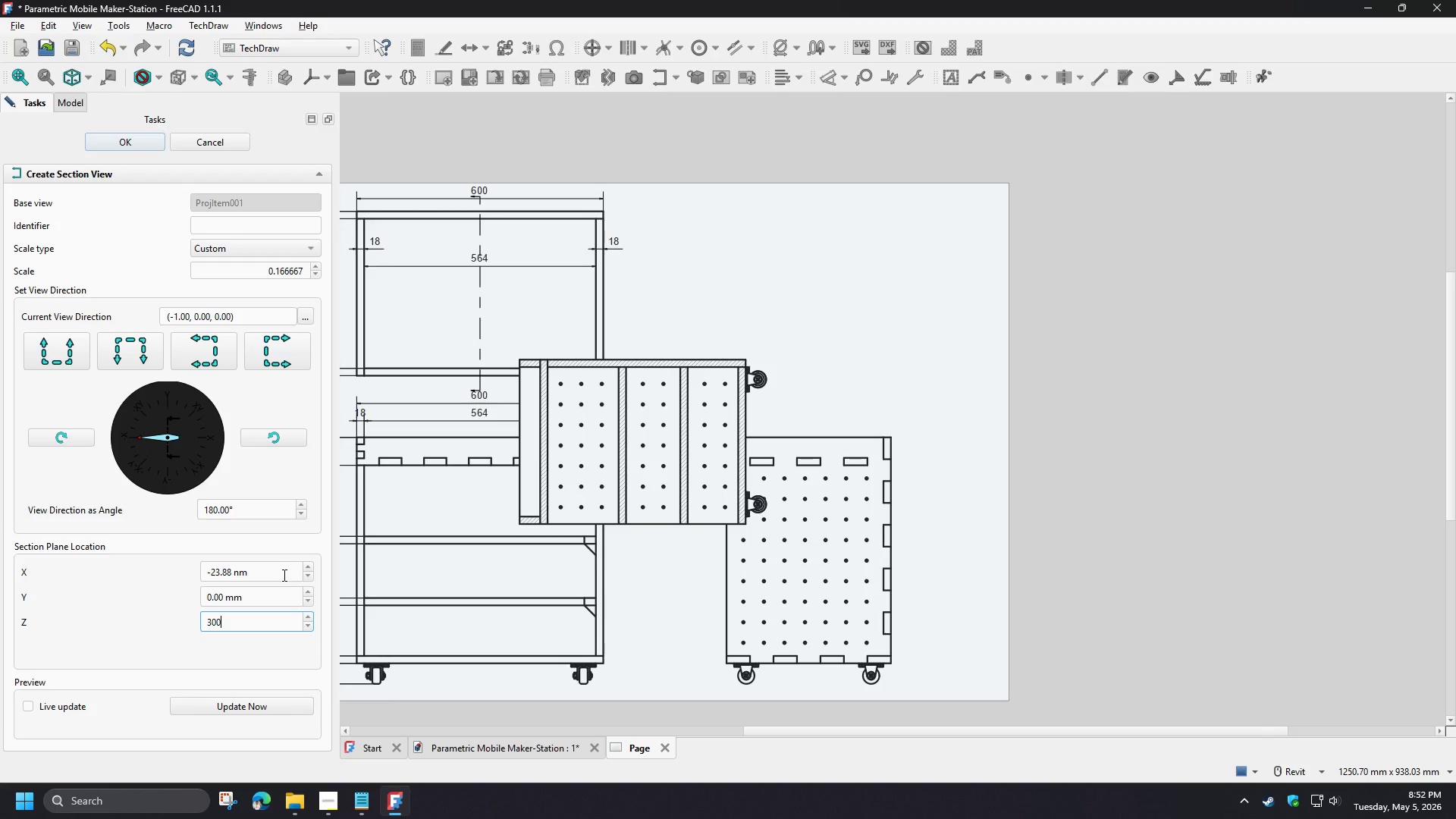 
left_click_drag(start_coordinate=[283, 576], to_coordinate=[171, 567])
 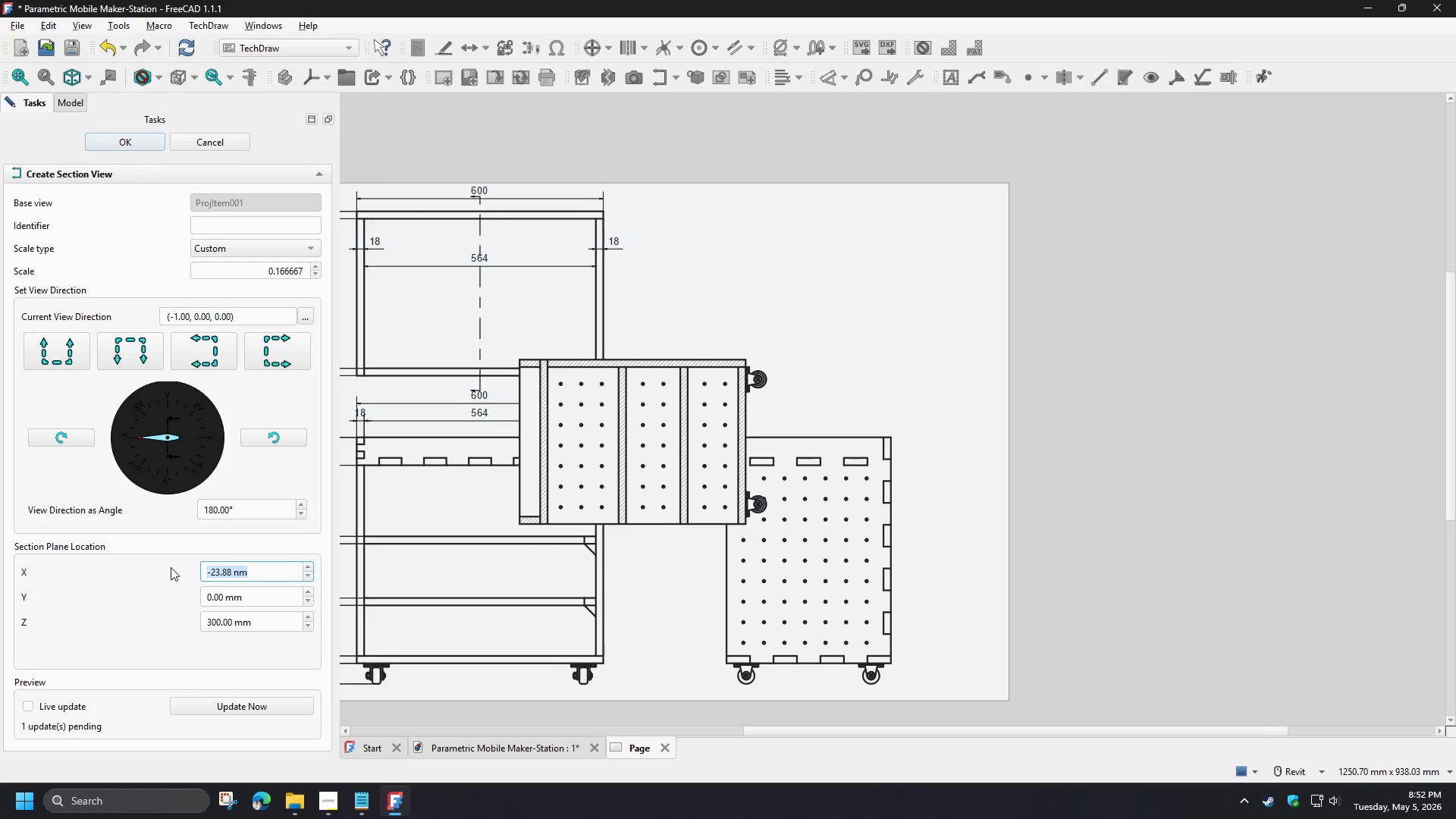 
key(Numpad5)
 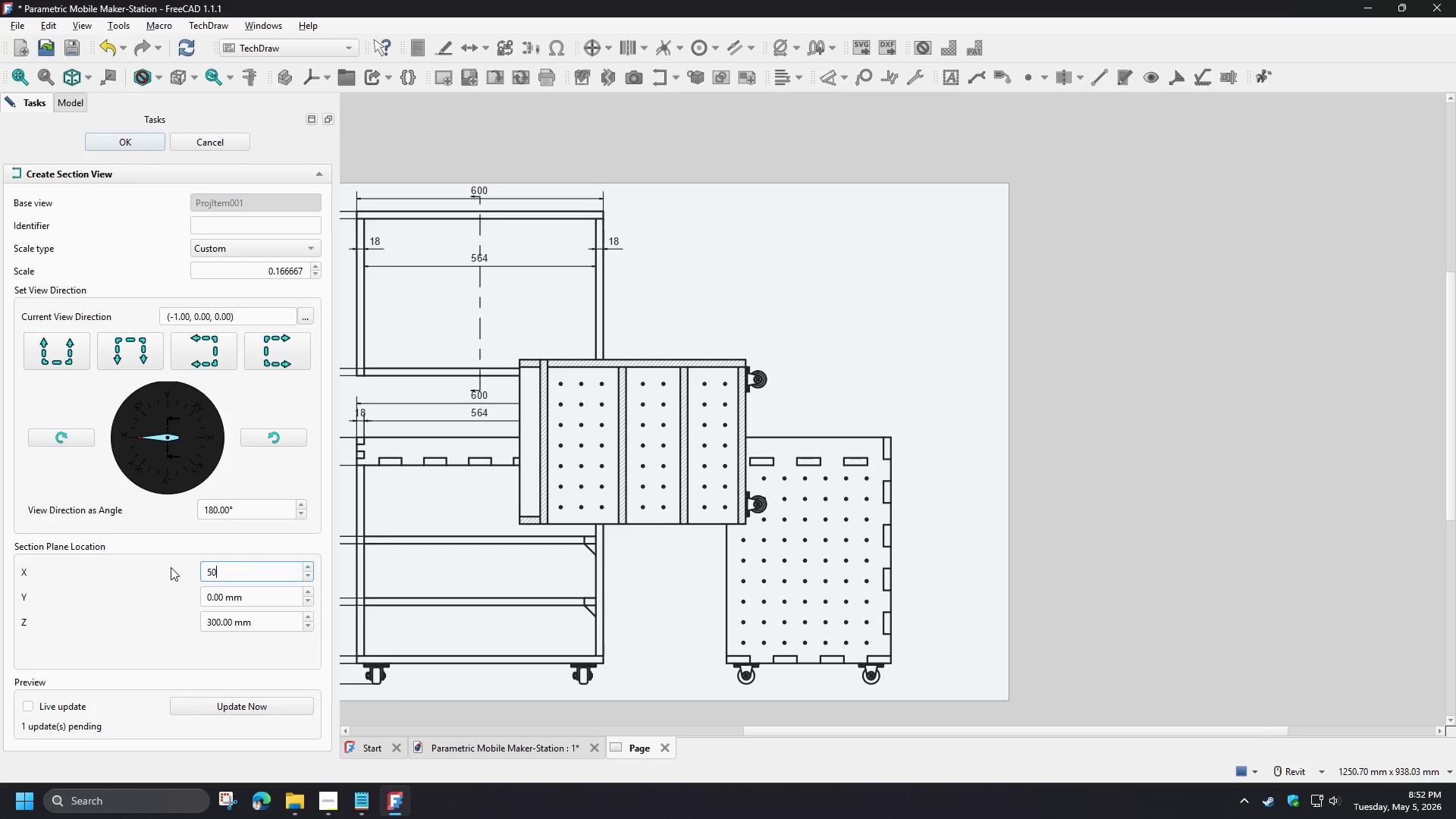 
key(Numpad0)
 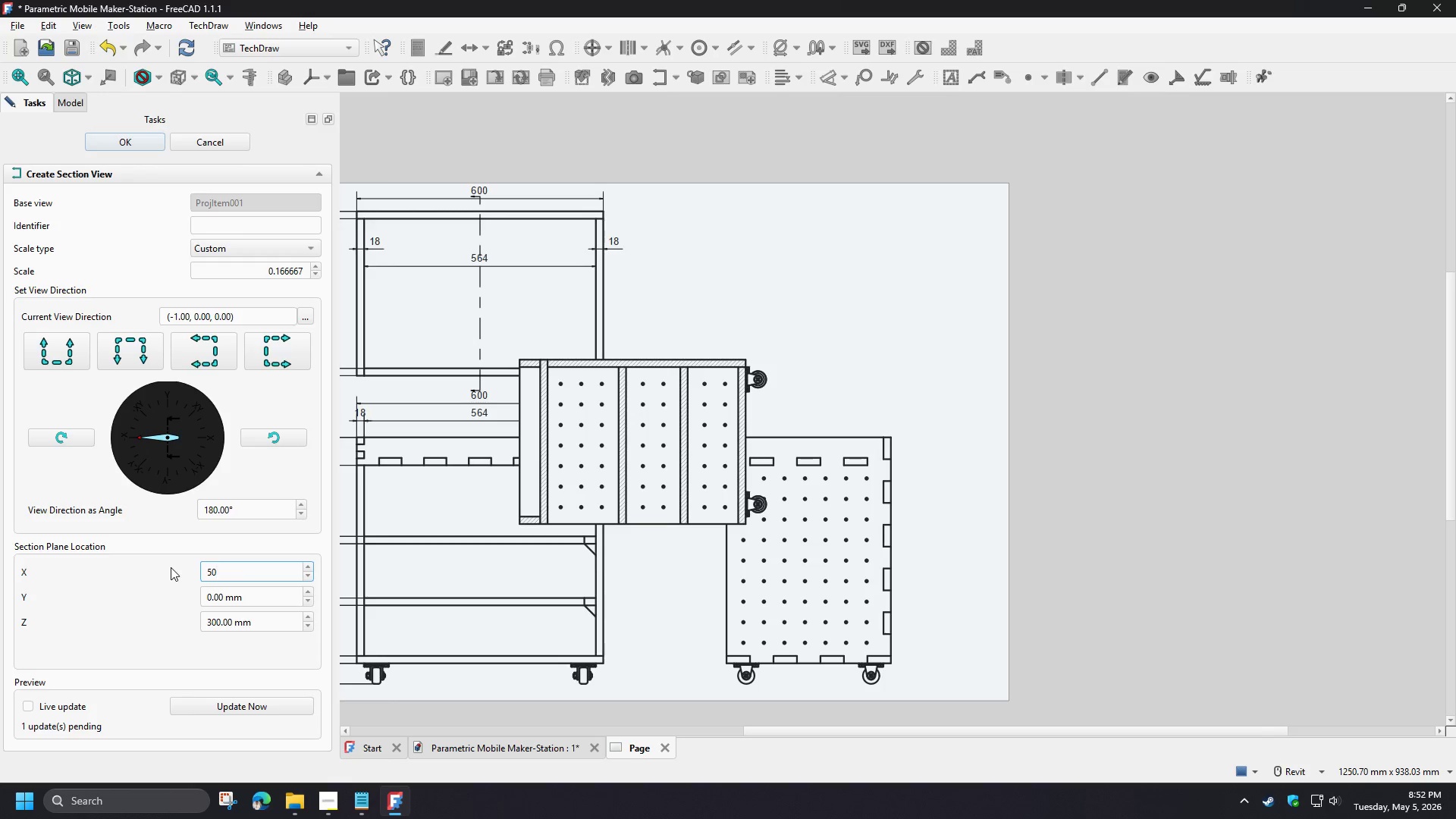 
left_click([171, 567])
 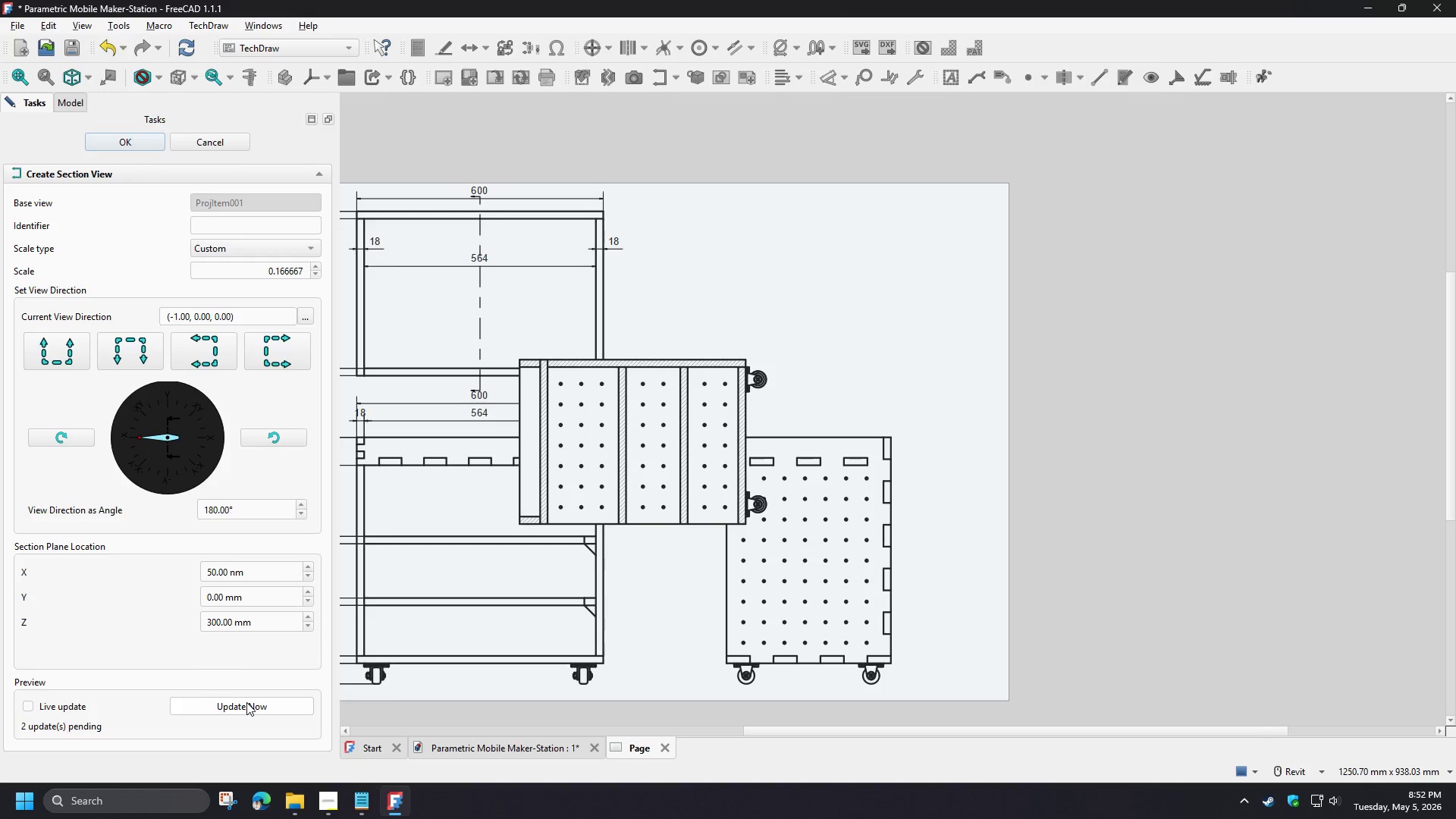 
left_click([246, 702])
 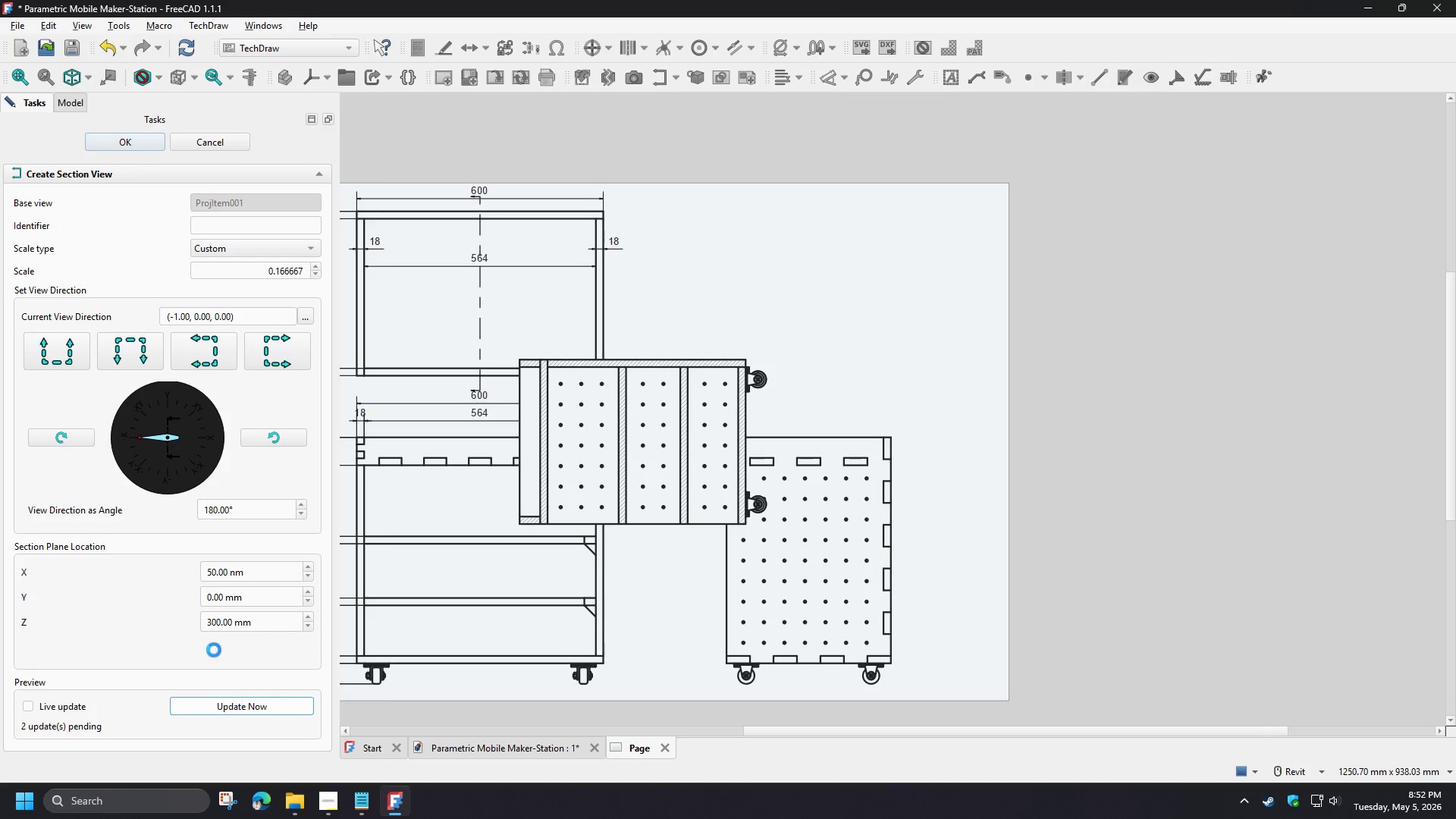 
mouse_move([180, 632])
 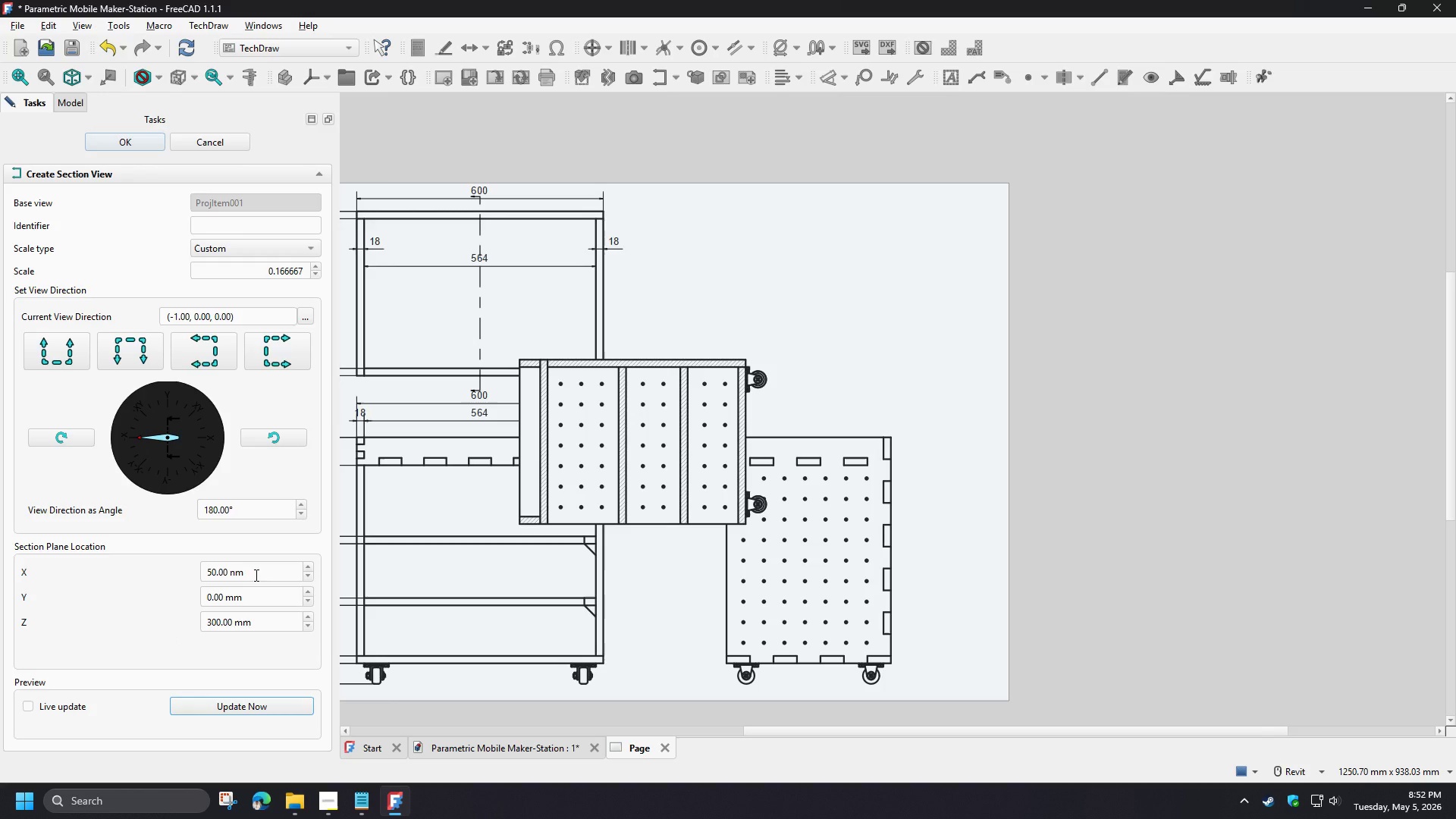 
wait(15.96)
 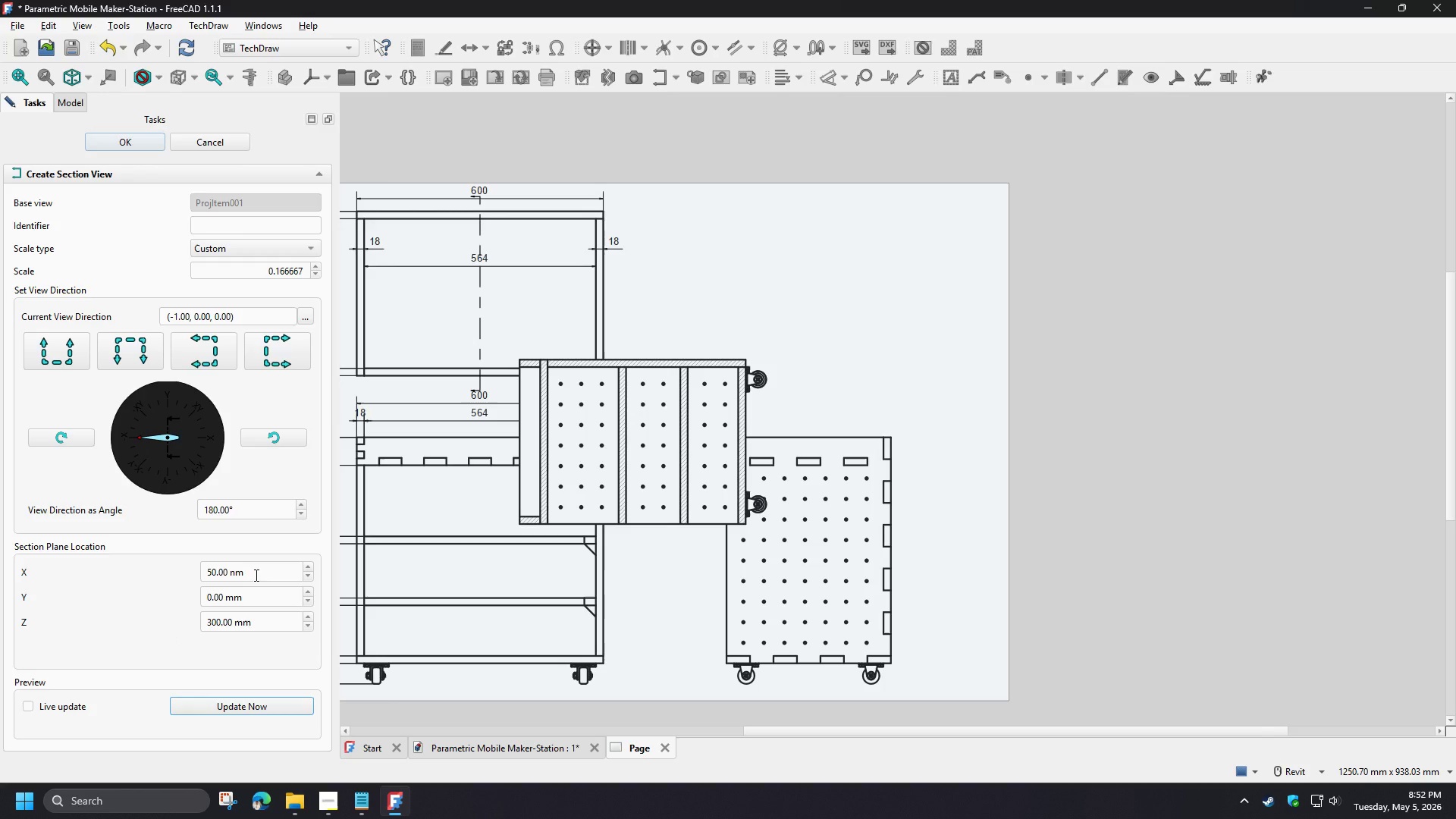 
left_click_drag(start_coordinate=[479, 383], to_coordinate=[495, 386])
 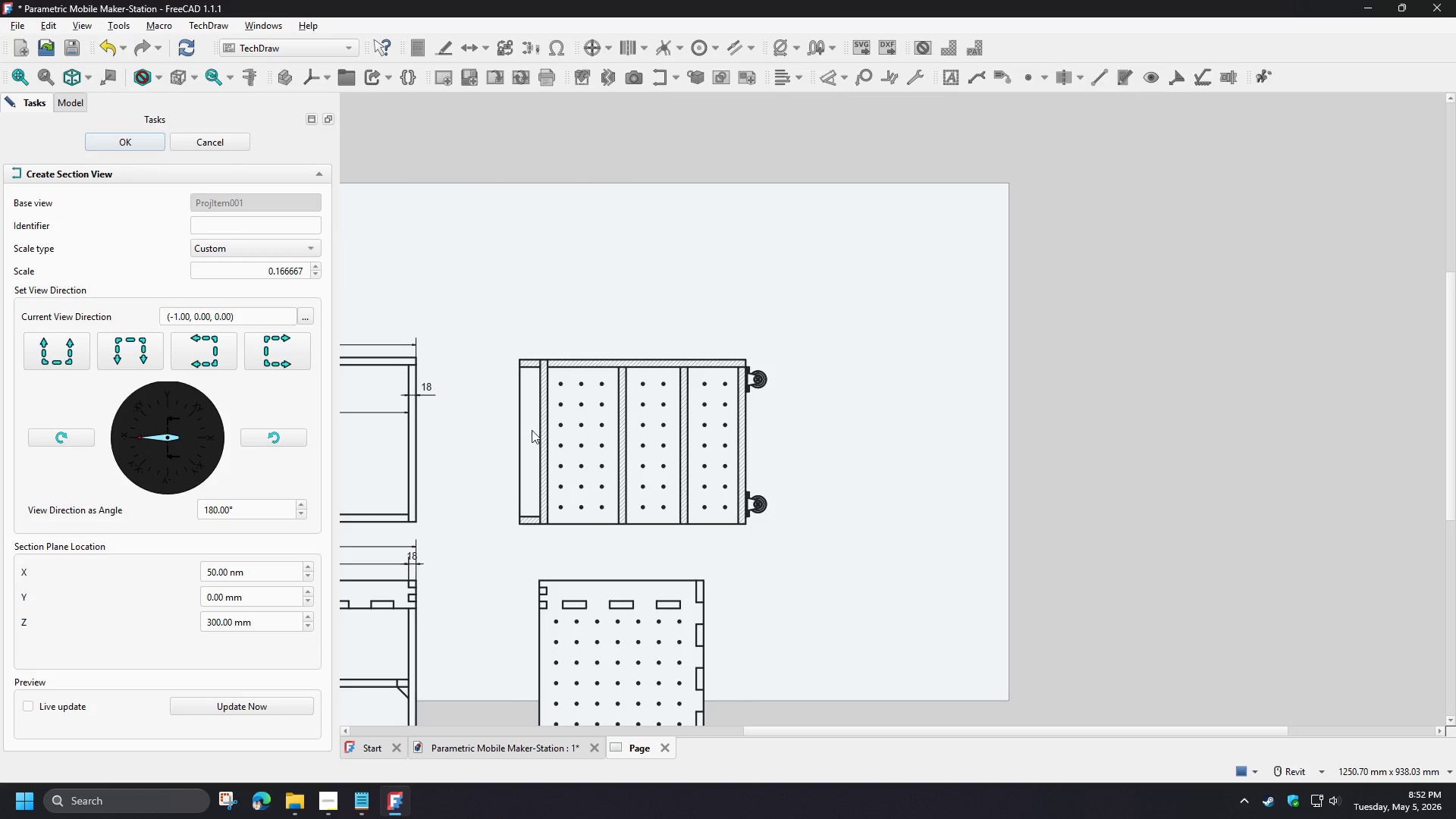 
scroll: coordinate [1105, 426], scroll_direction: down, amount: 4.0
 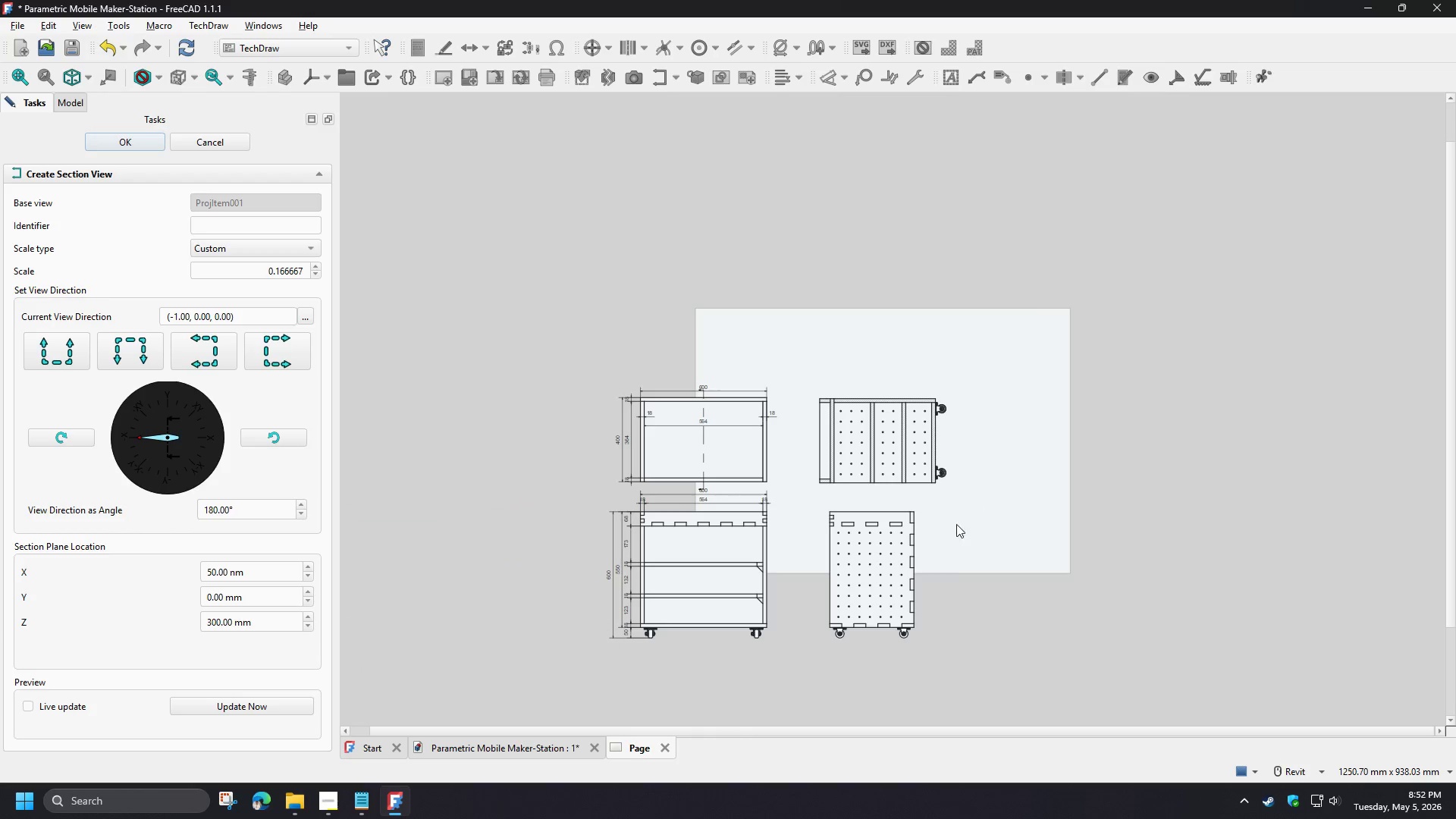 
scroll: coordinate [791, 617], scroll_direction: up, amount: 3.0
 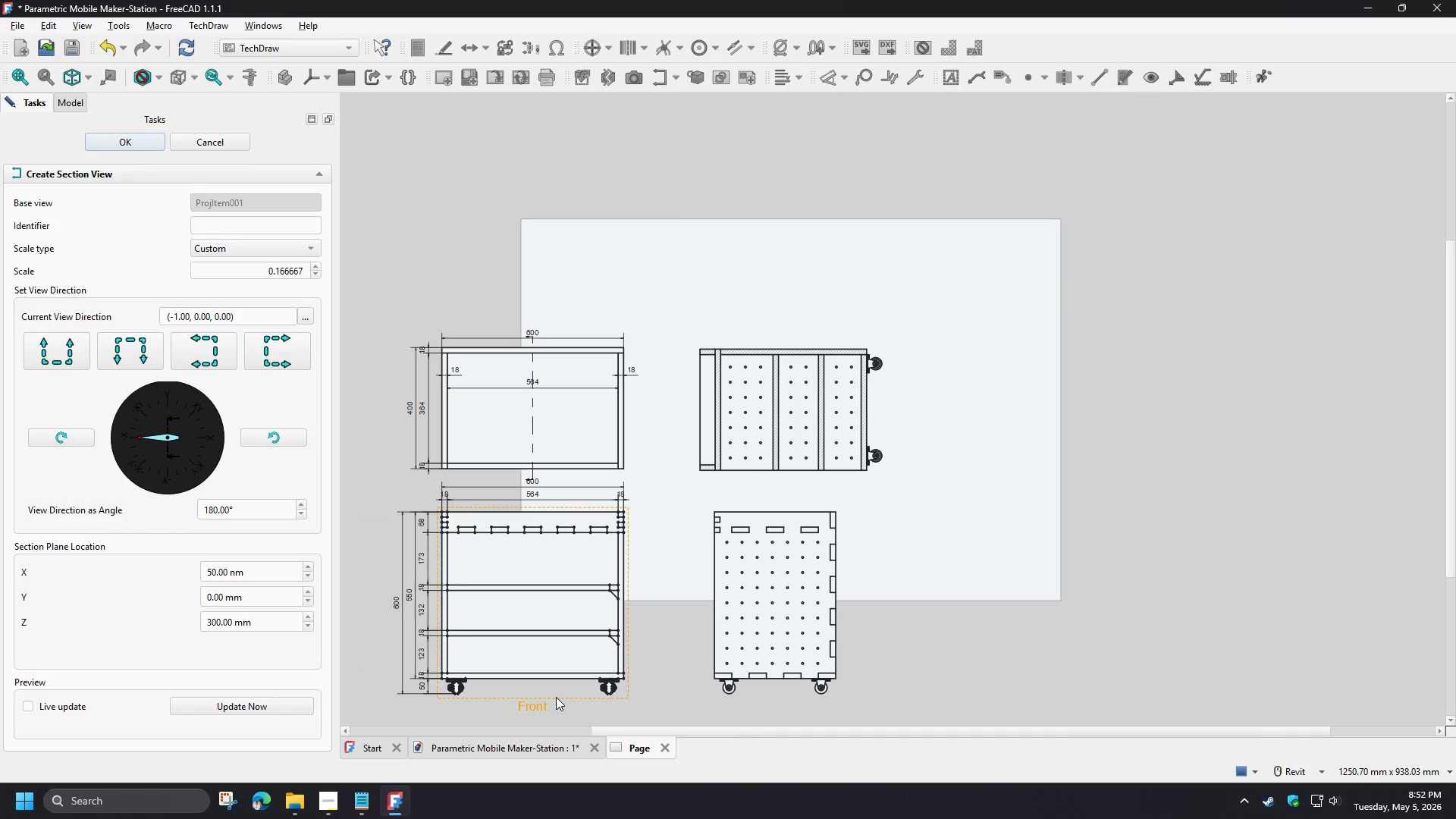 
left_click_drag(start_coordinate=[524, 707], to_coordinate=[673, 587])
 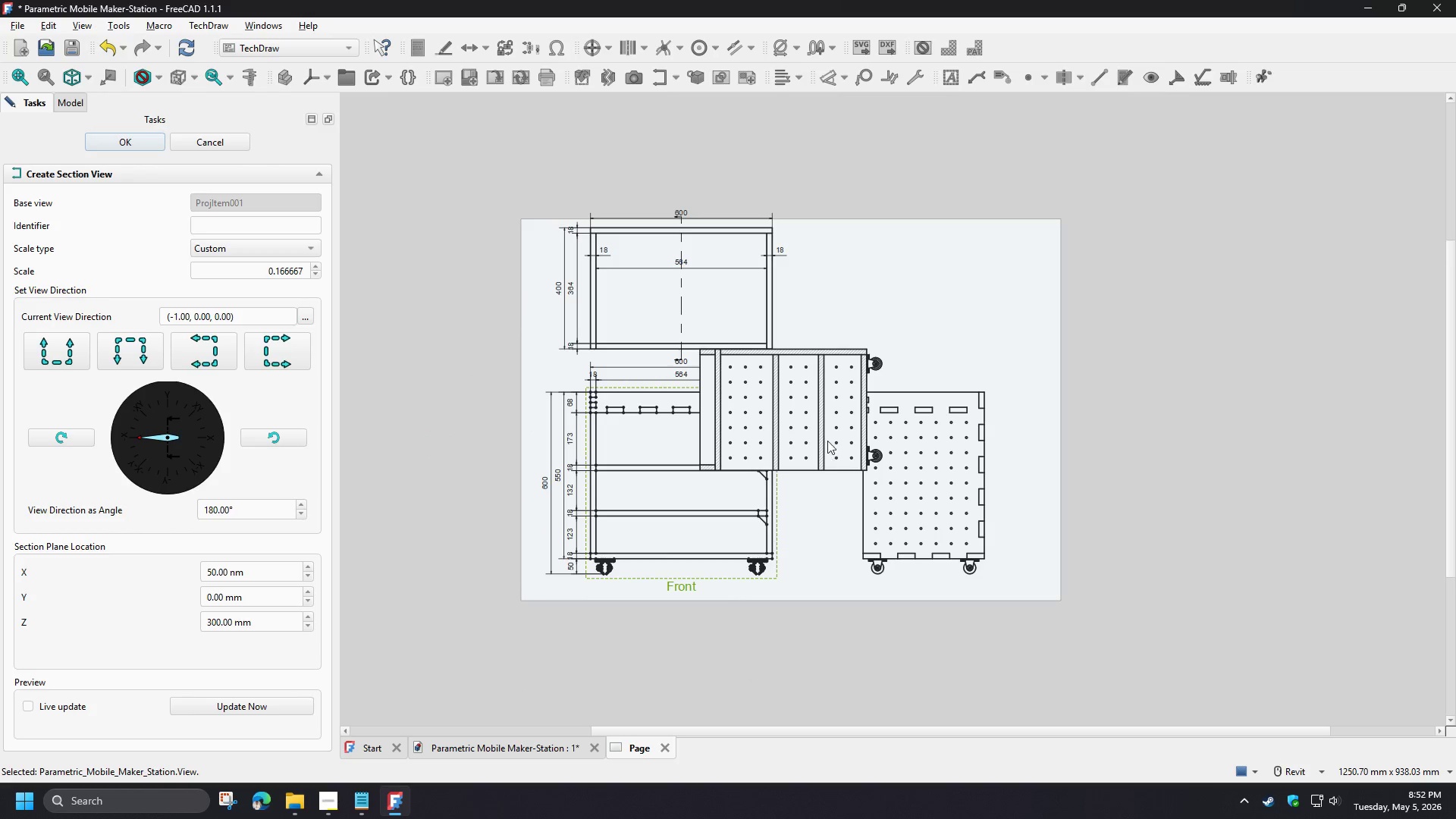 
left_click([827, 439])
 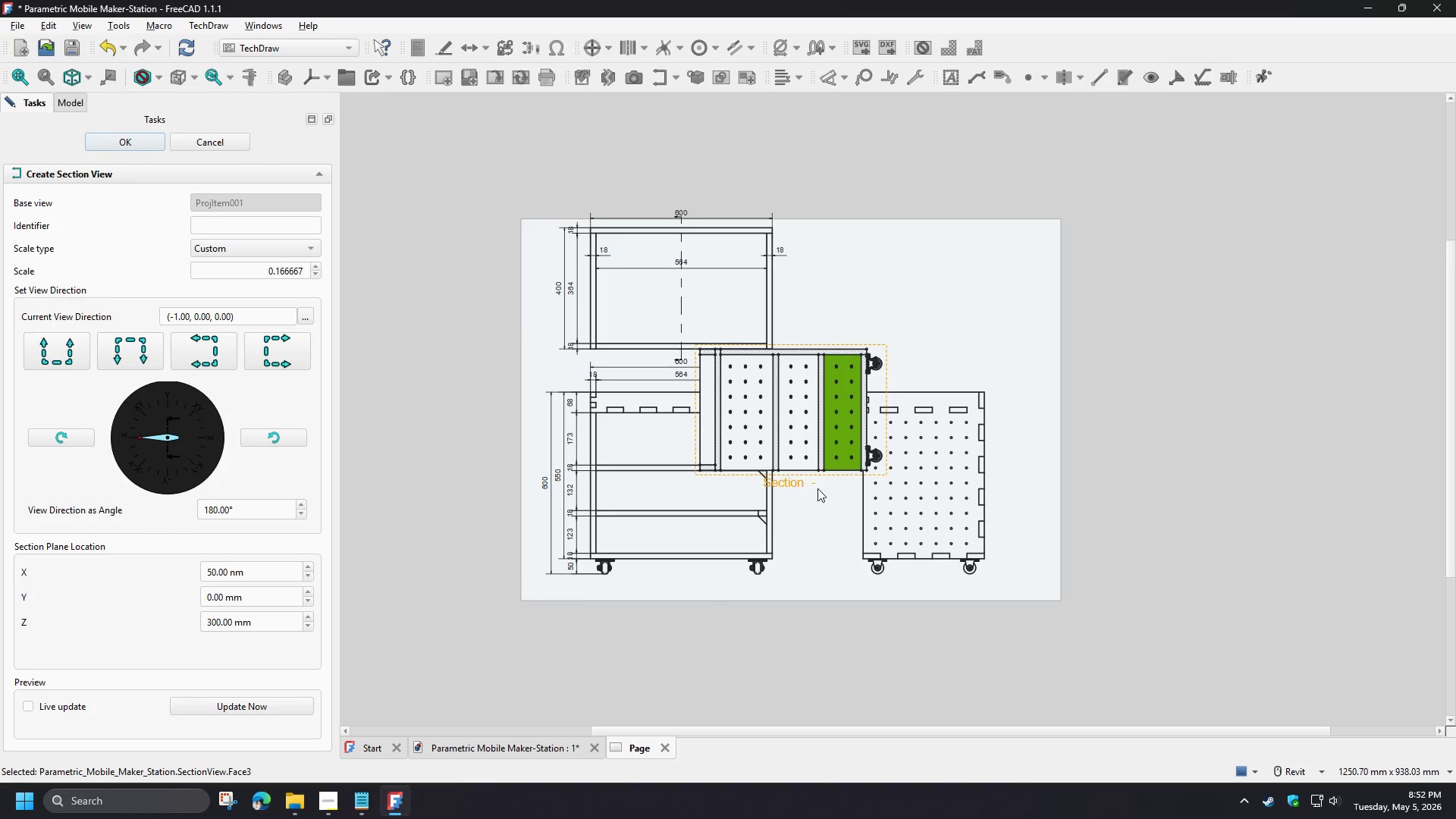 
left_click_drag(start_coordinate=[798, 483], to_coordinate=[896, 382])
 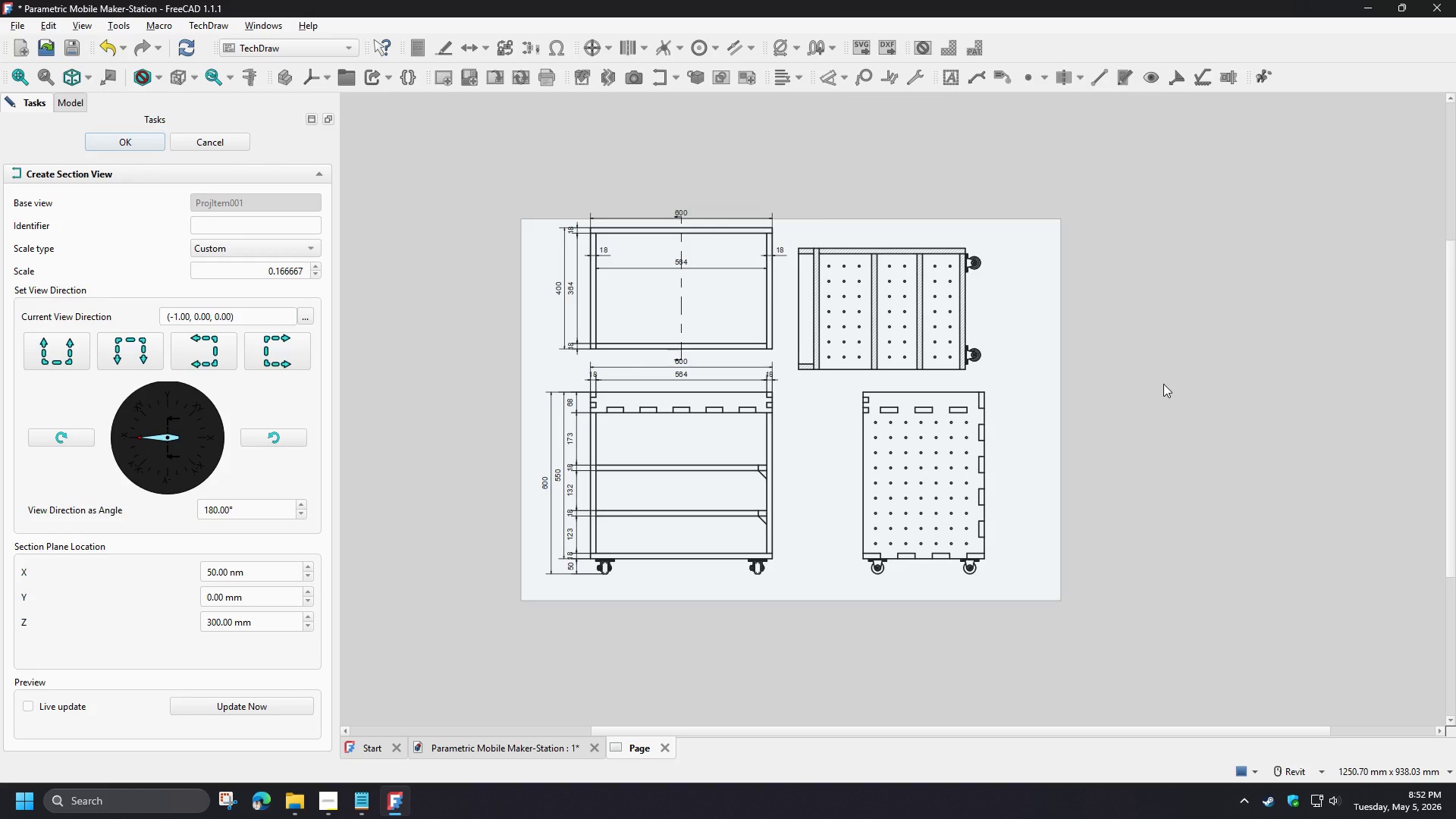 
left_click([1163, 384])
 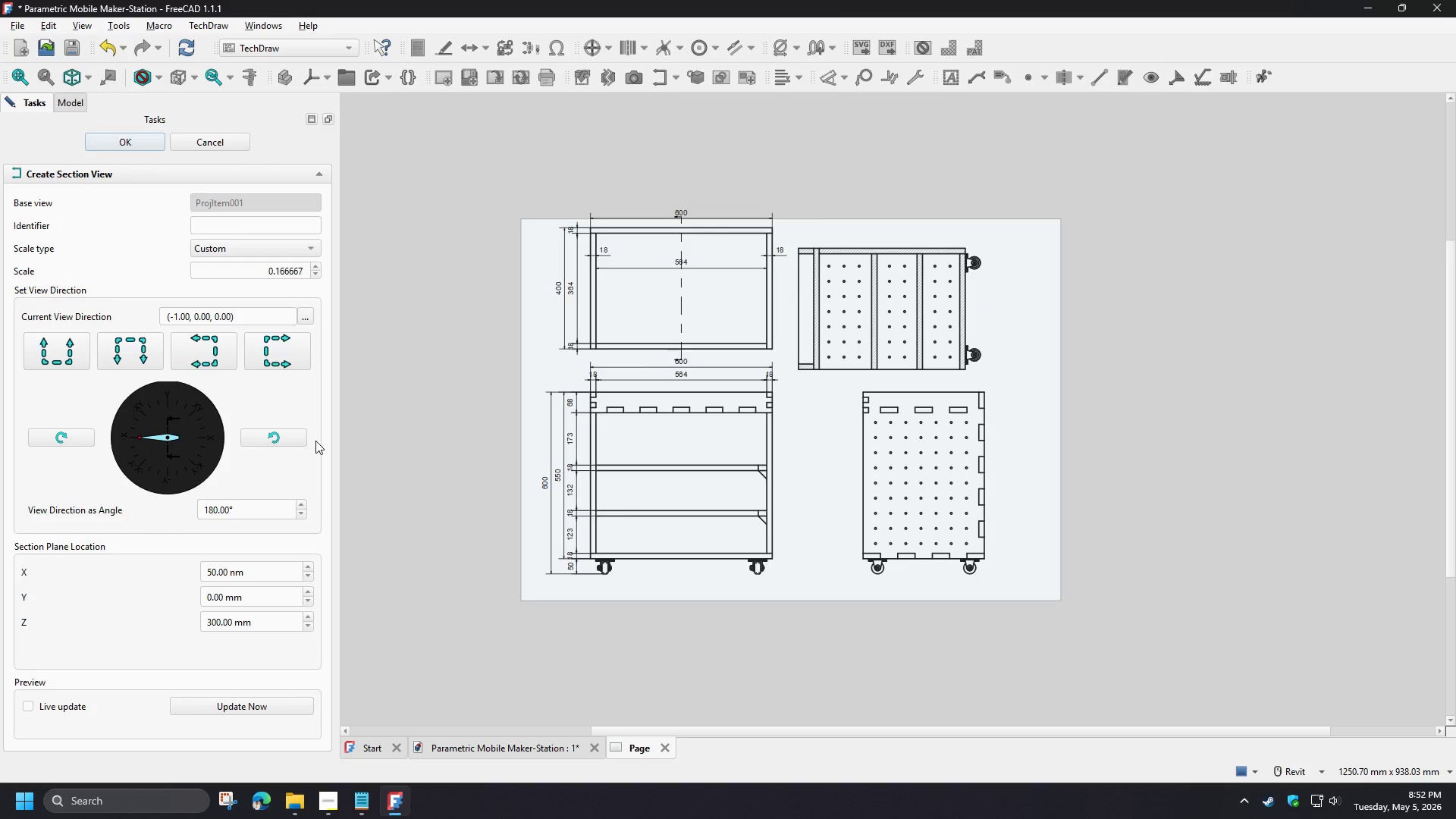 
mouse_move([266, 579])
 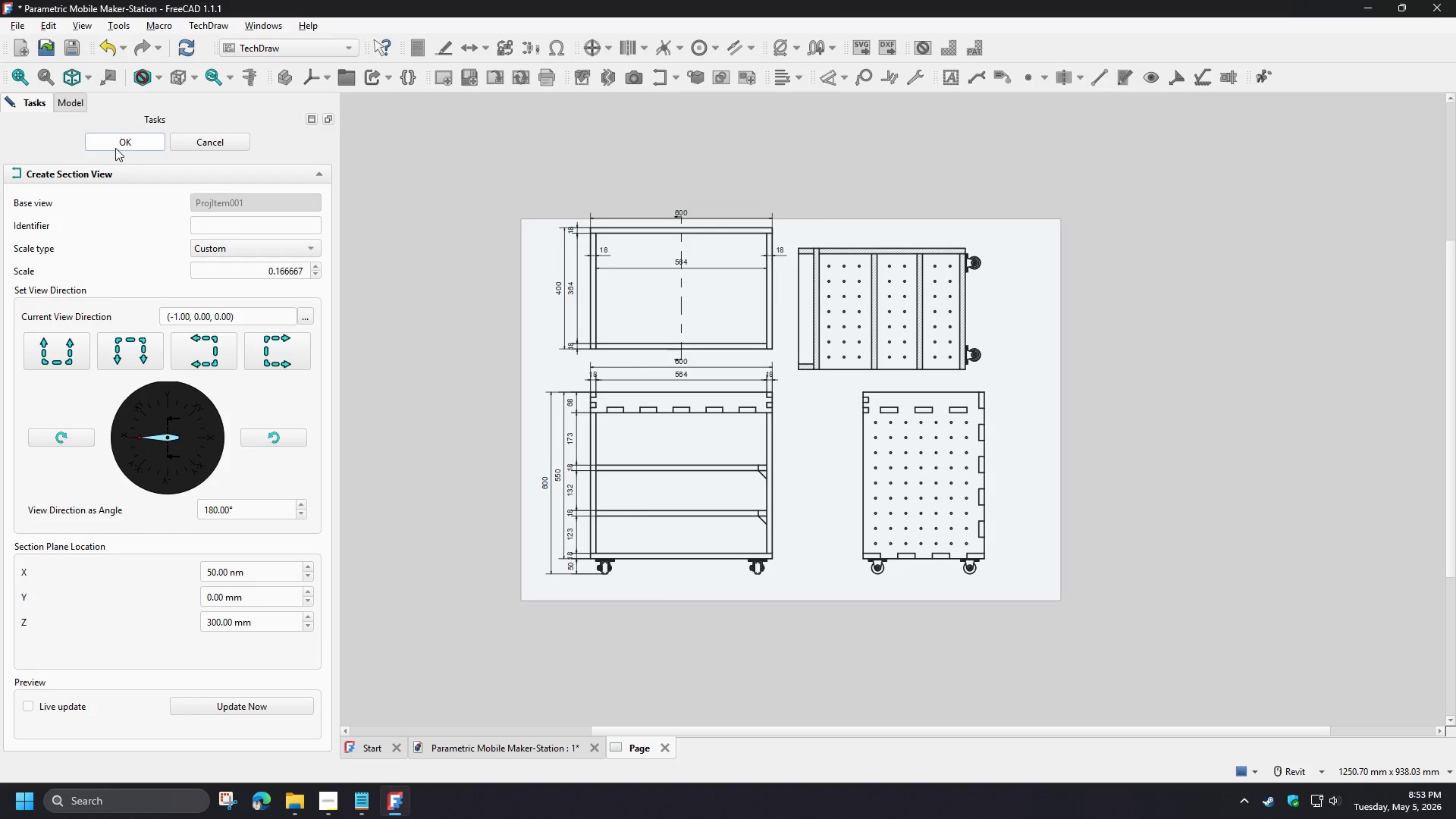 
left_click([115, 148])
 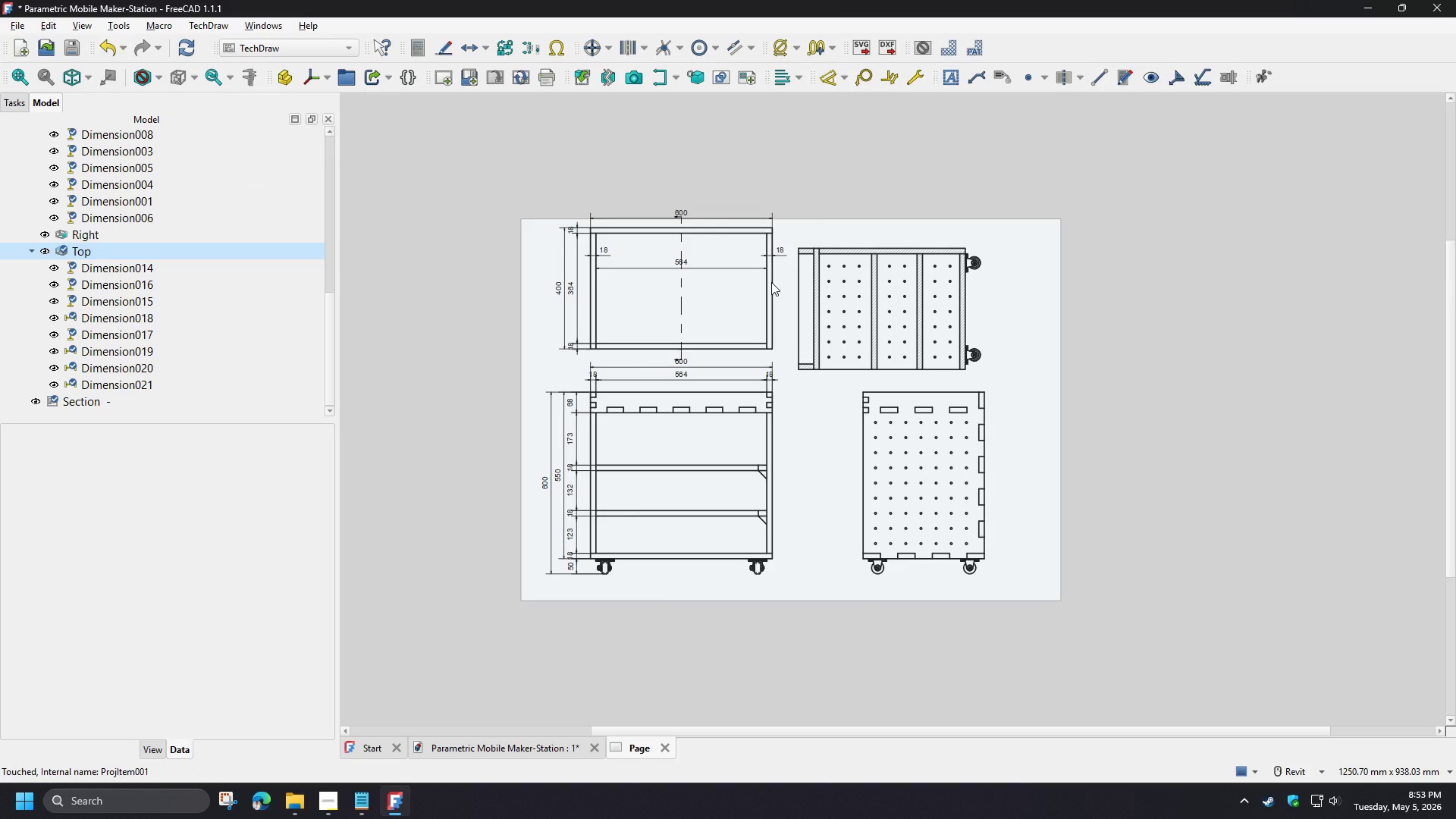 
wait(8.97)
 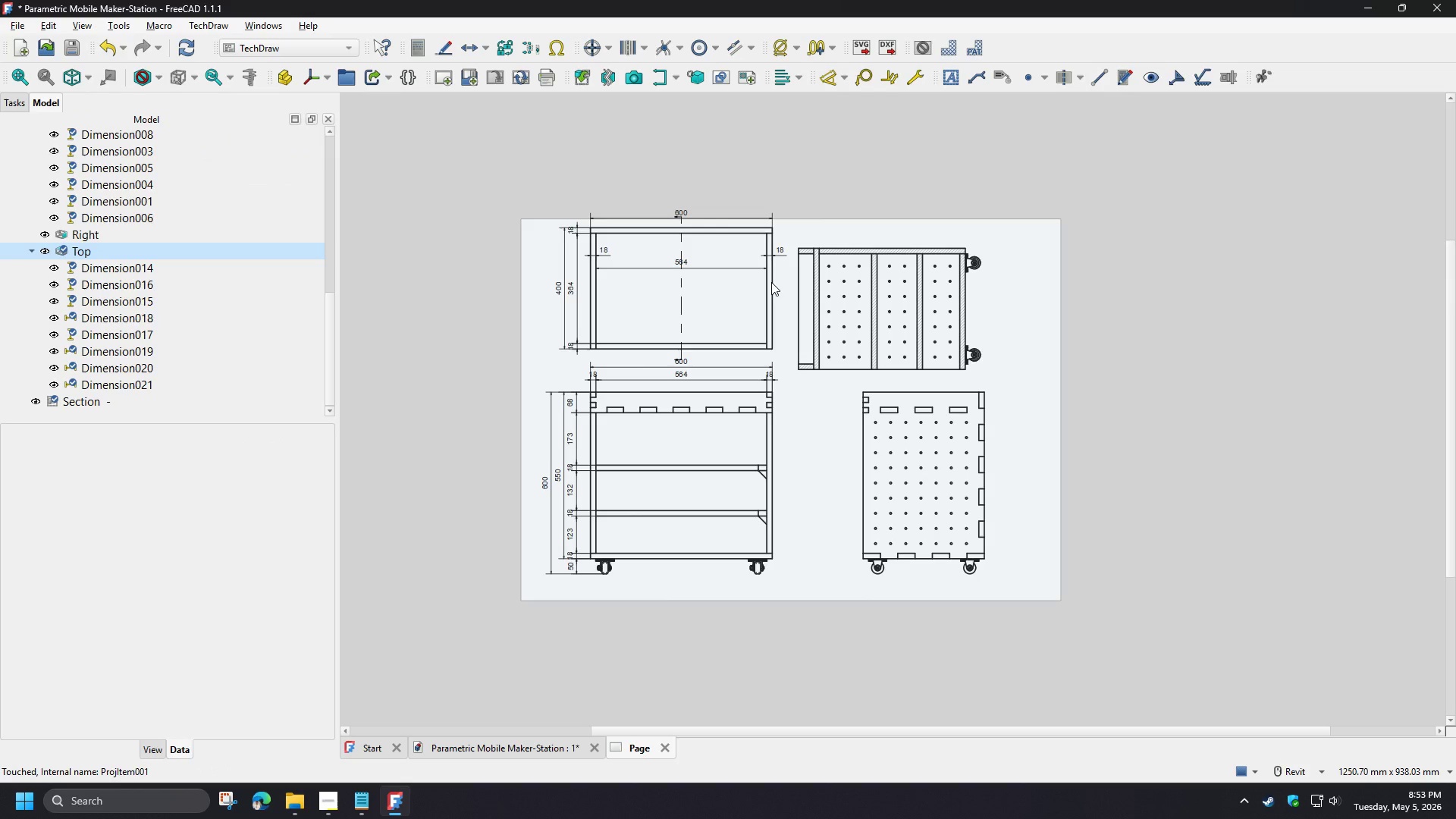 
left_click([943, 585])
 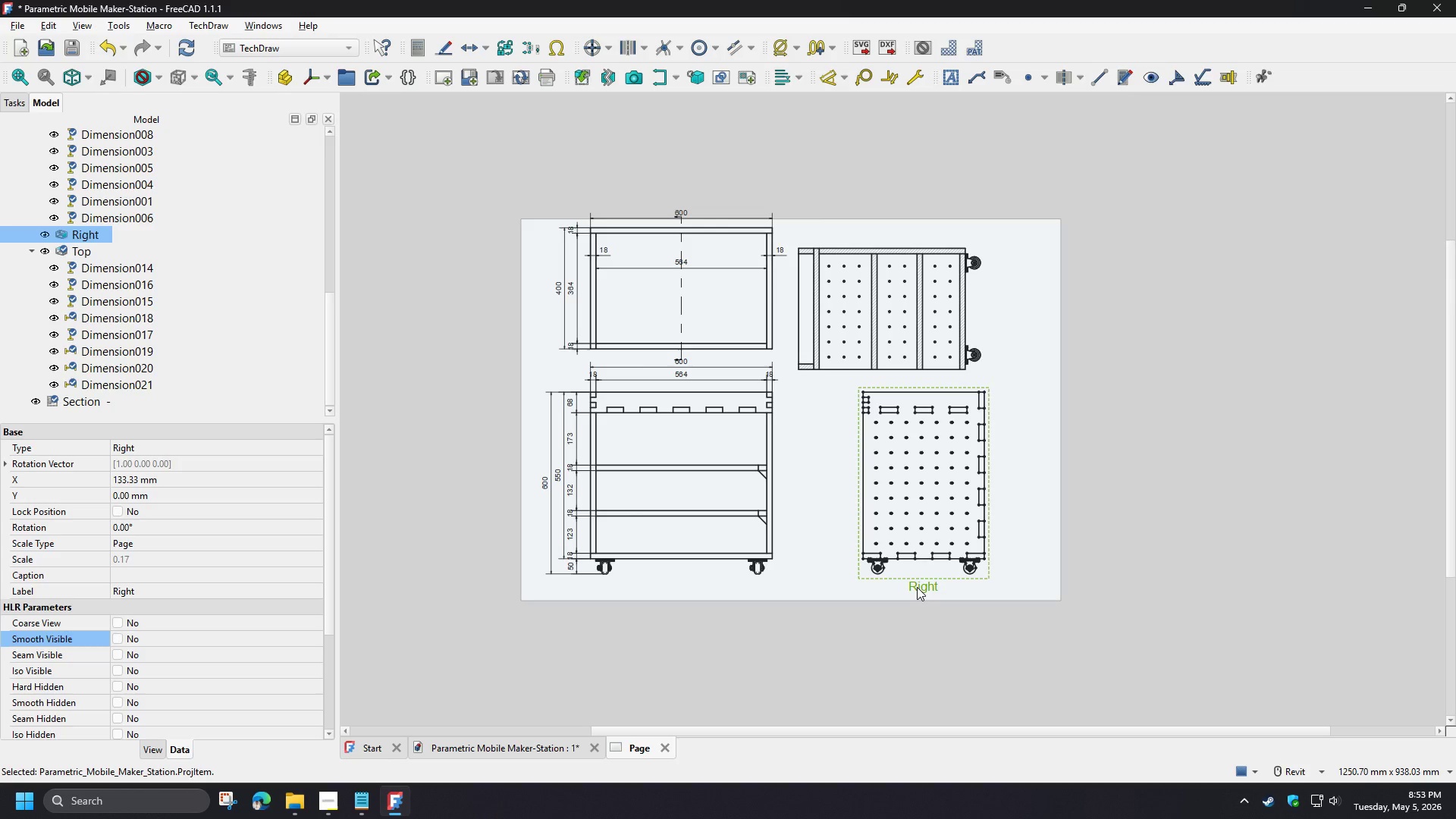 
left_click([917, 587])
 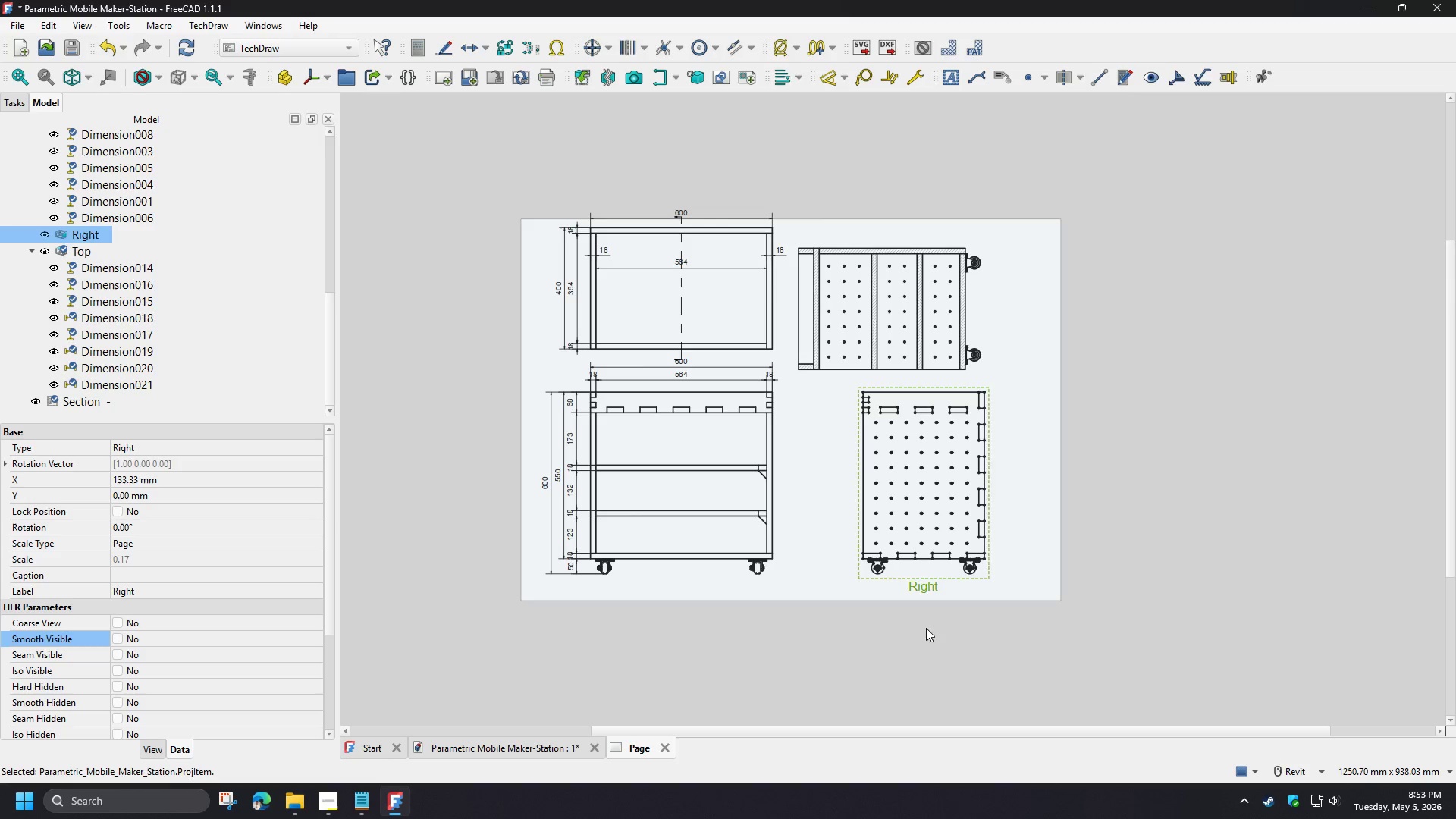 
key(Space)
 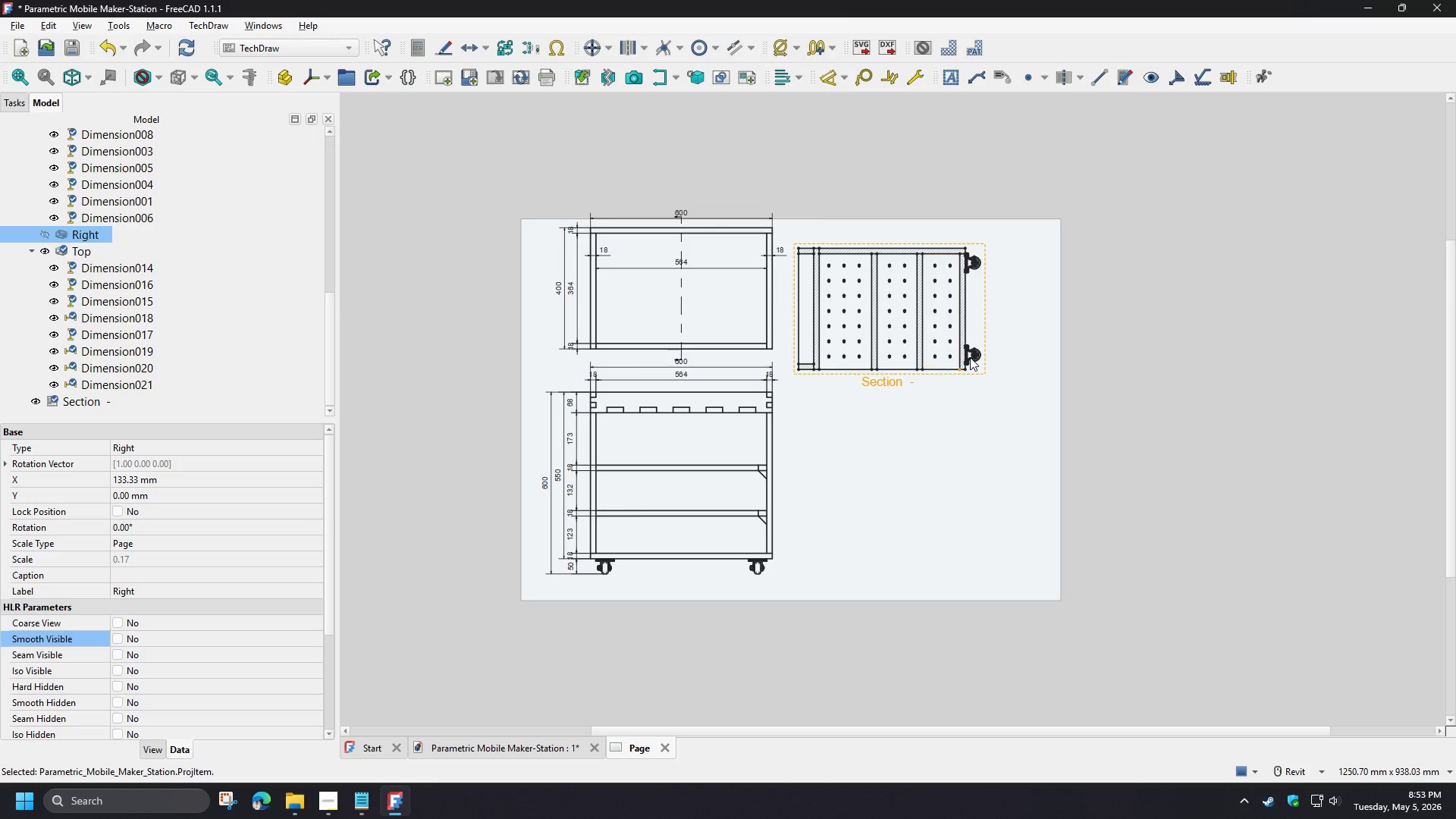 
left_click([895, 382])
 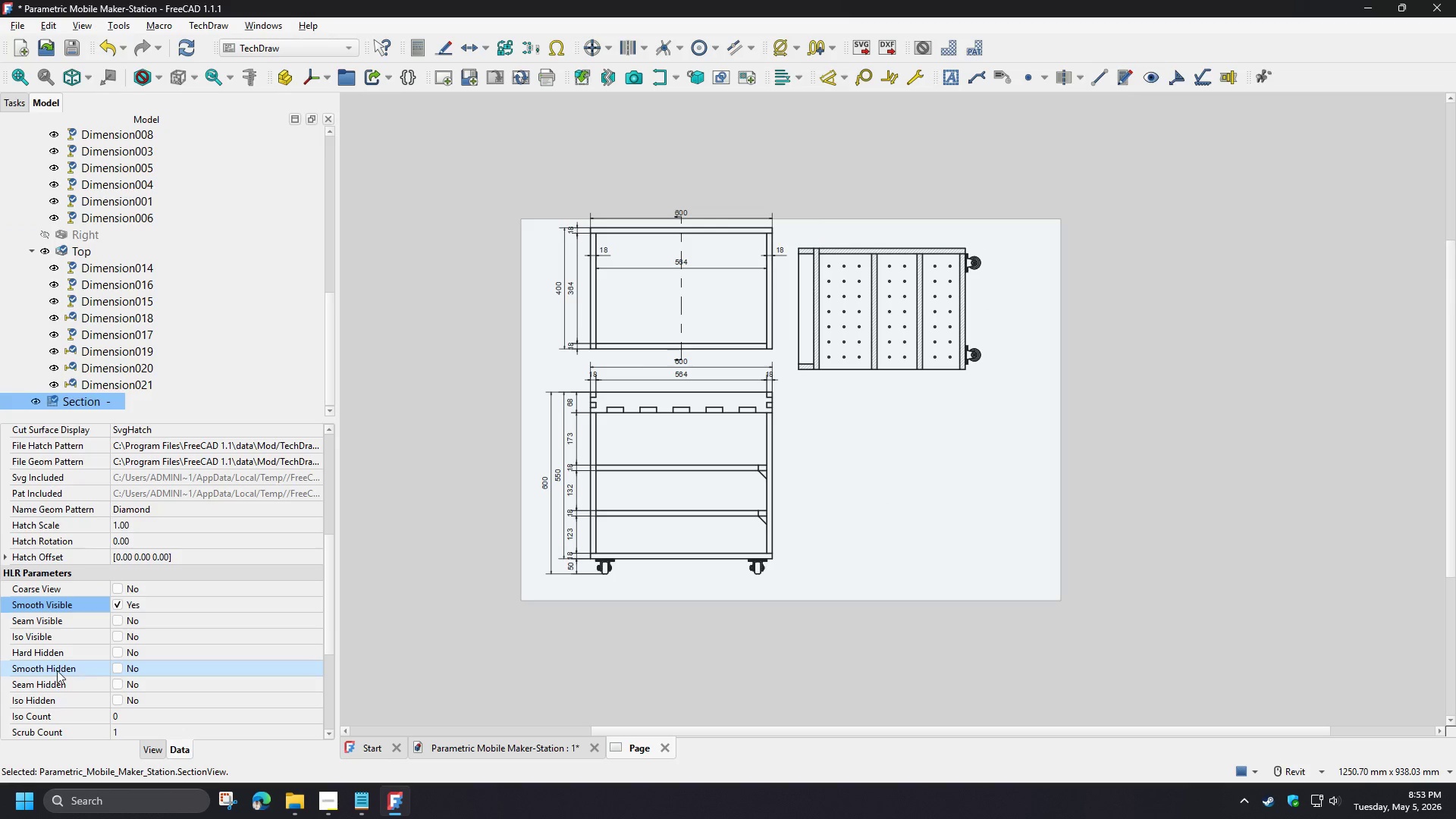 
scroll: coordinate [59, 642], scroll_direction: up, amount: 6.0
 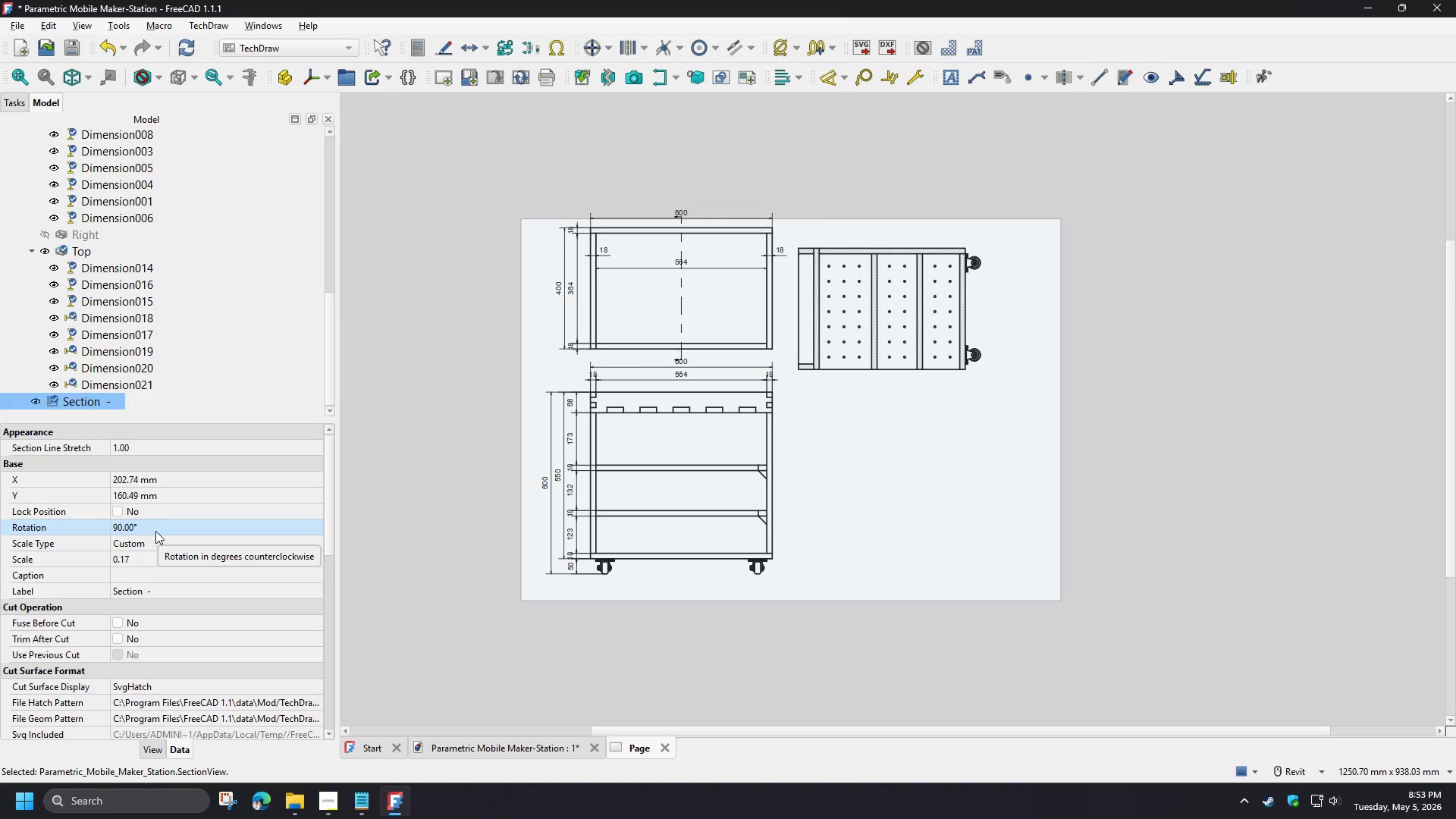 
left_click([155, 531])
 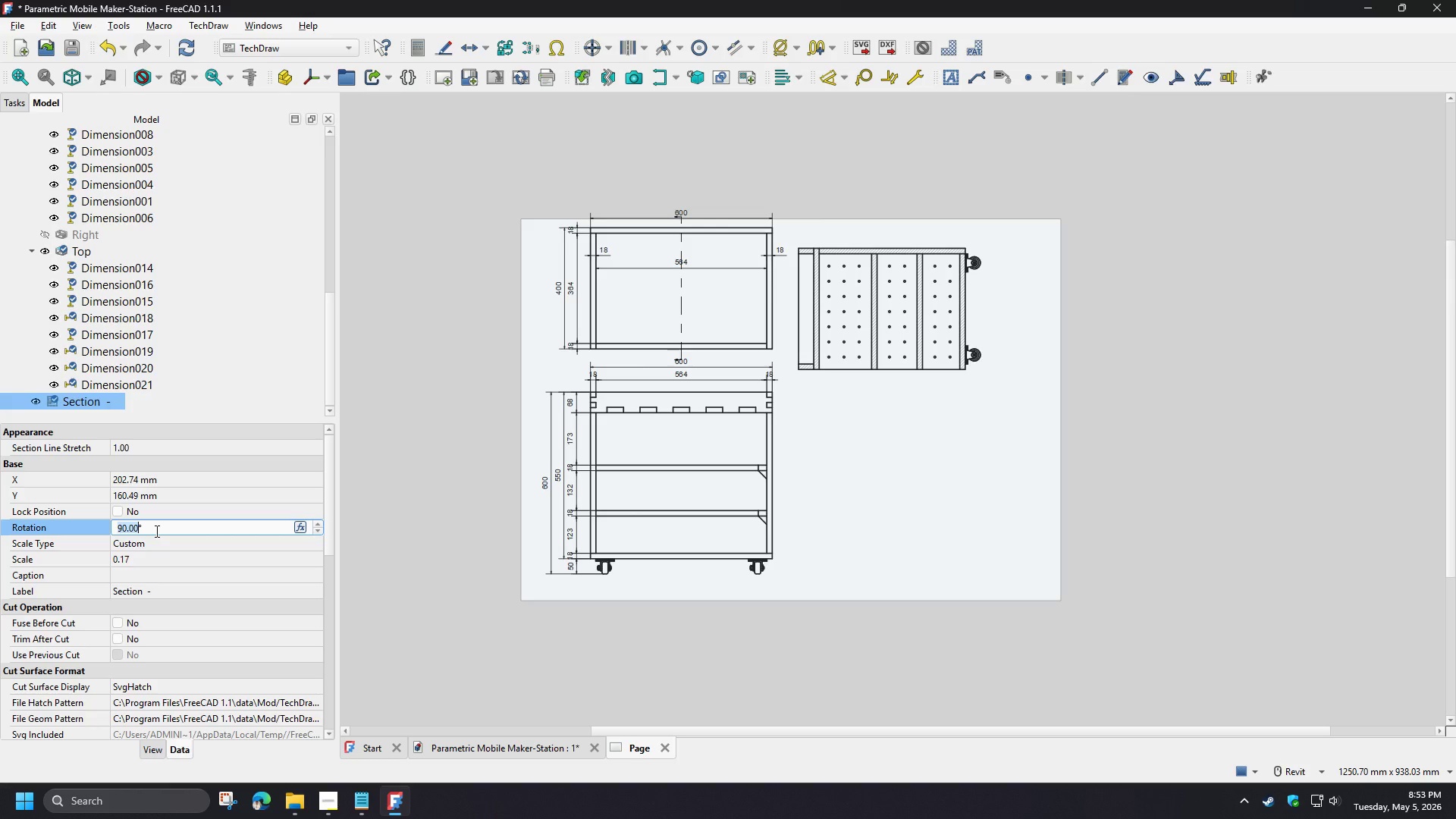 
key(Numpad0)
 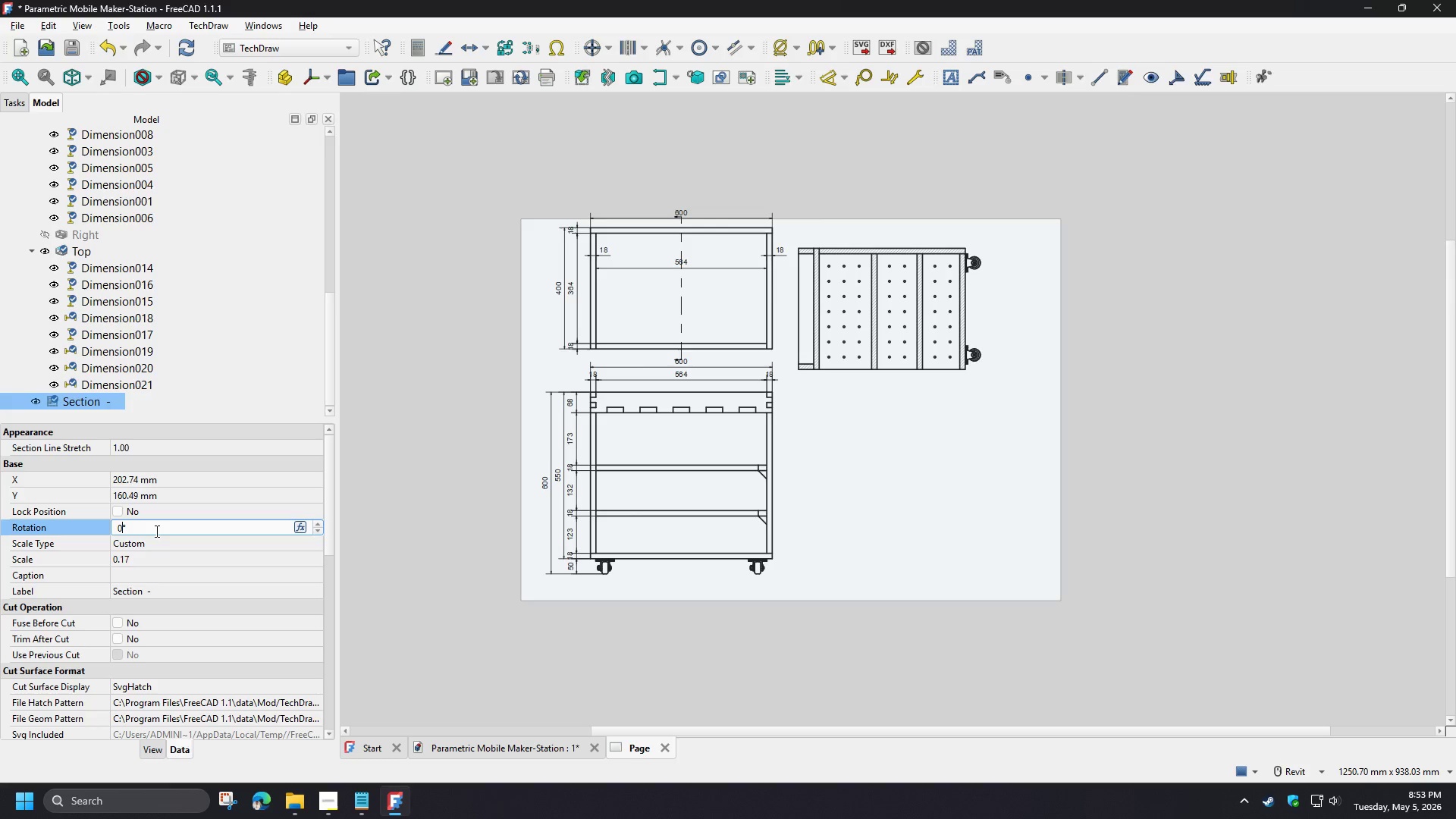 
key(NumpadEnter)
 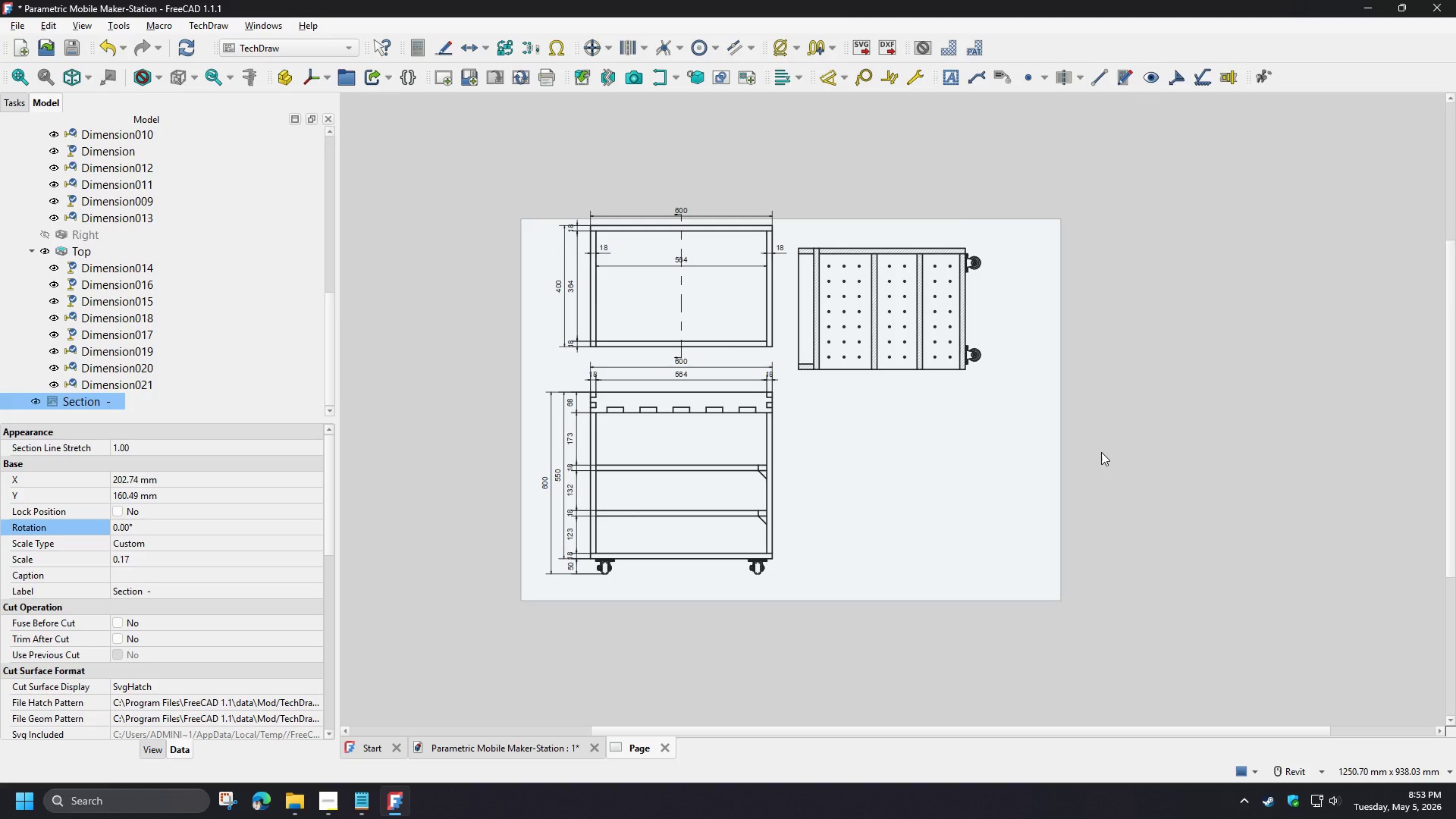 
wait(32.02)
 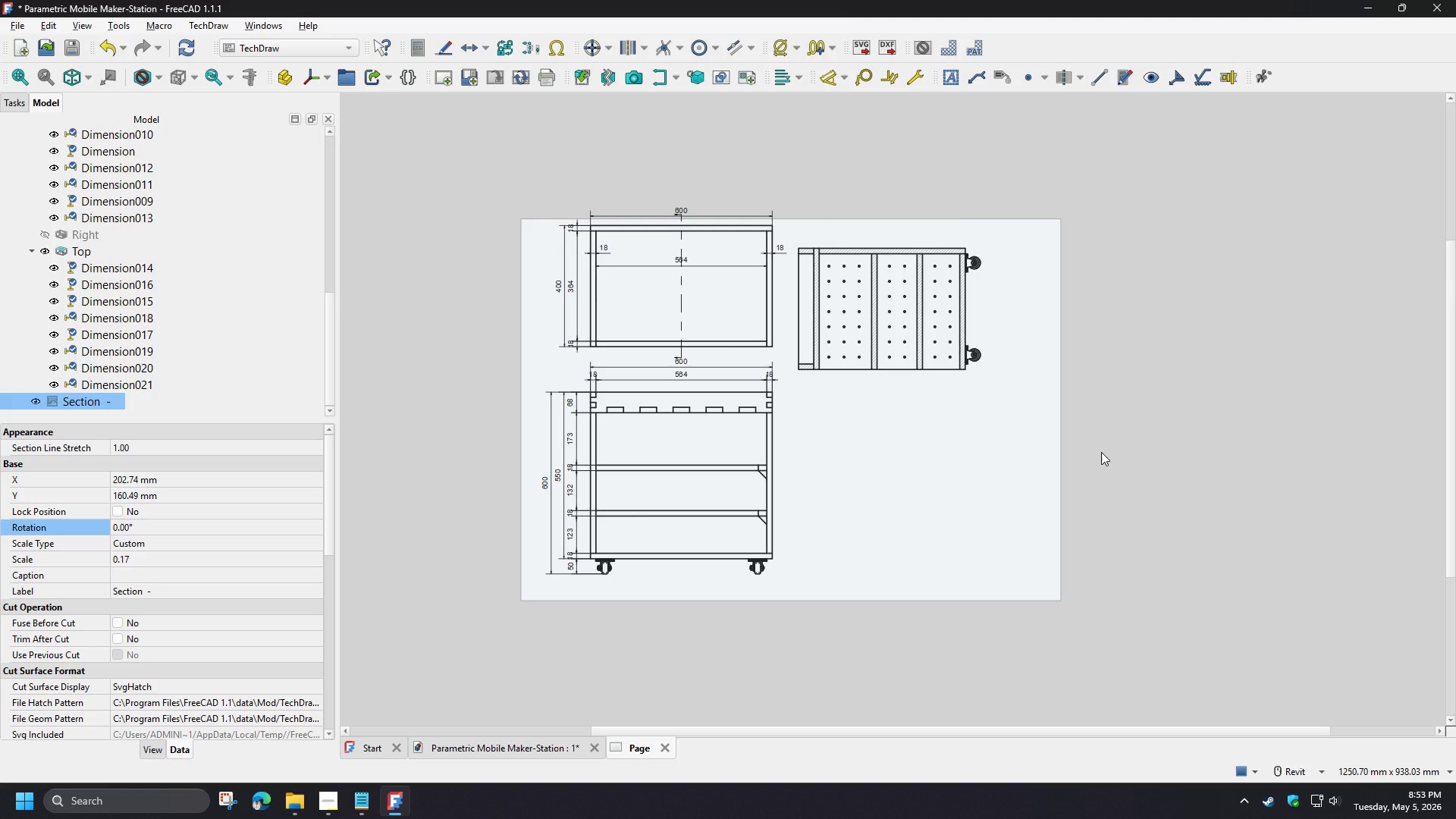 
scroll: coordinate [774, 532], scroll_direction: up, amount: 2.0
 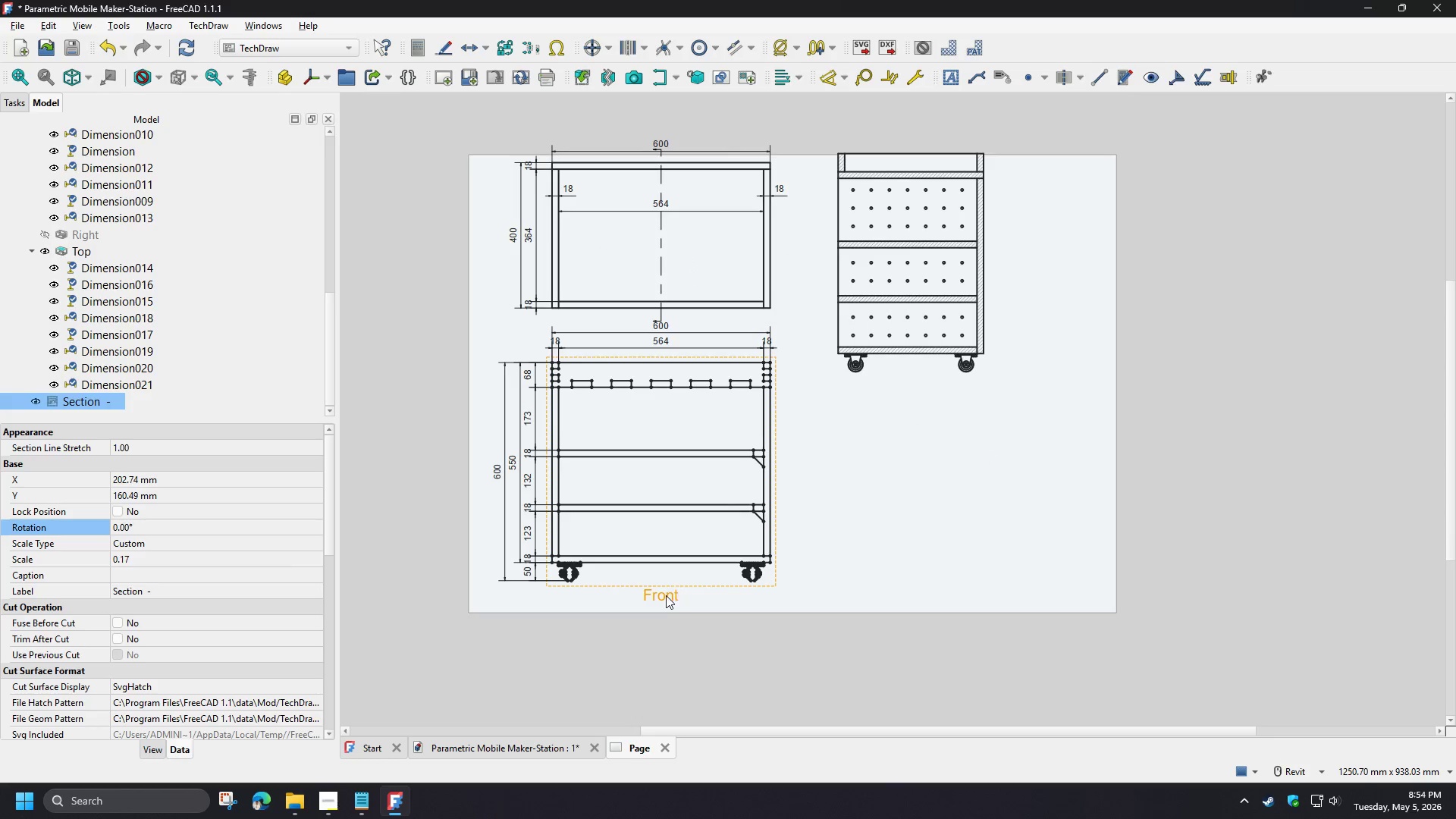 
left_click_drag(start_coordinate=[665, 596], to_coordinate=[653, 617])
 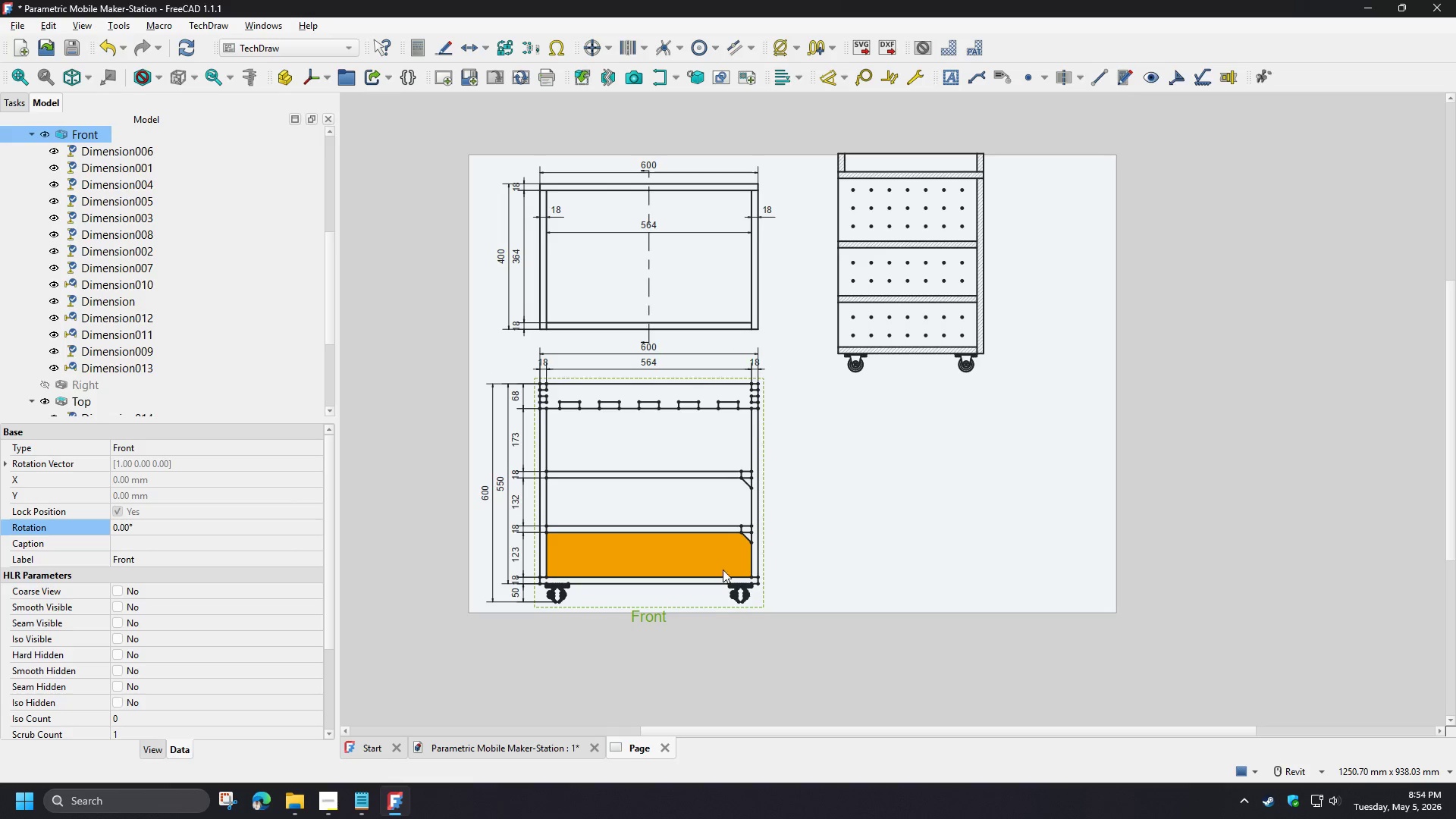 
wait(12.42)
 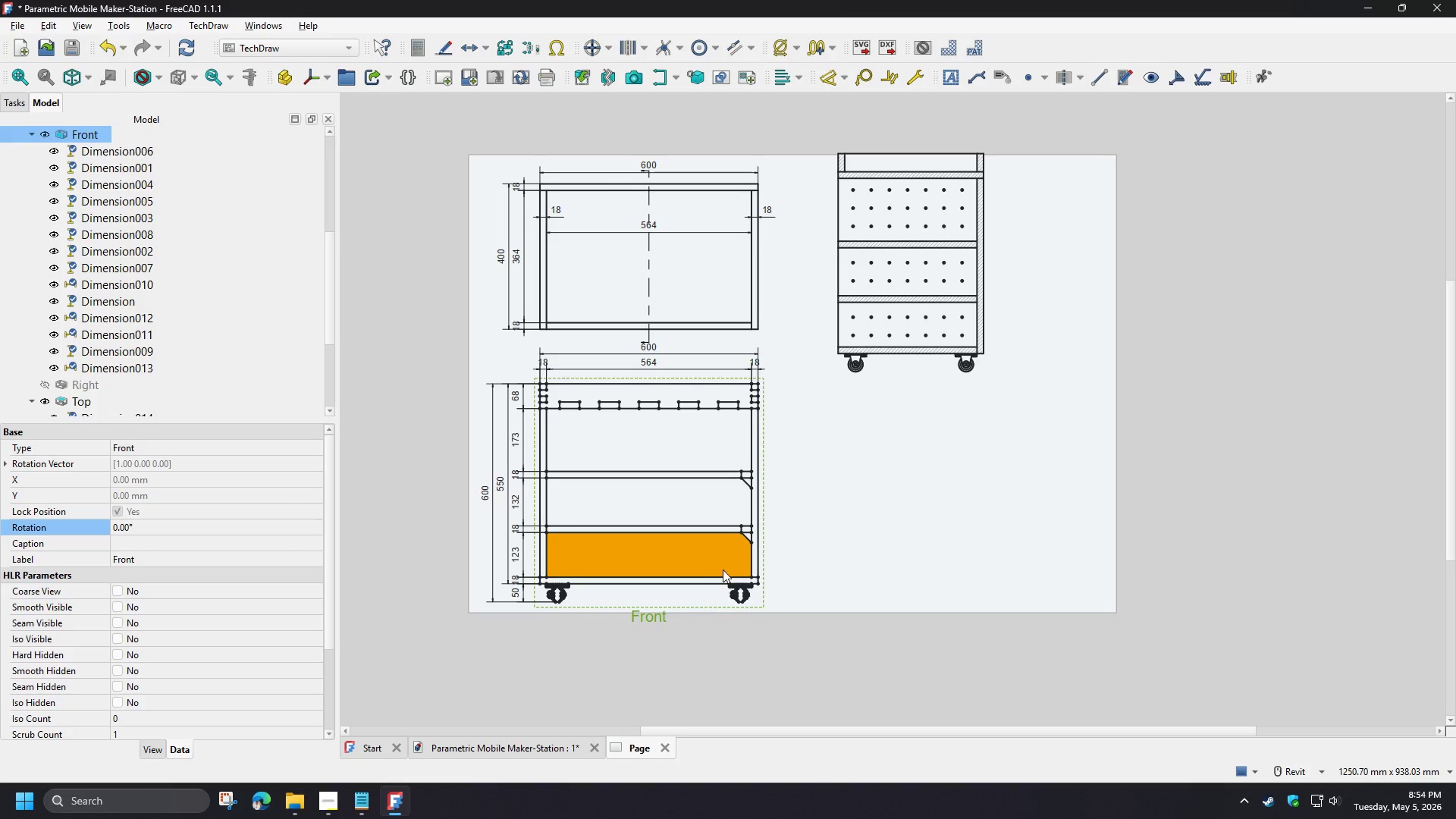 
left_click_drag(start_coordinate=[908, 384], to_coordinate=[949, 602])
 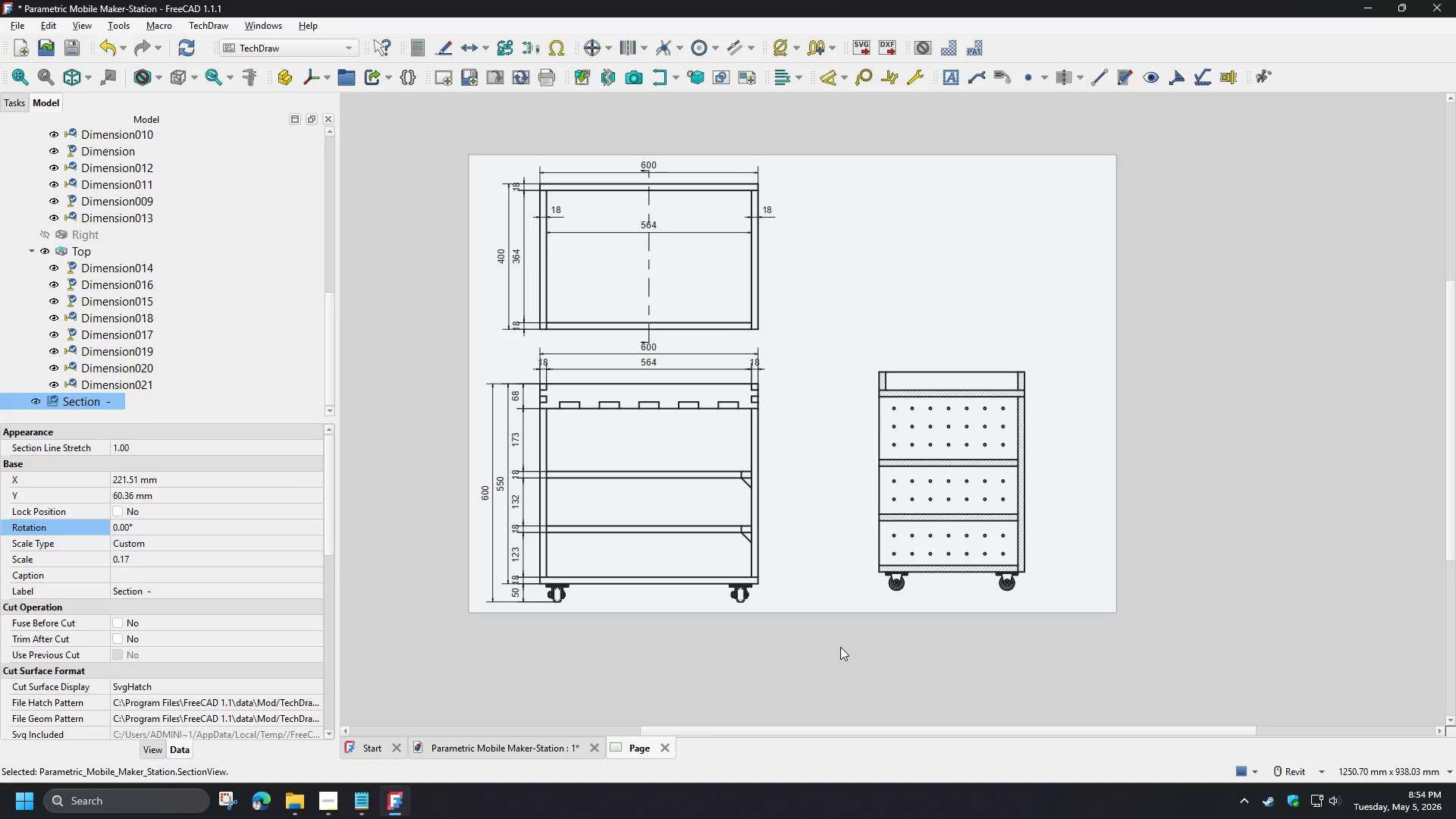 
left_click([840, 647])
 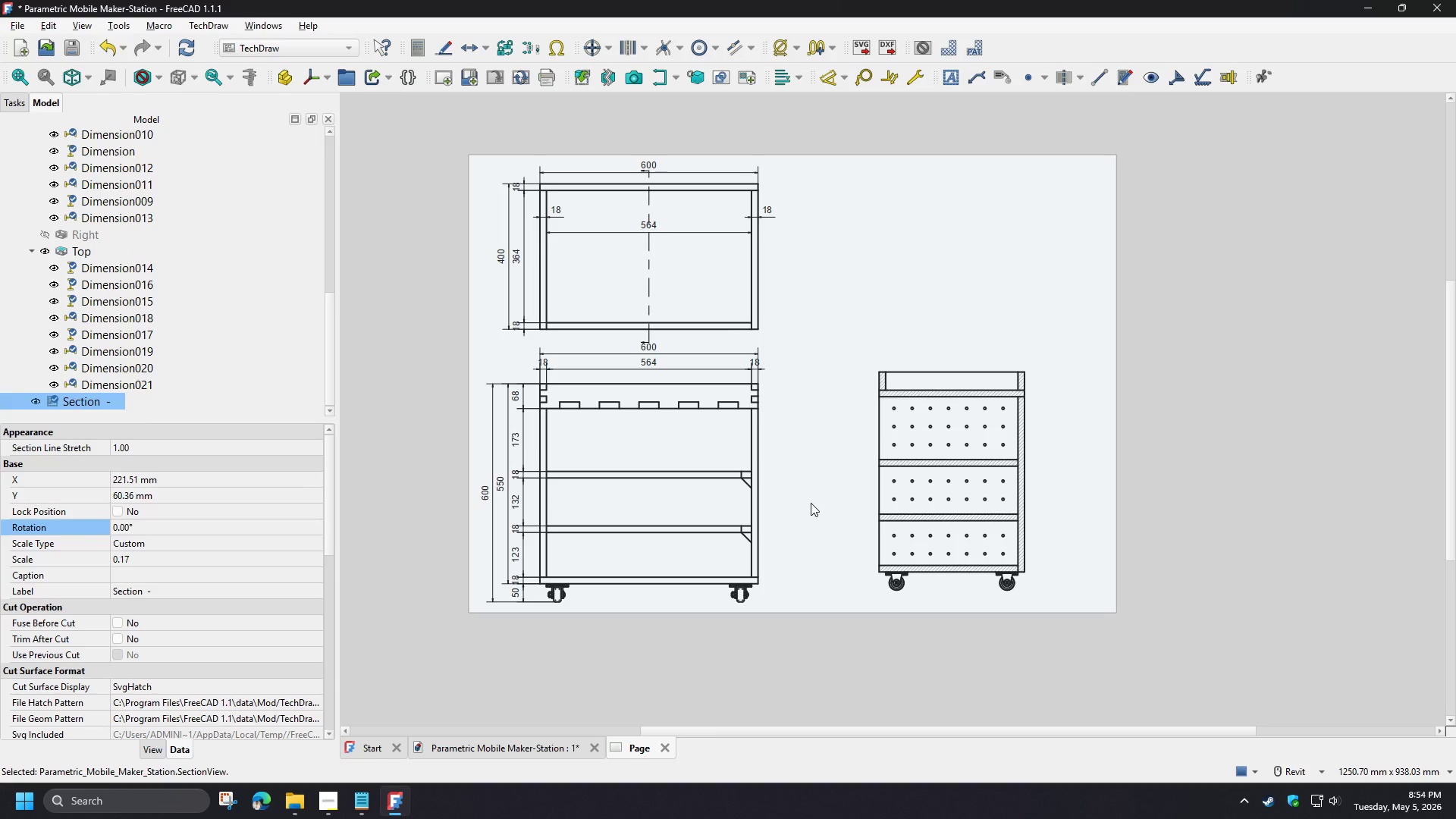 
scroll: coordinate [811, 503], scroll_direction: up, amount: 1.0
 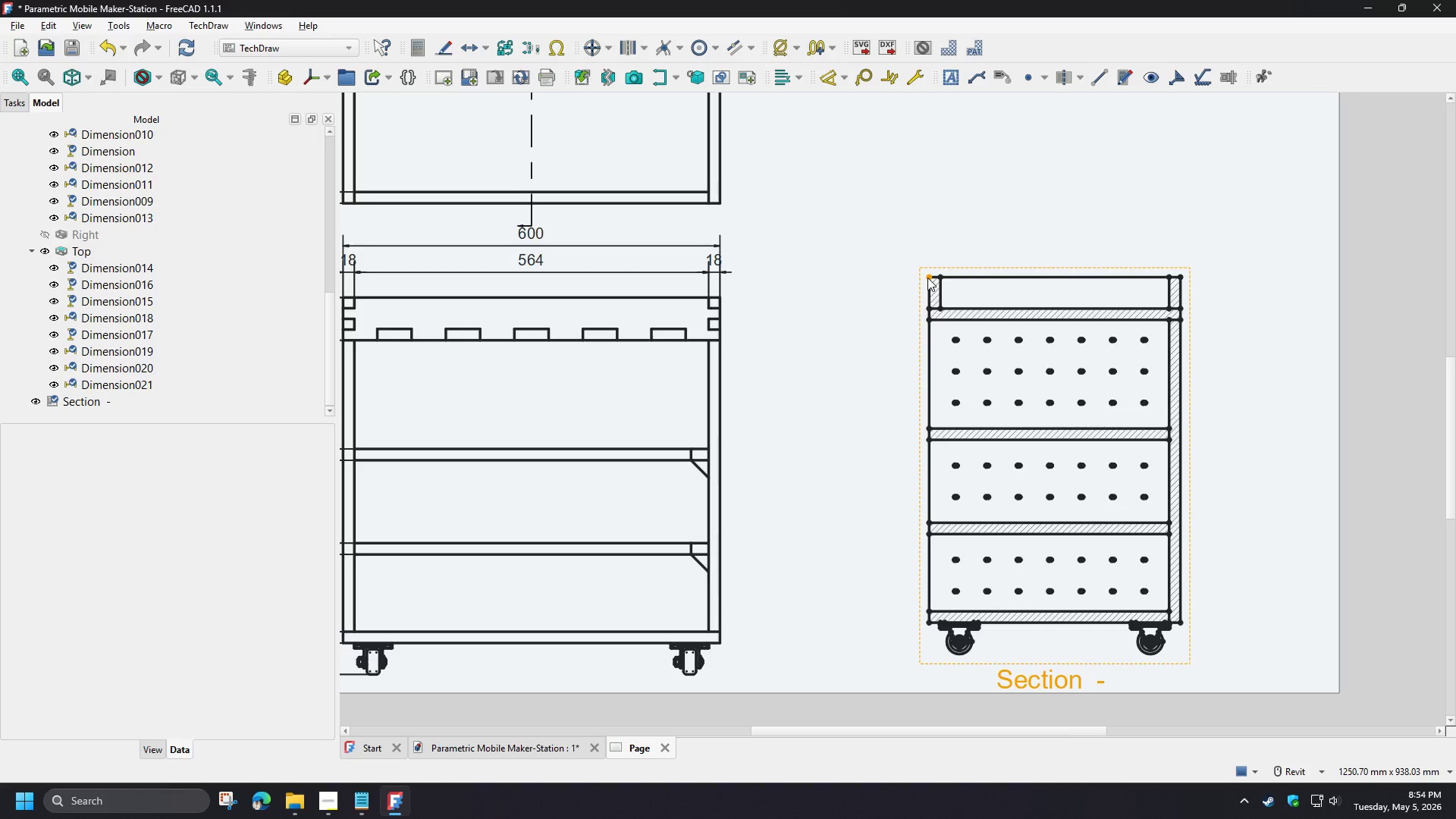 
left_click([1024, 680])
 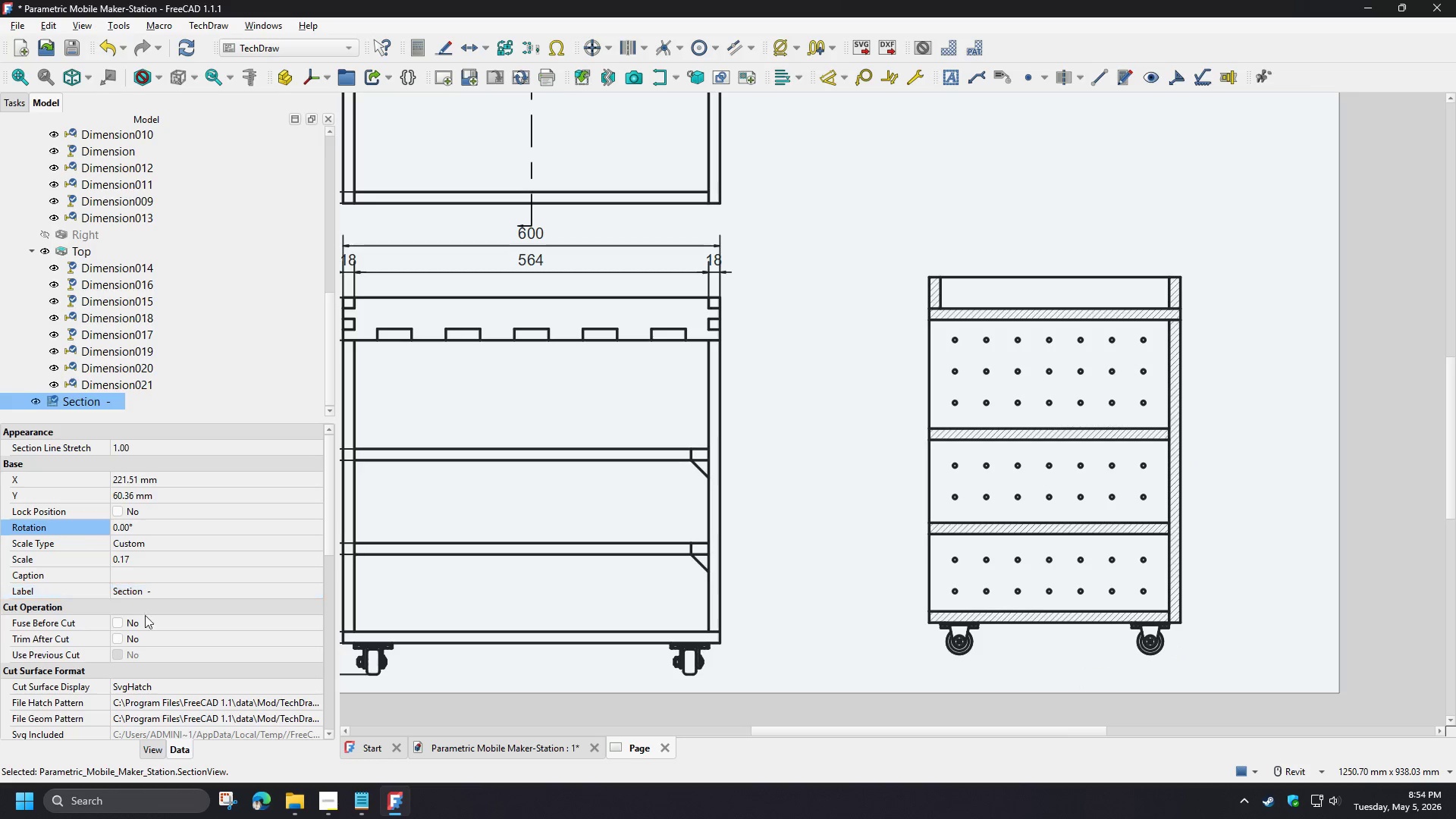 
scroll: coordinate [67, 670], scroll_direction: down, amount: 4.0
 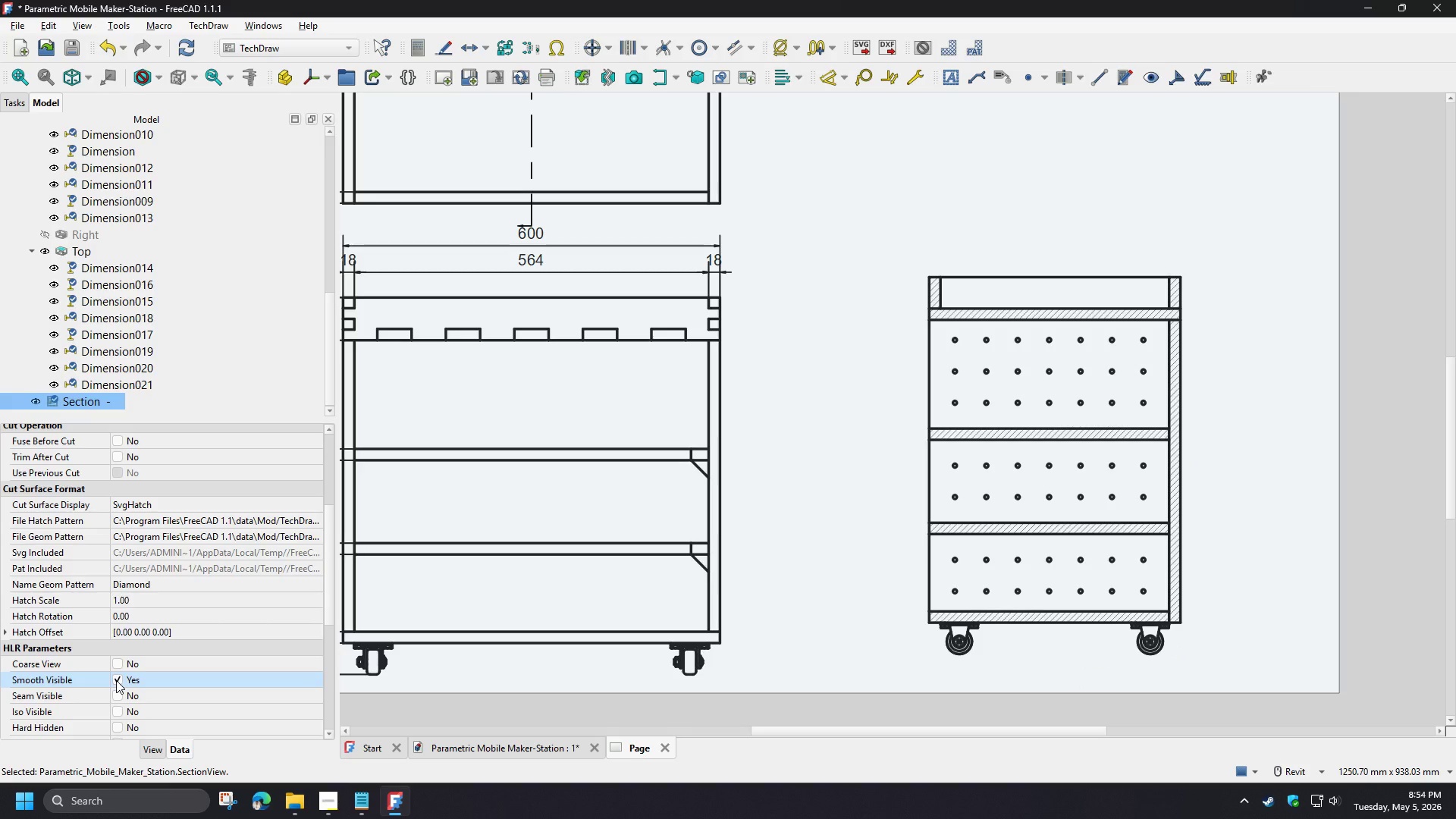 
left_click([116, 680])
 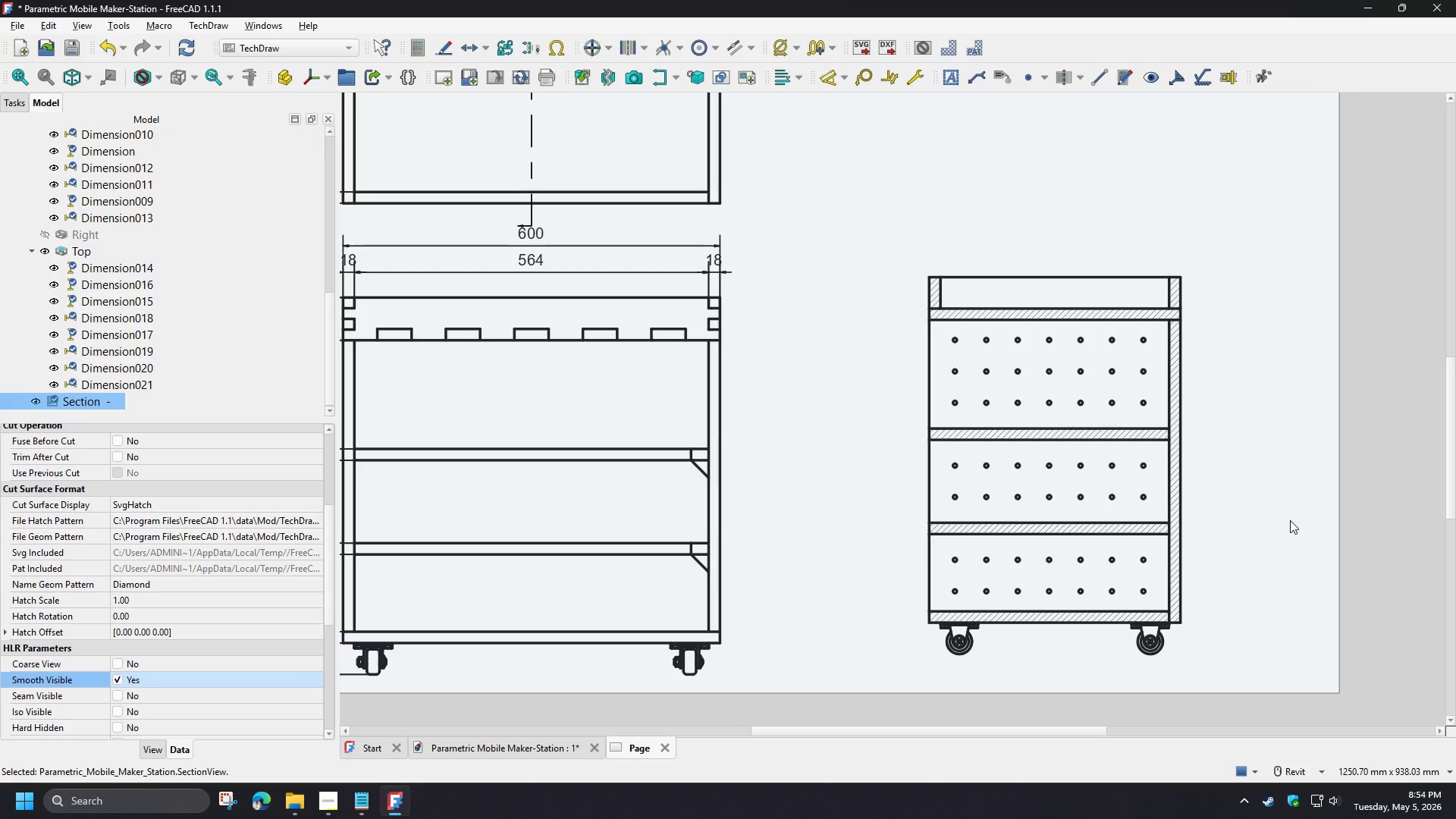 
wait(14.08)
 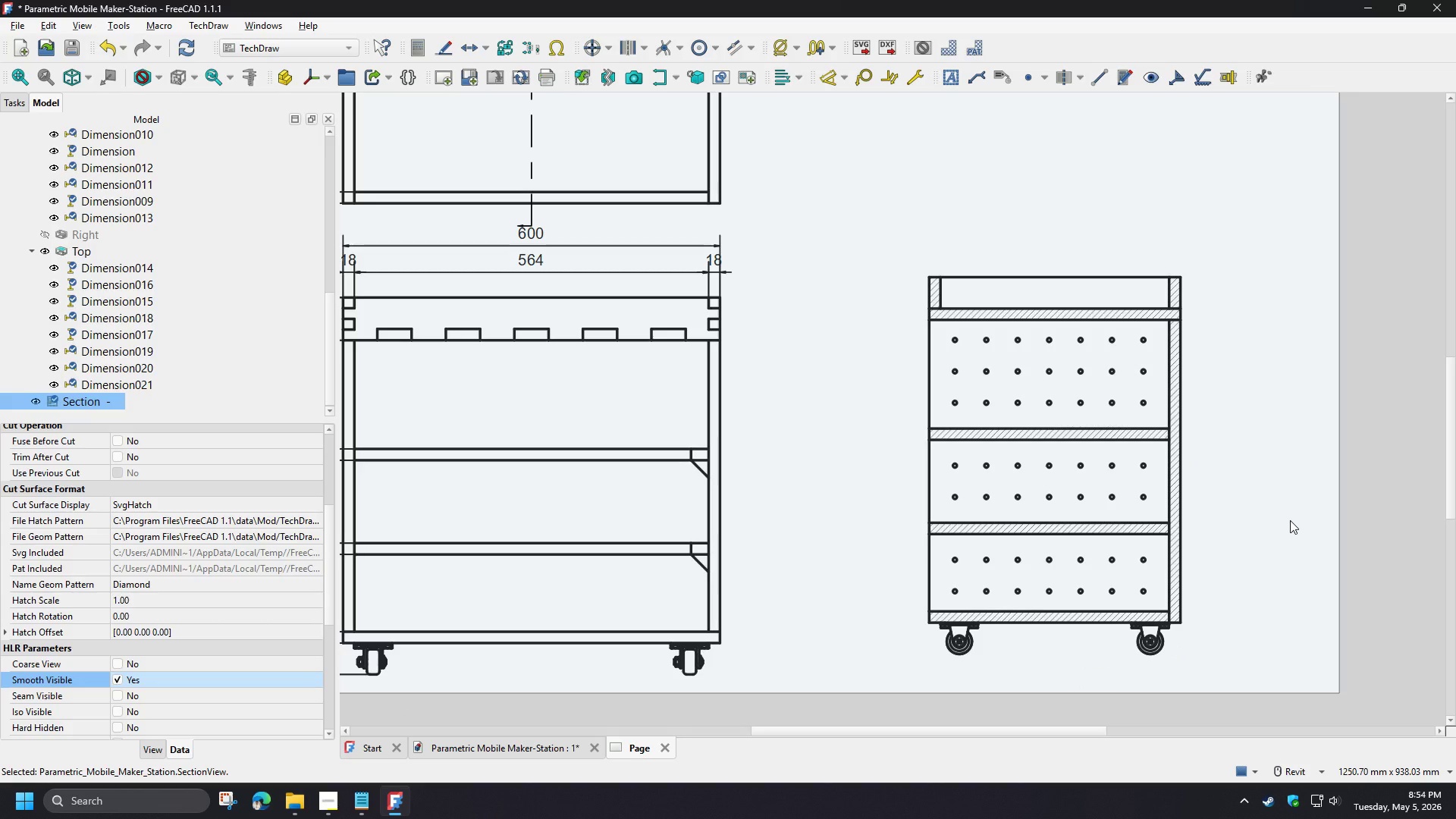 
left_click_drag(start_coordinate=[1290, 520], to_coordinate=[928, 276])
 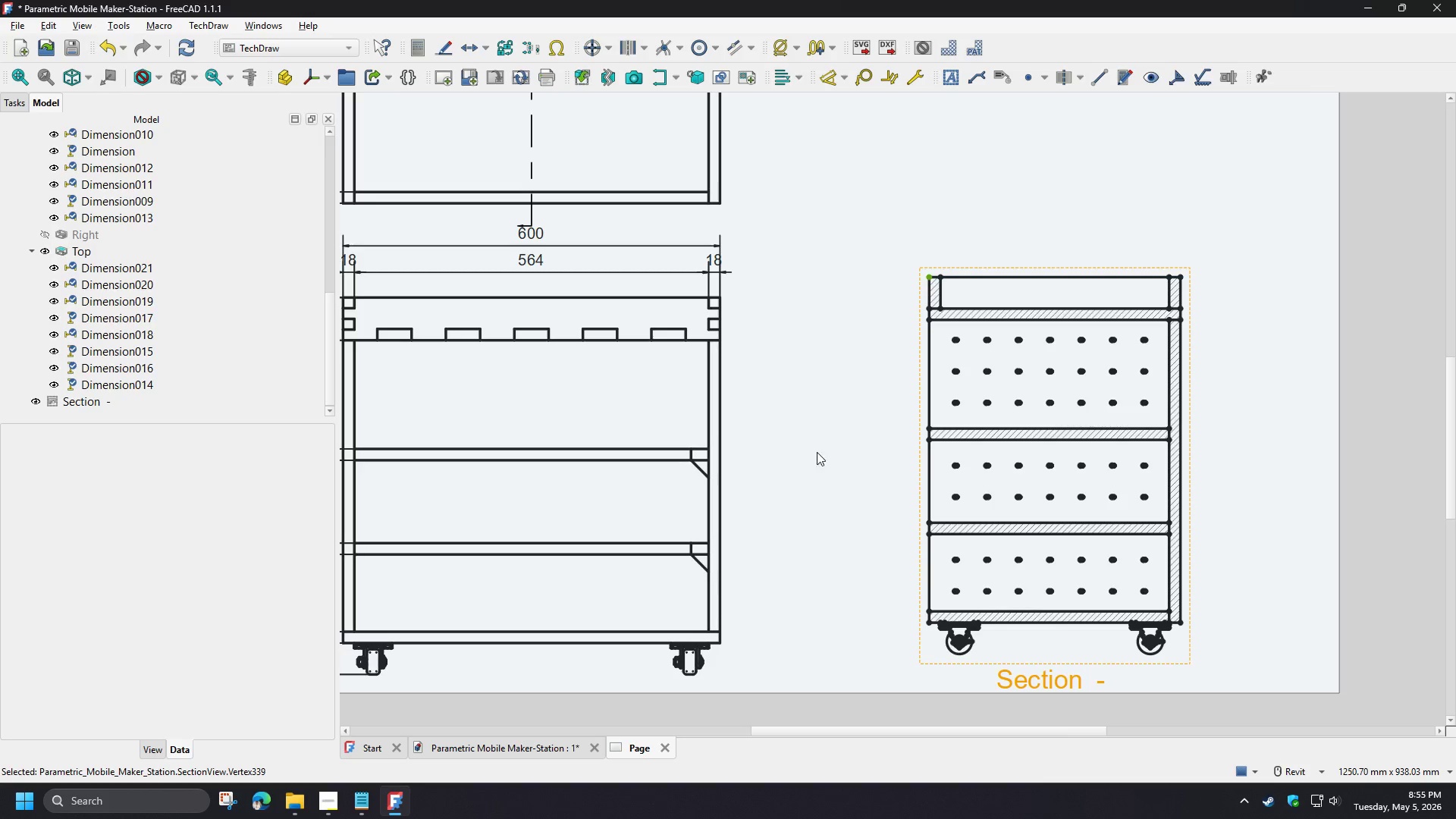 
left_click([928, 276])
 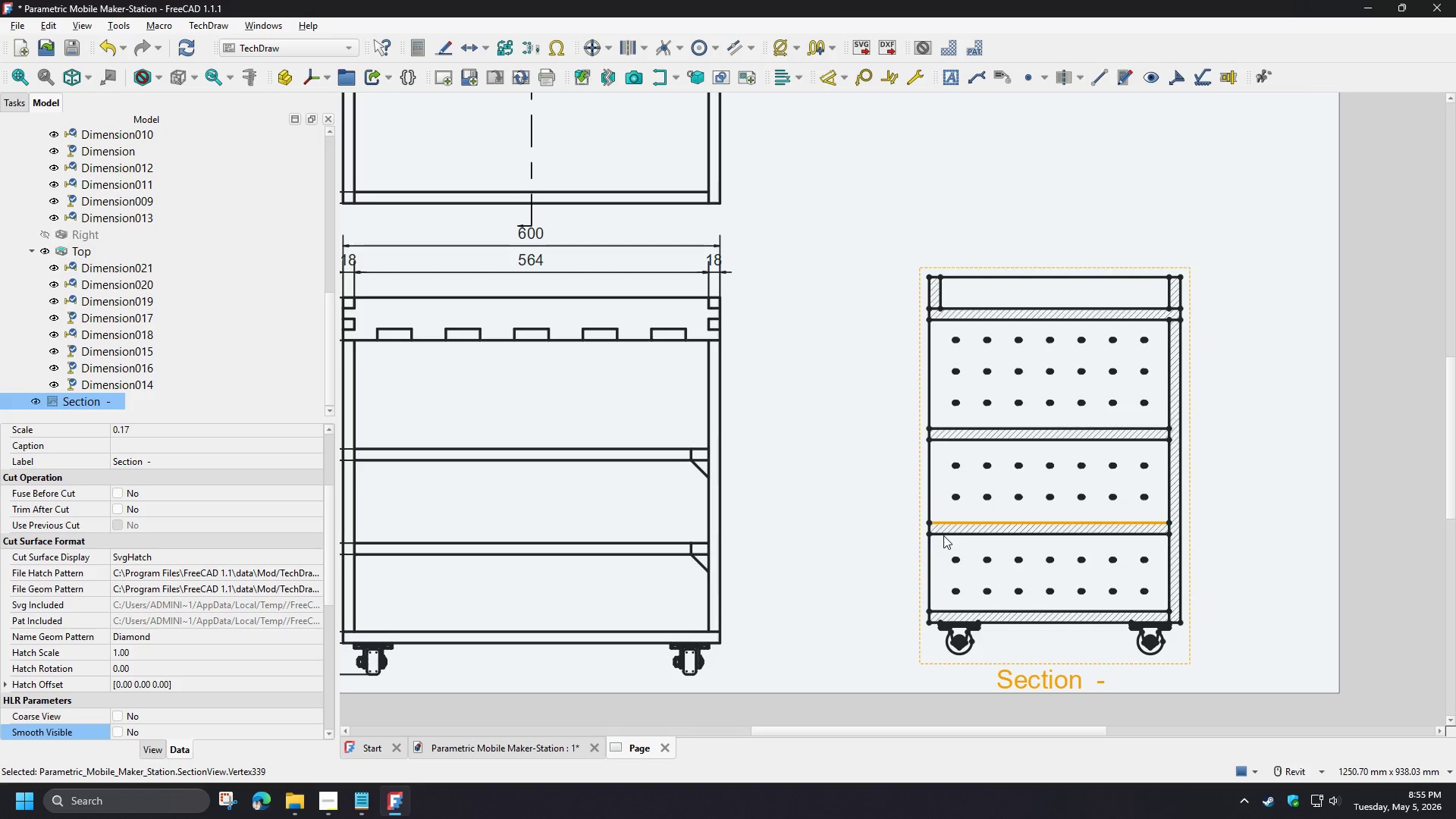 
left_click([928, 279])
 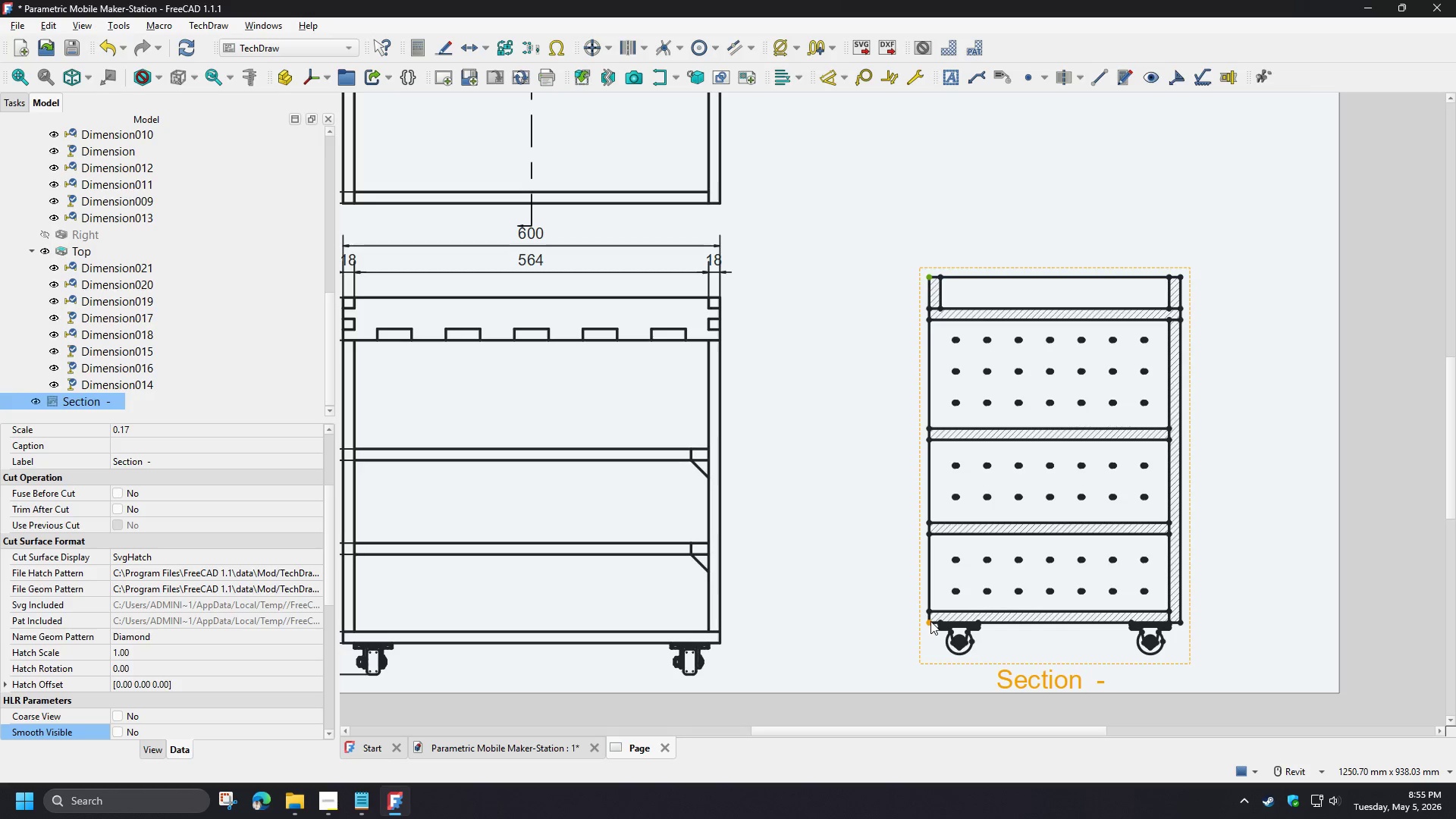 
left_click([930, 621])
 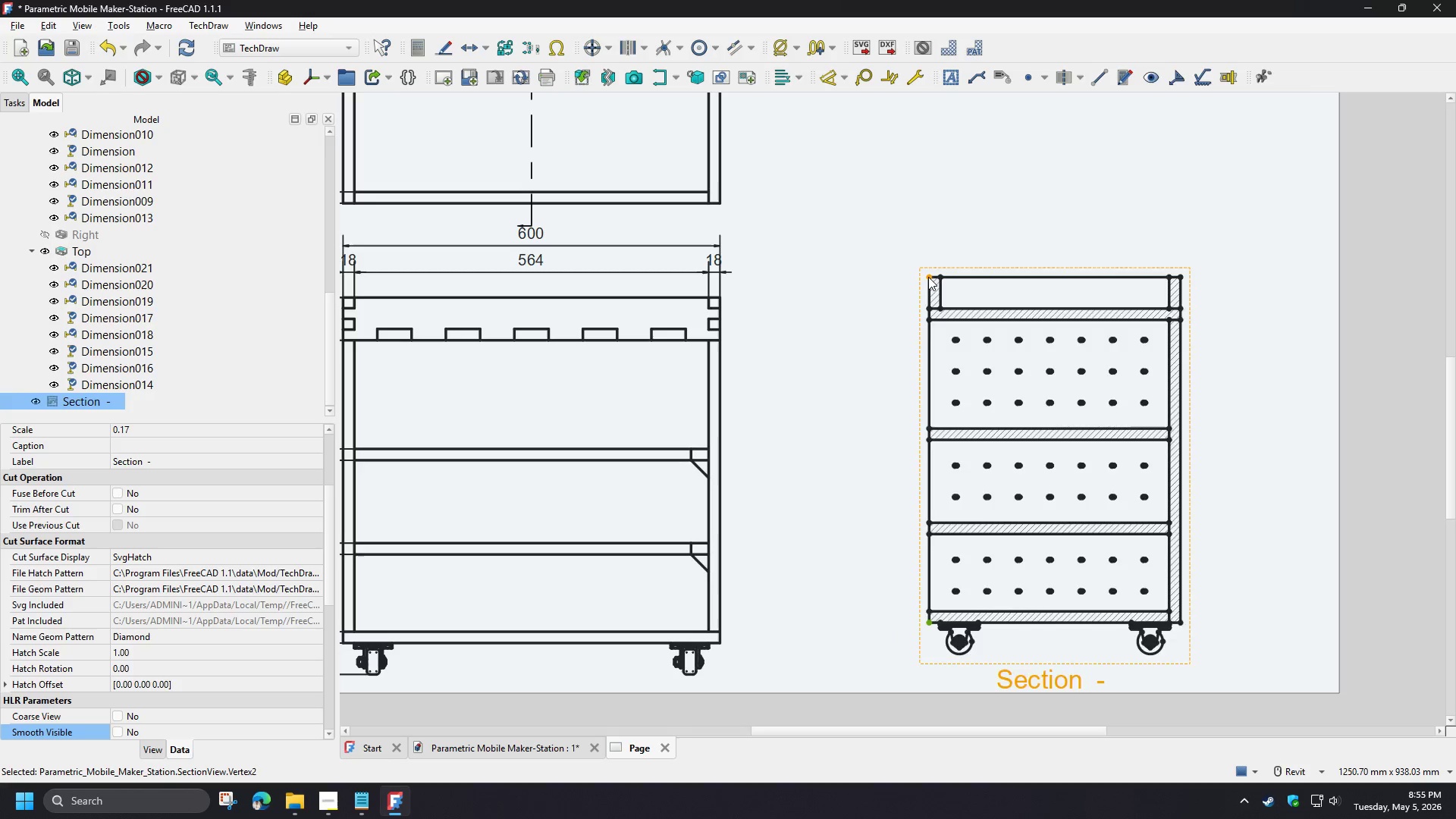 
left_click([928, 279])
 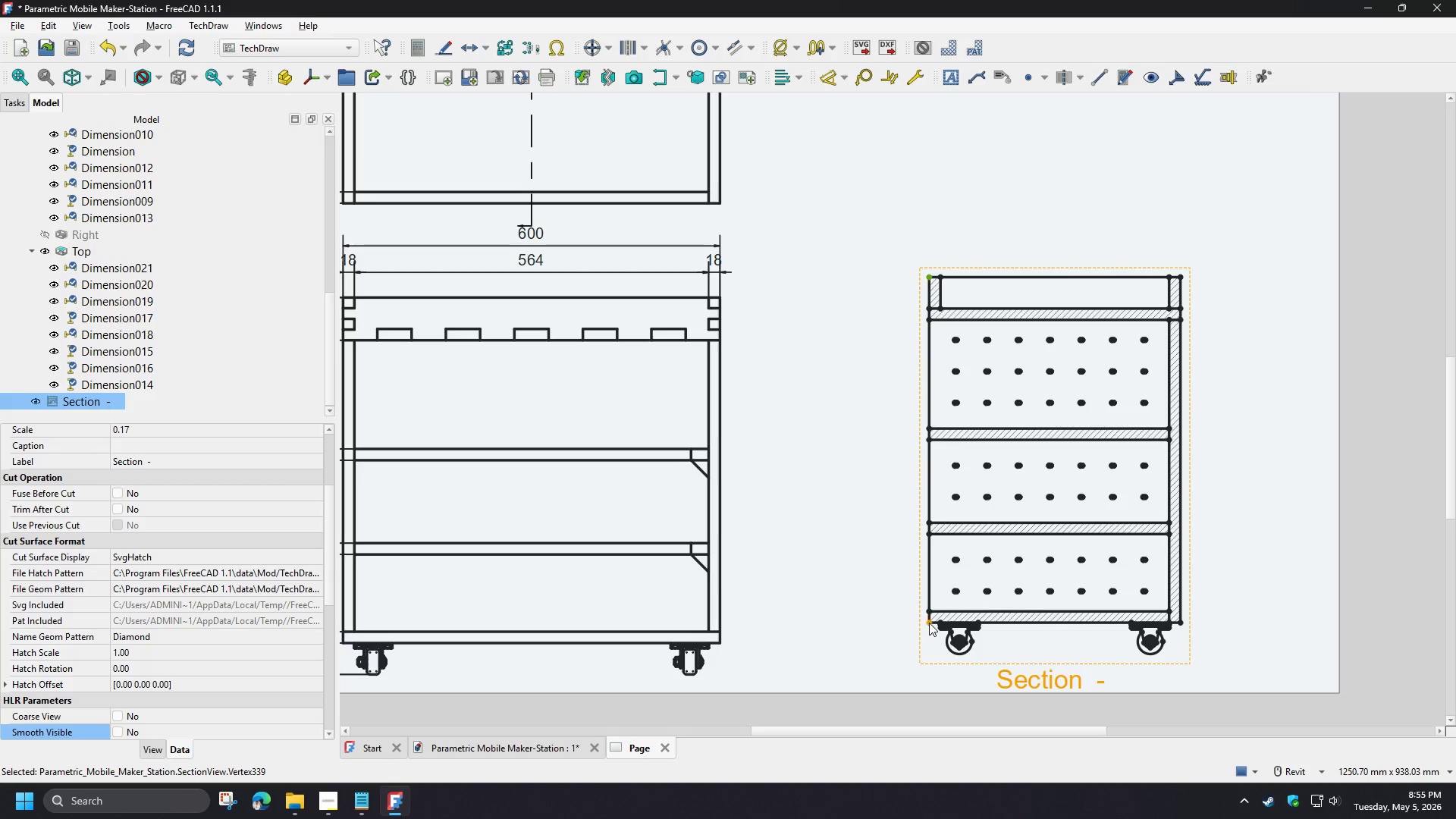 
key(D)
 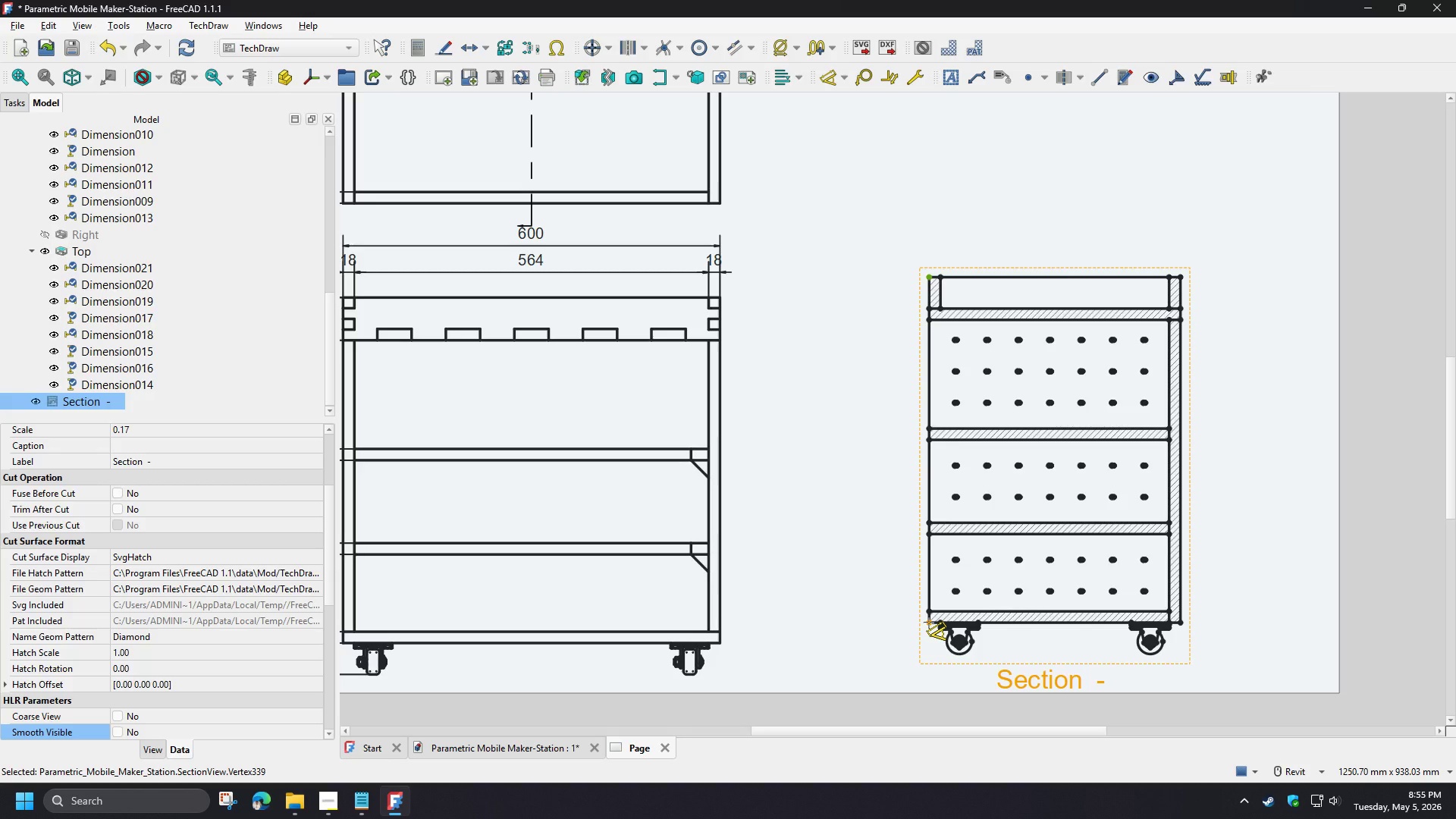 
left_click([929, 623])
 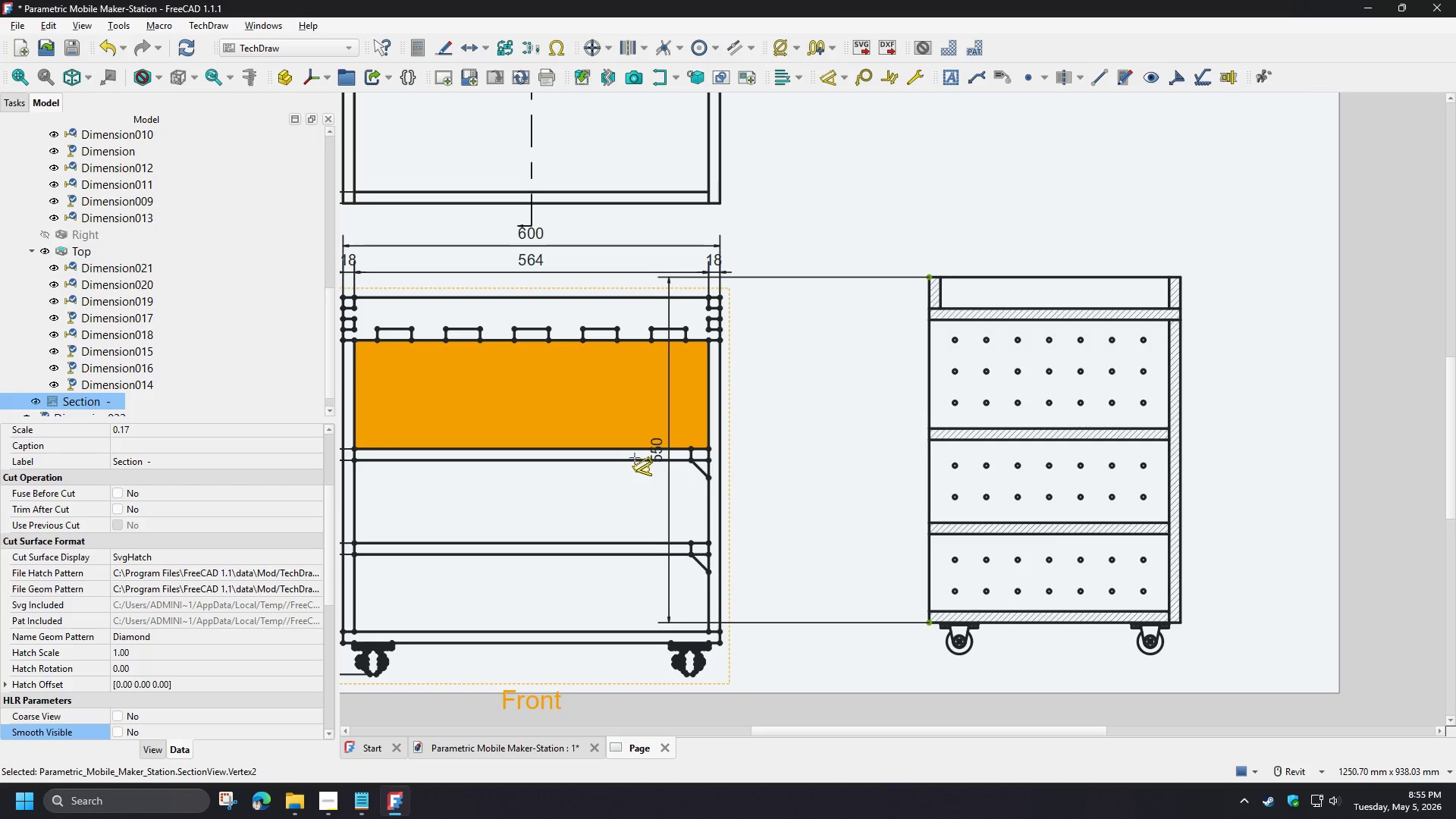 
left_click([598, 489])
 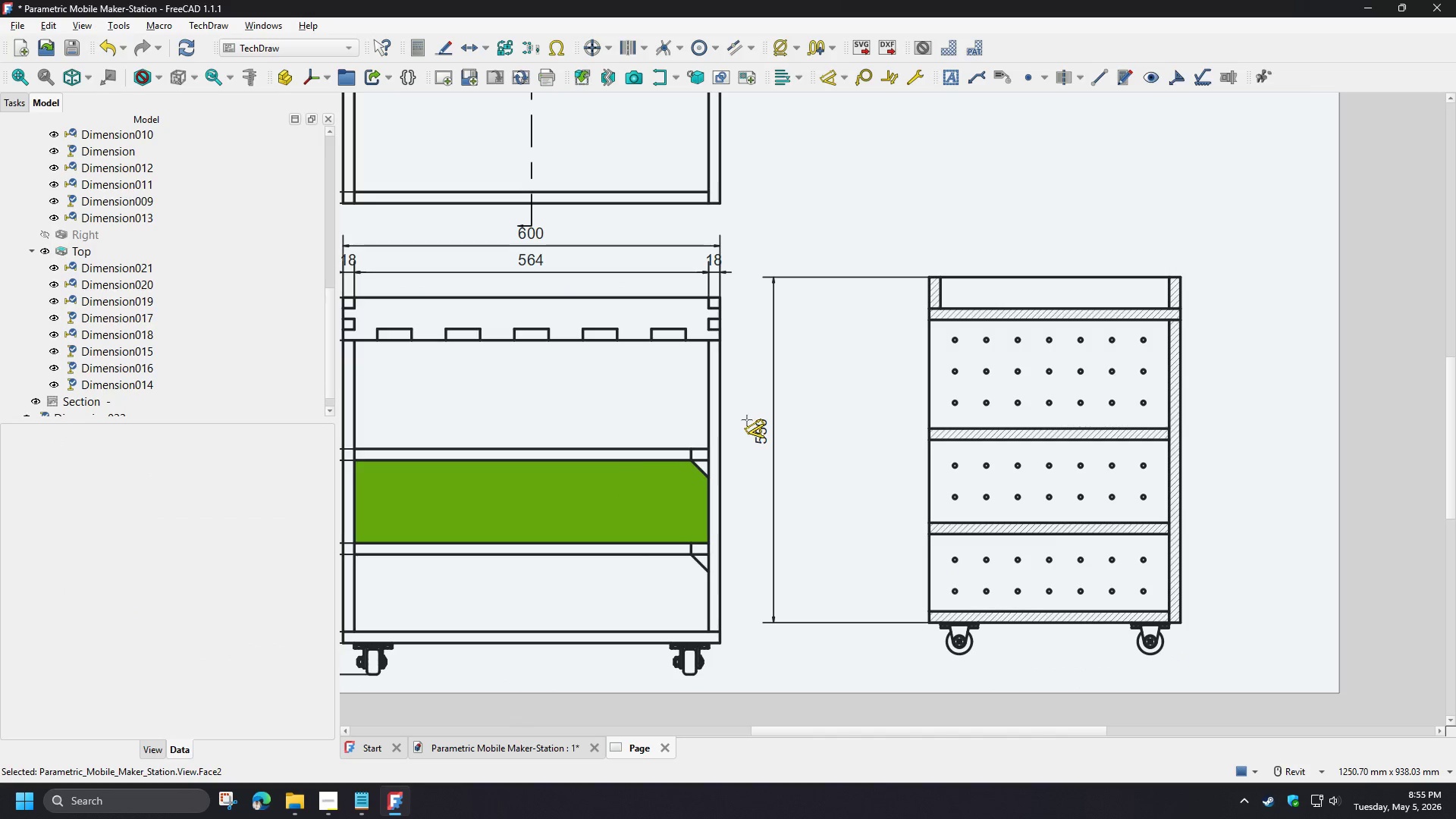 
scroll: coordinate [798, 455], scroll_direction: down, amount: 2.0
 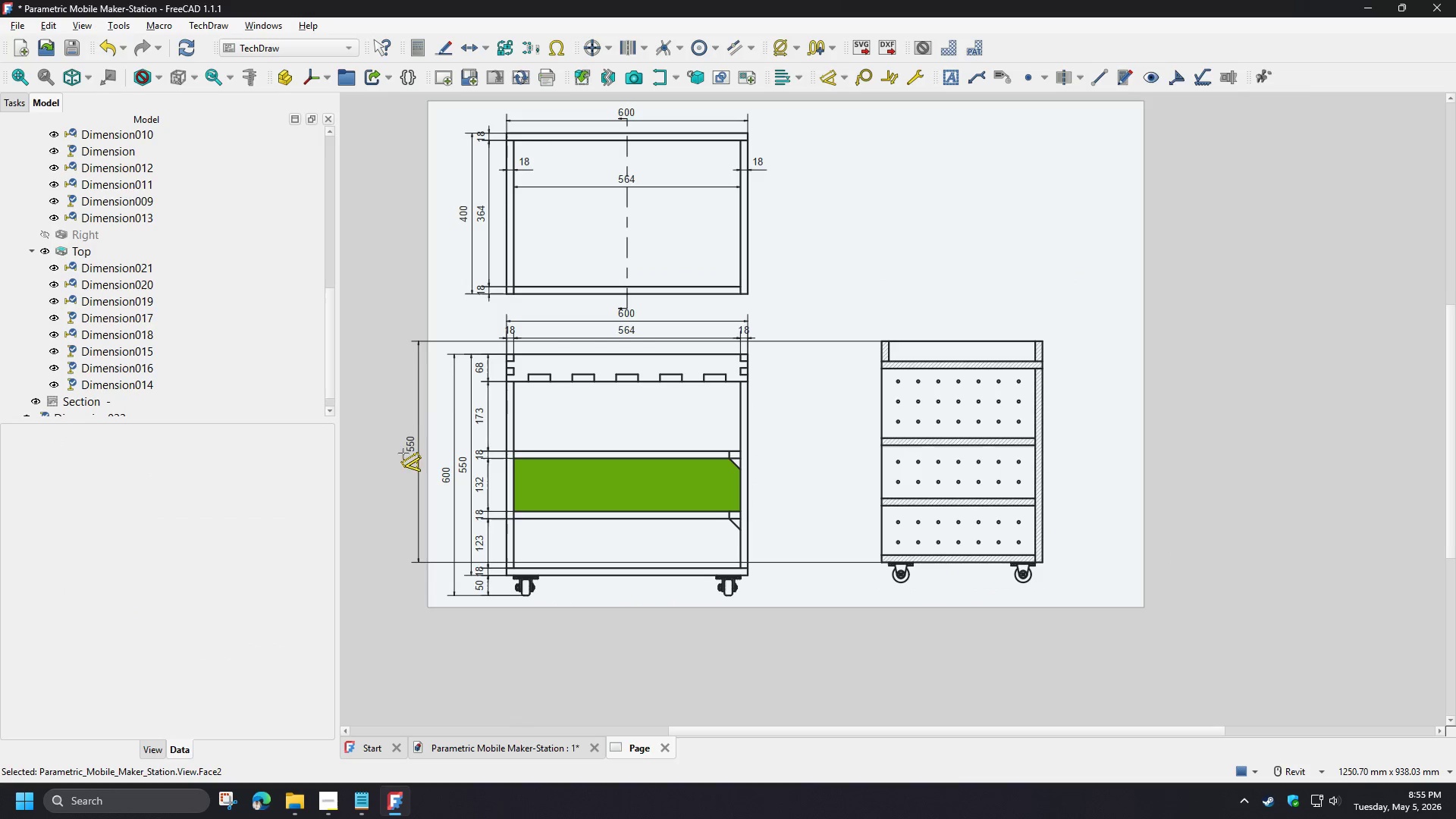 
left_click([404, 460])
 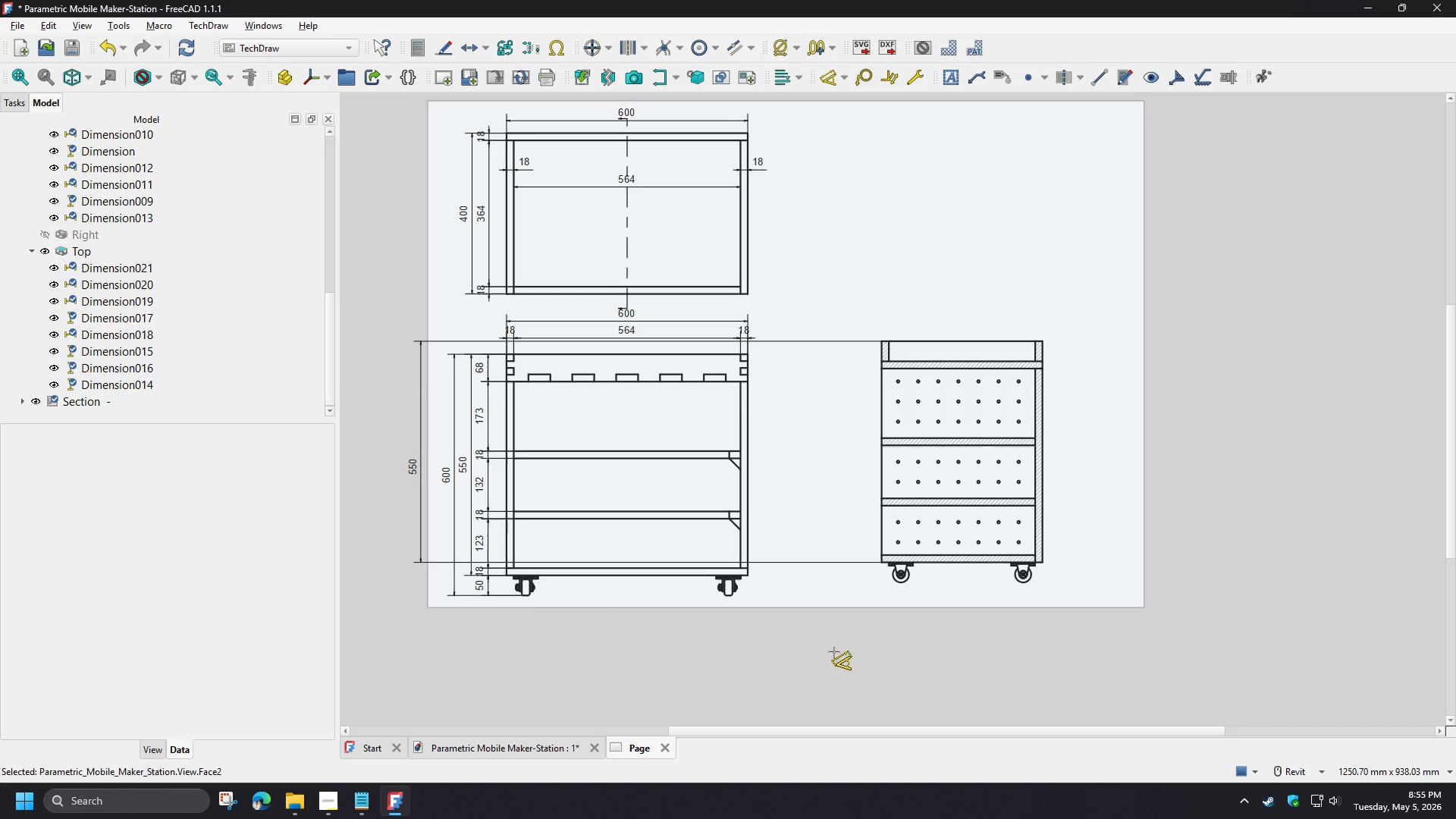 
right_click([862, 648])
 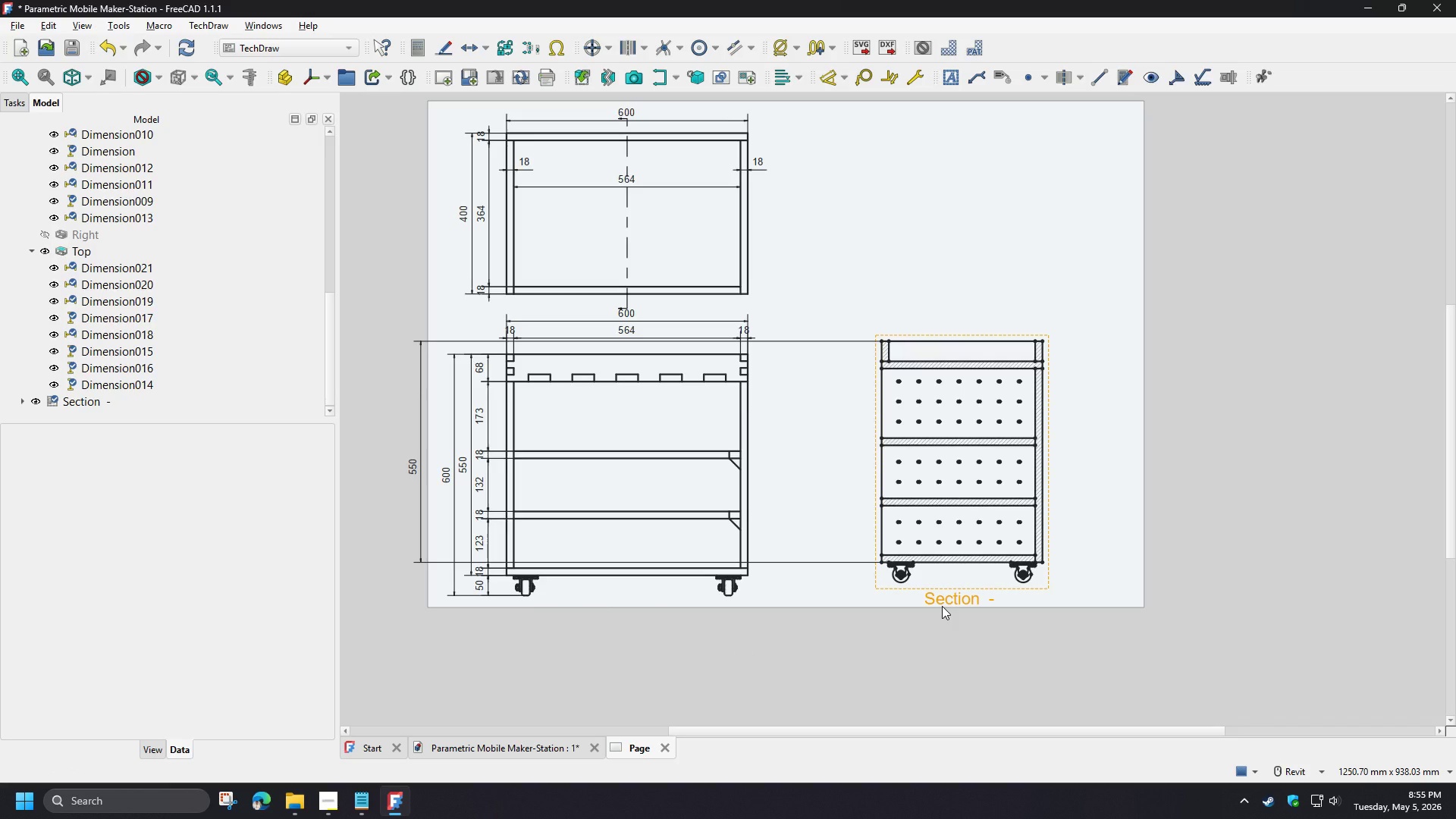 
left_click([942, 606])
 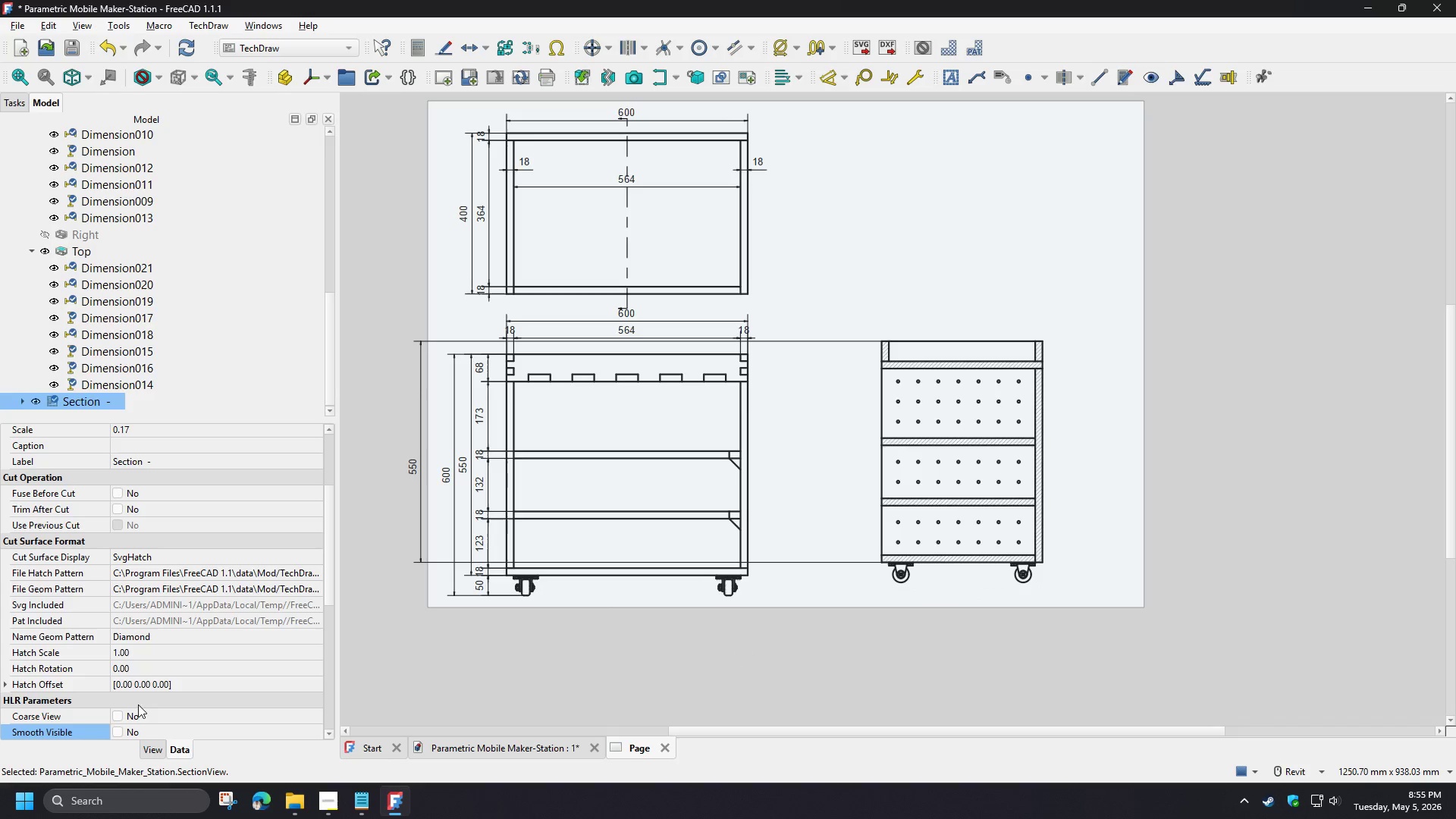 
scroll: coordinate [71, 672], scroll_direction: down, amount: 2.0
 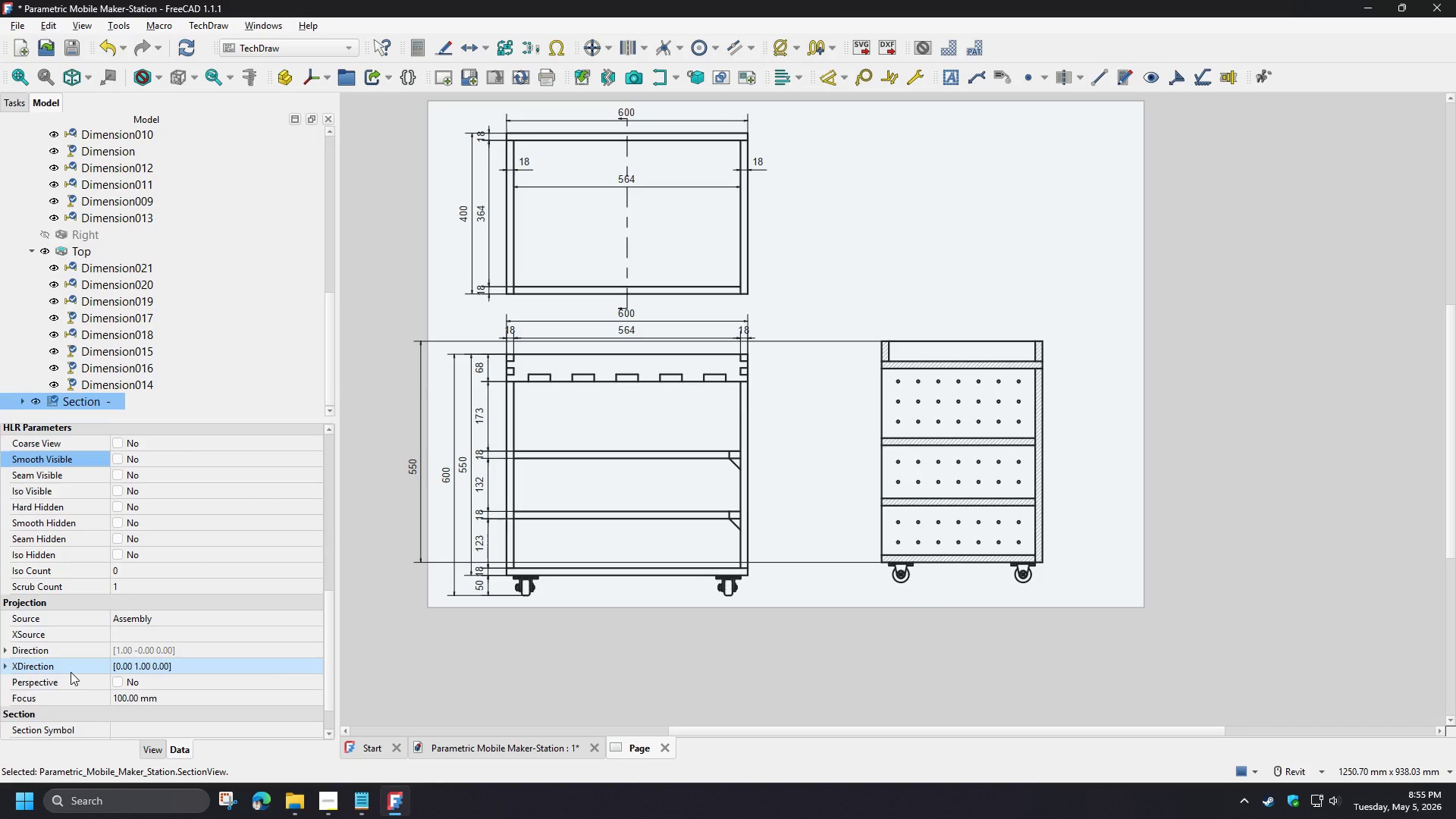 
scroll: coordinate [74, 662], scroll_direction: up, amount: 10.0
 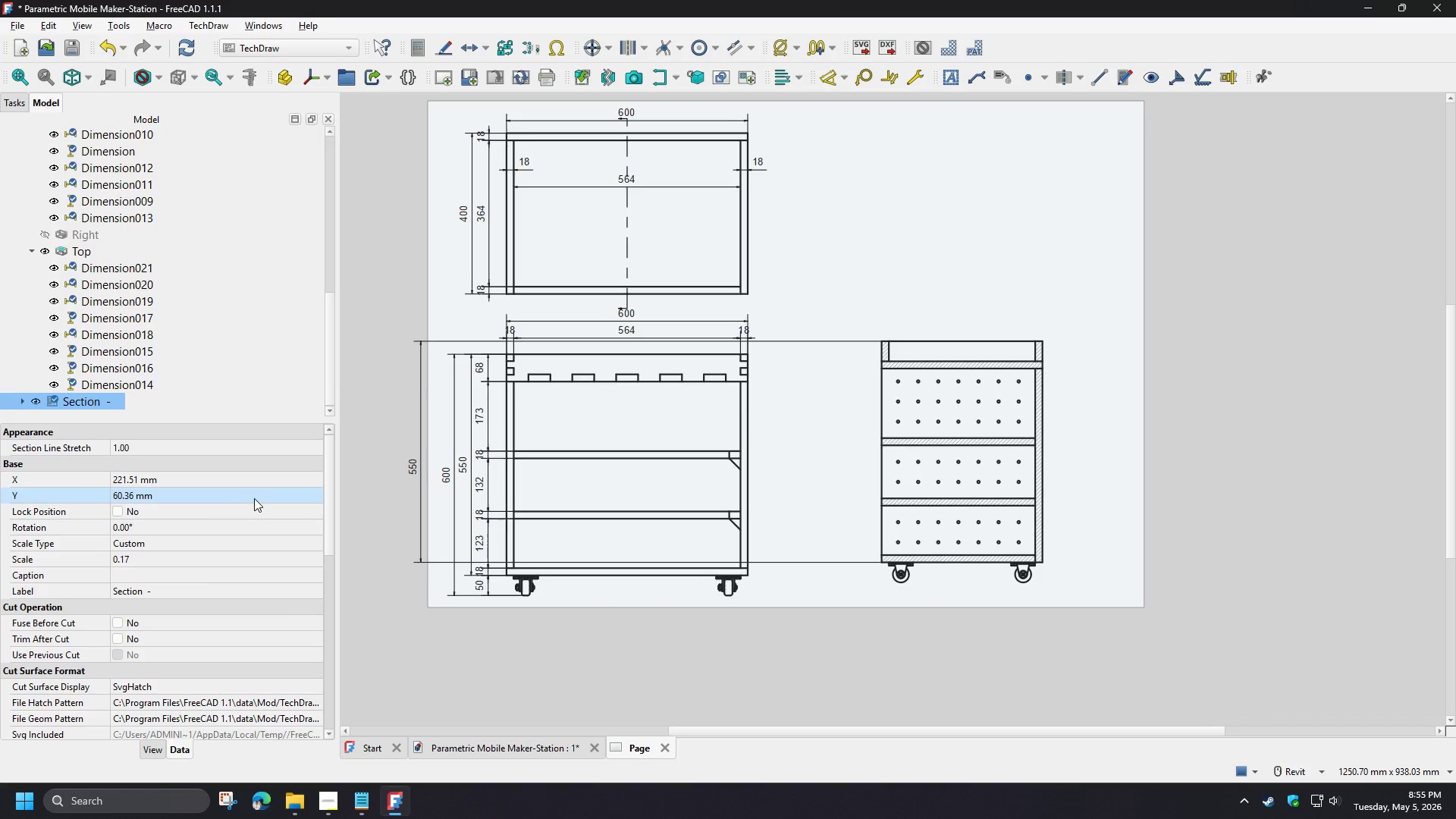 
left_click([251, 495])
 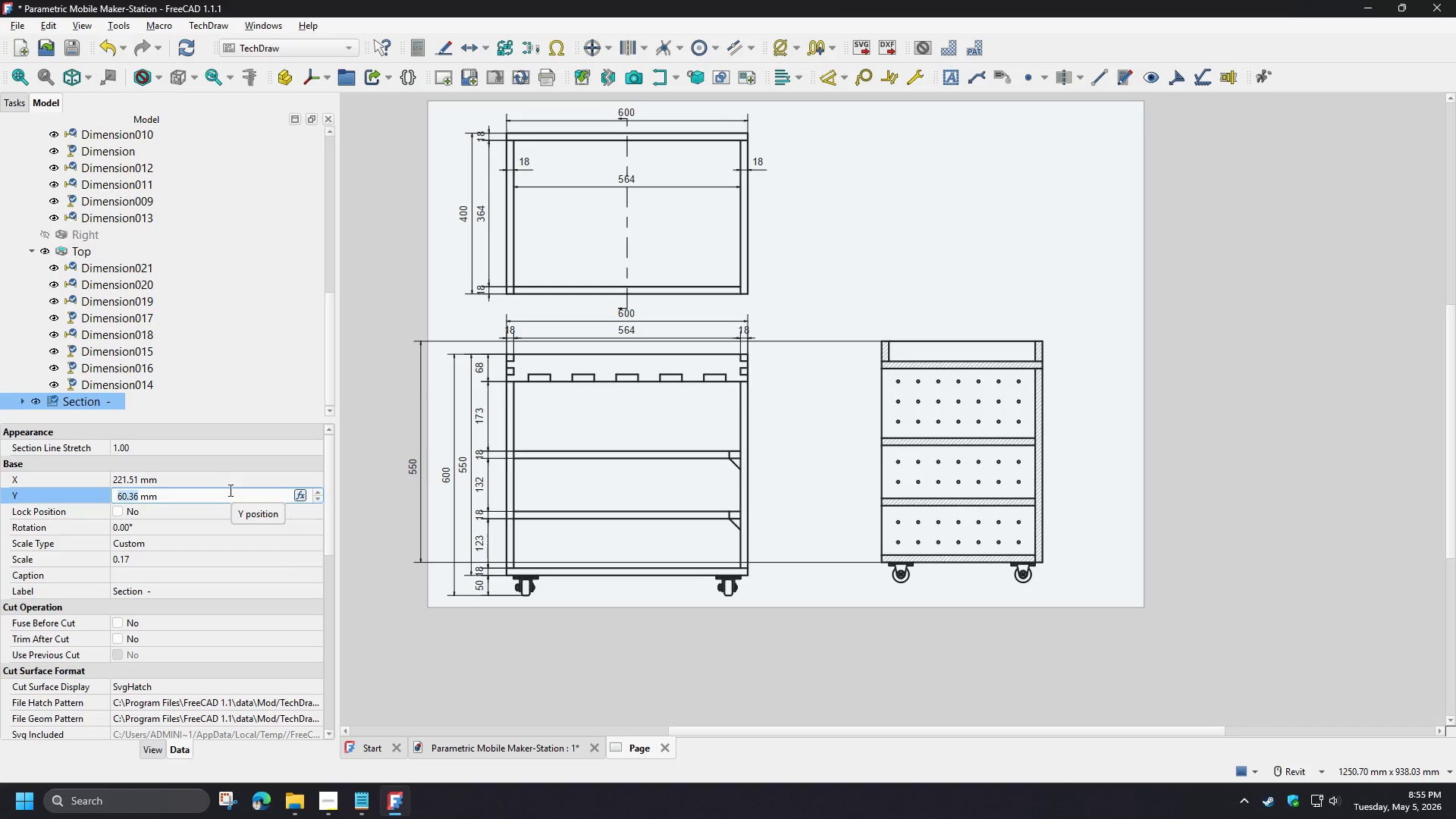 
key(Numpad5)
 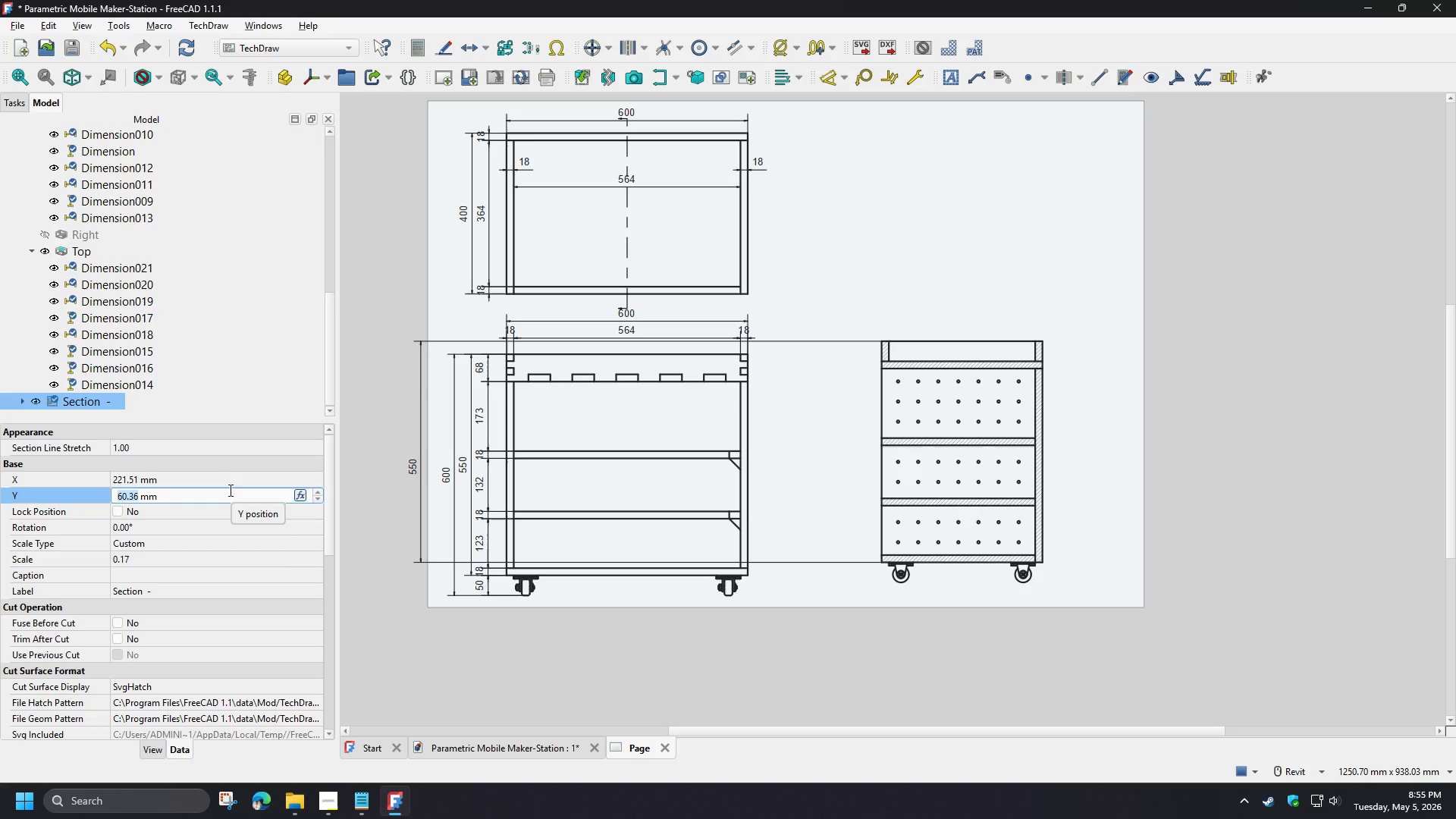 
key(Numpad0)
 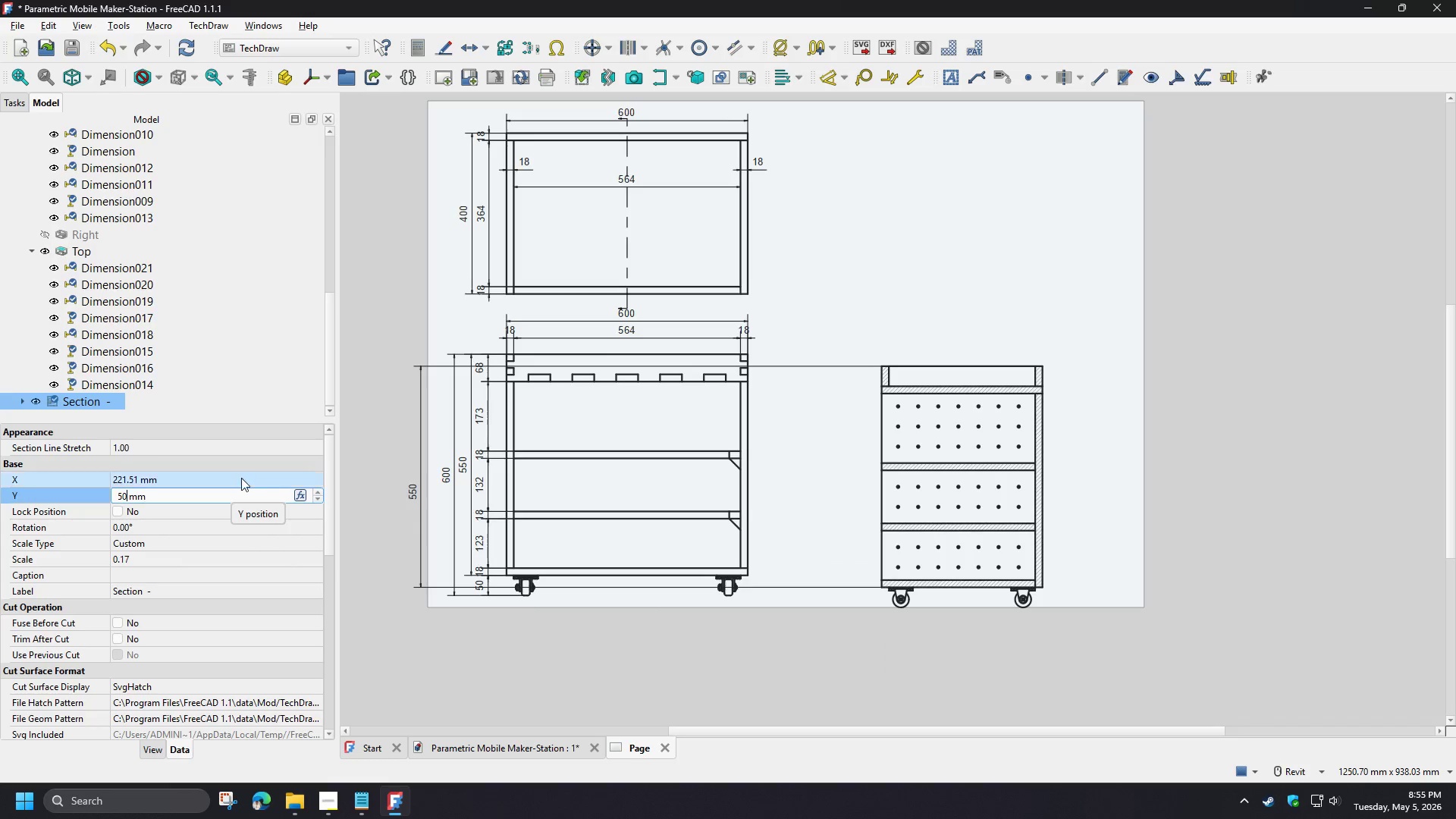 
left_click([318, 492])
 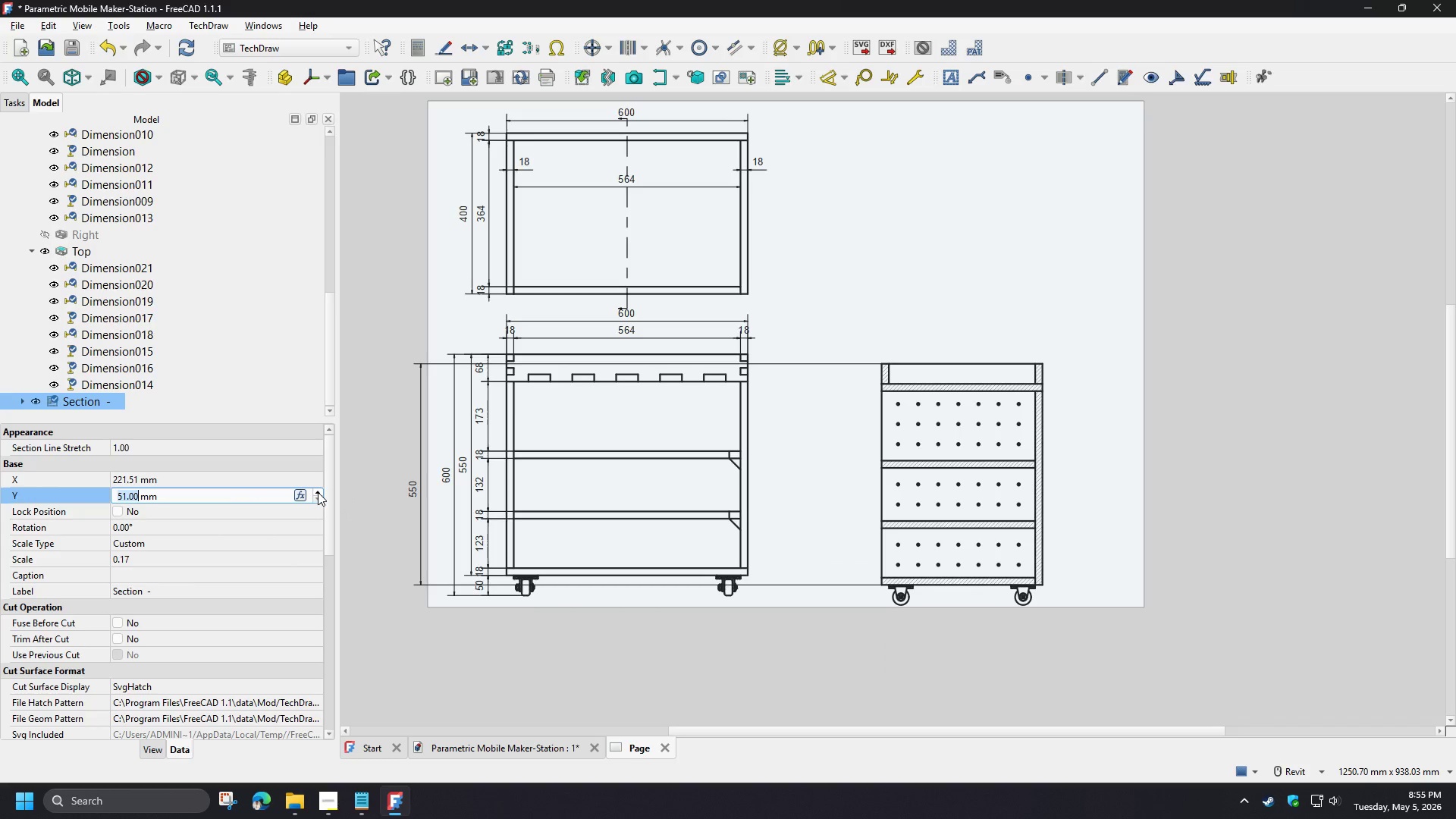 
left_click([318, 492])
 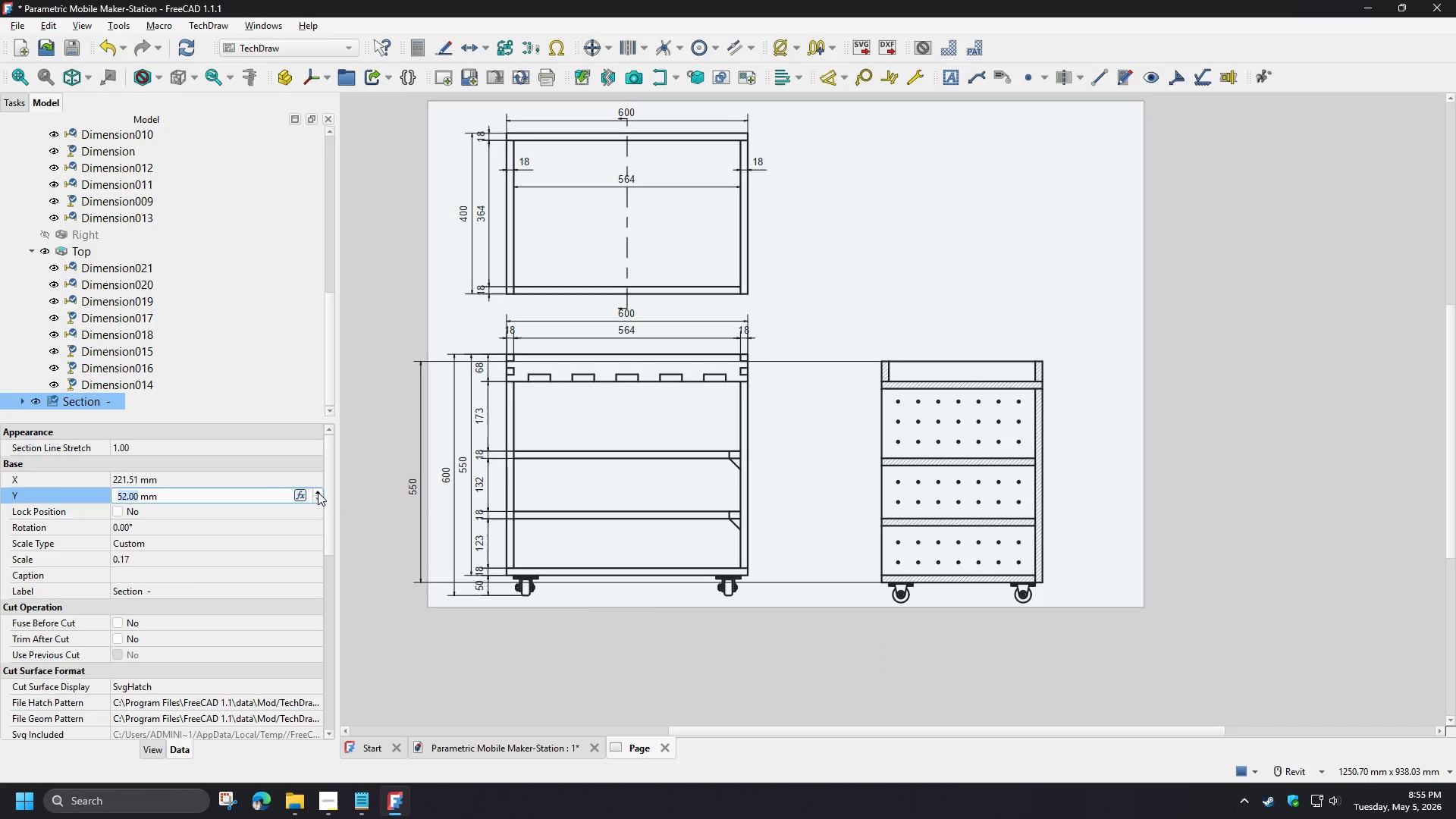 
left_click([318, 492])
 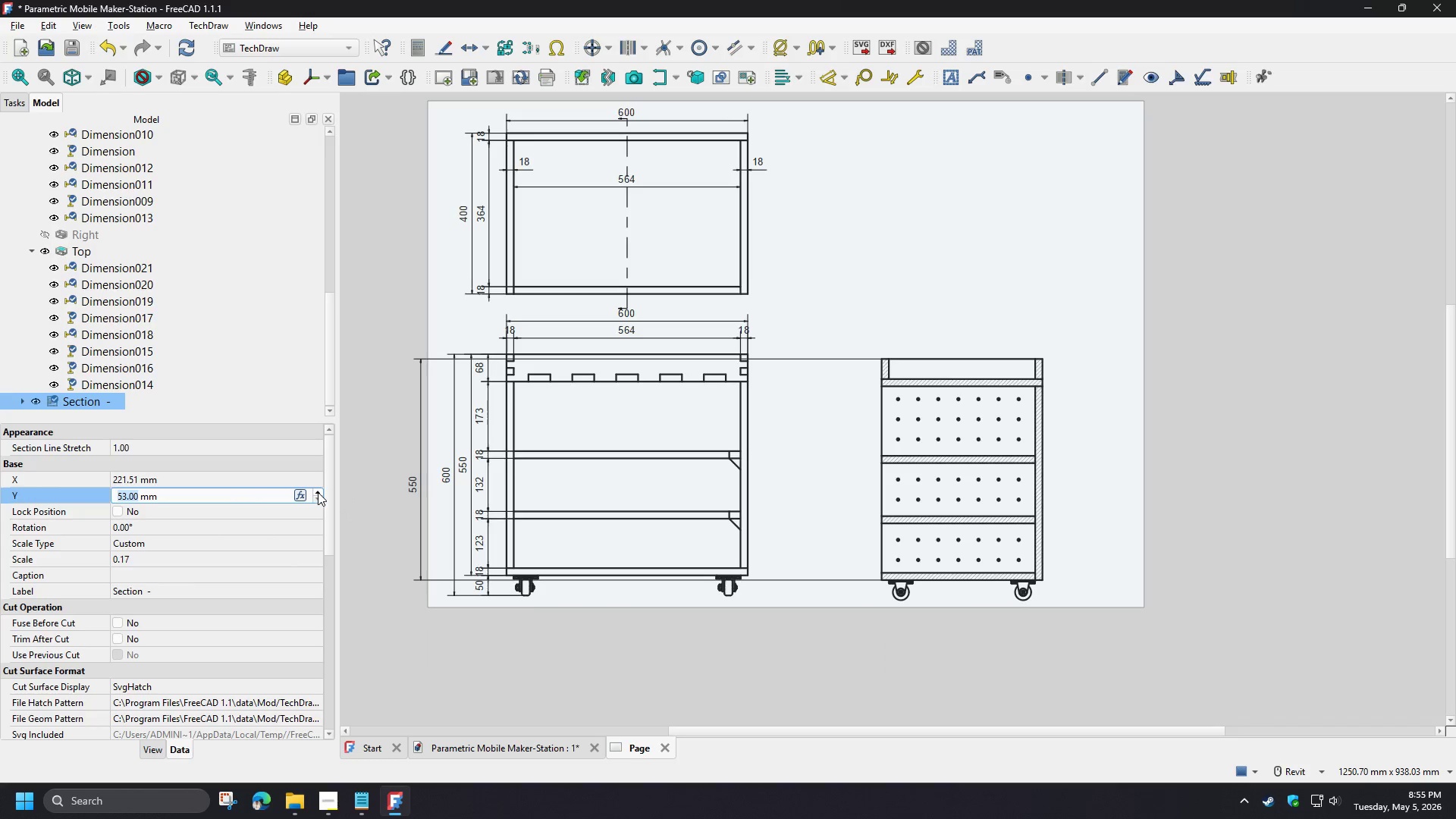 
left_click([318, 492])
 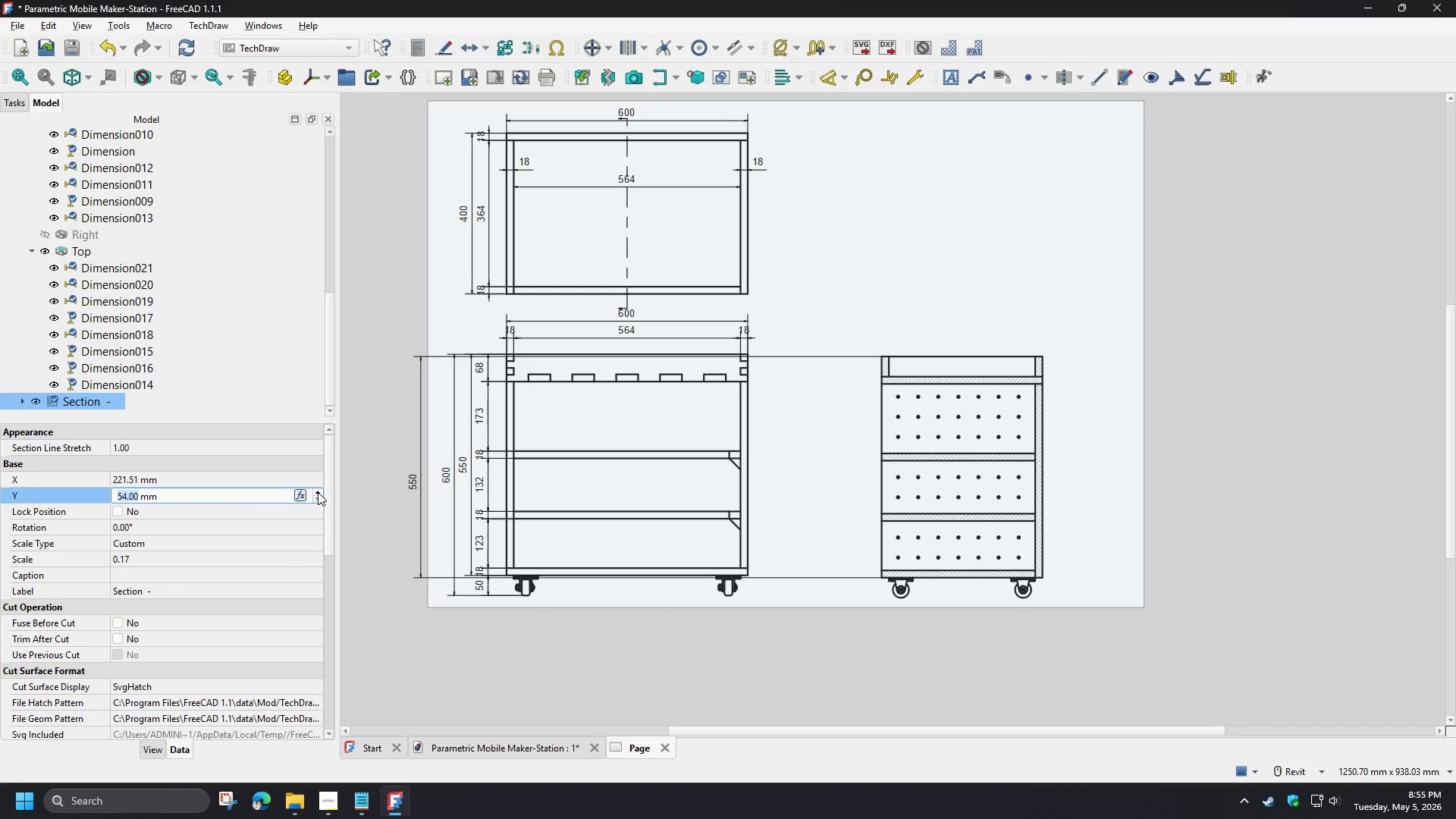 
left_click([318, 492])
 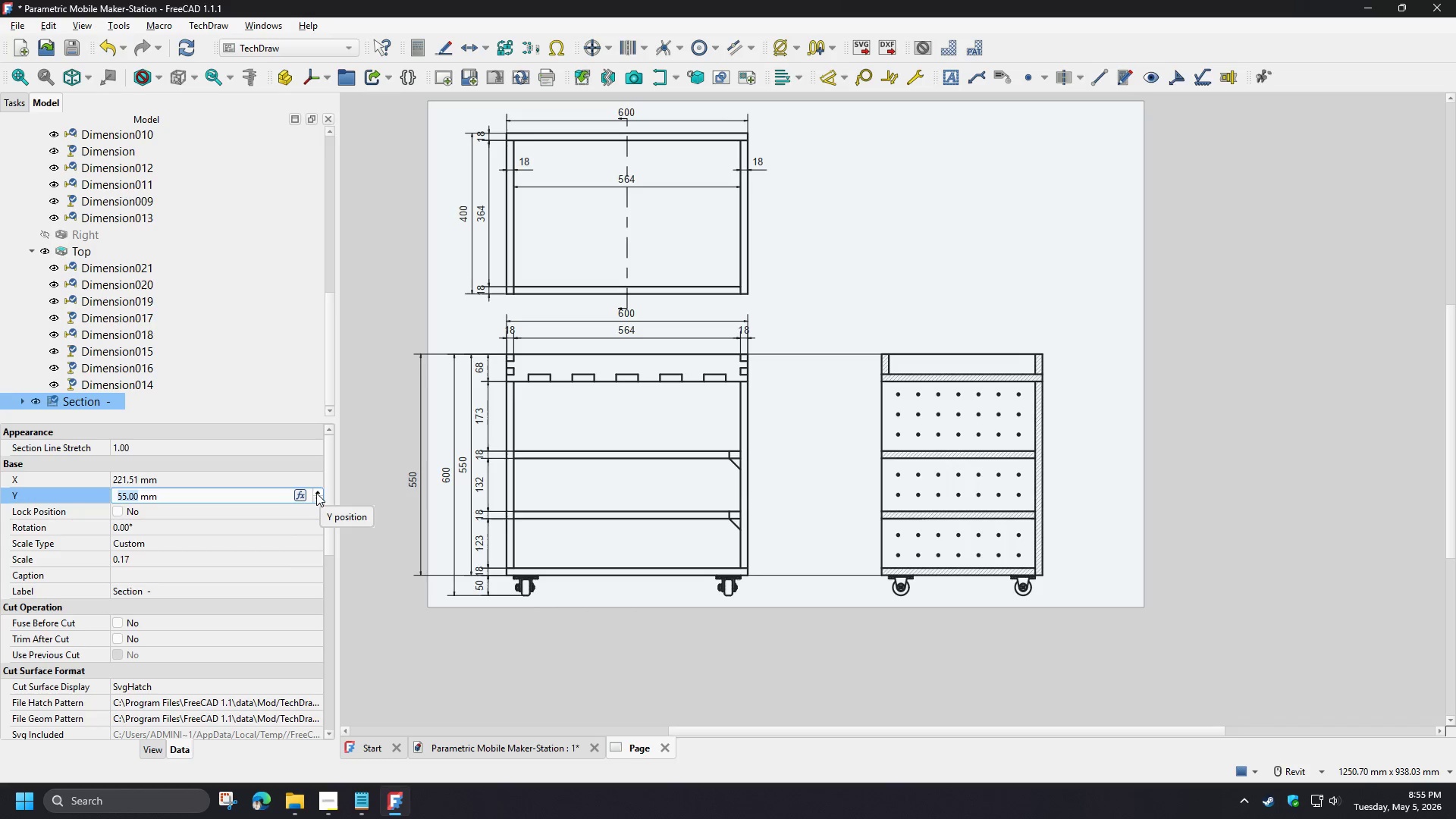 
wait(5.8)
 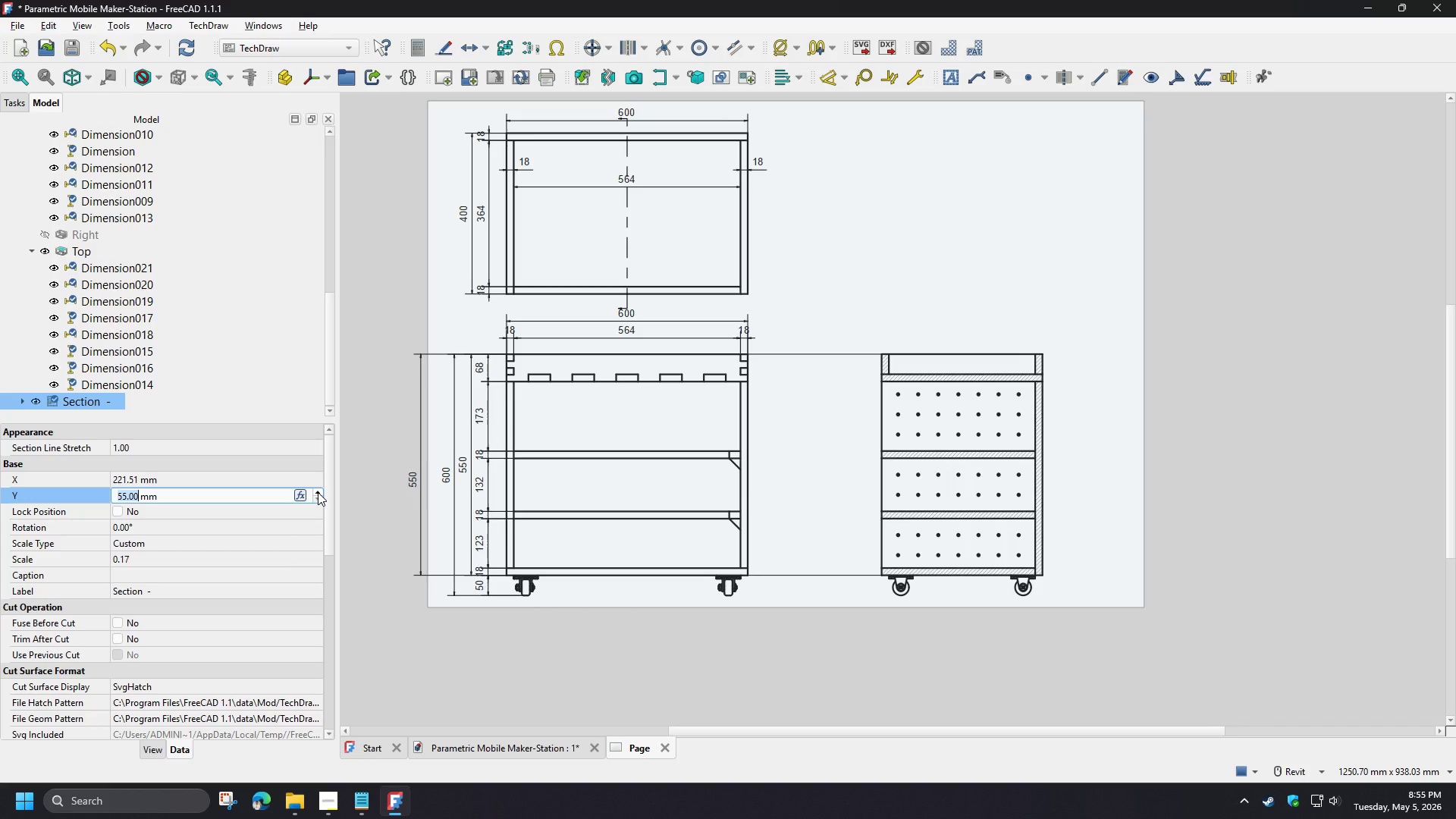 
left_click([177, 481])
 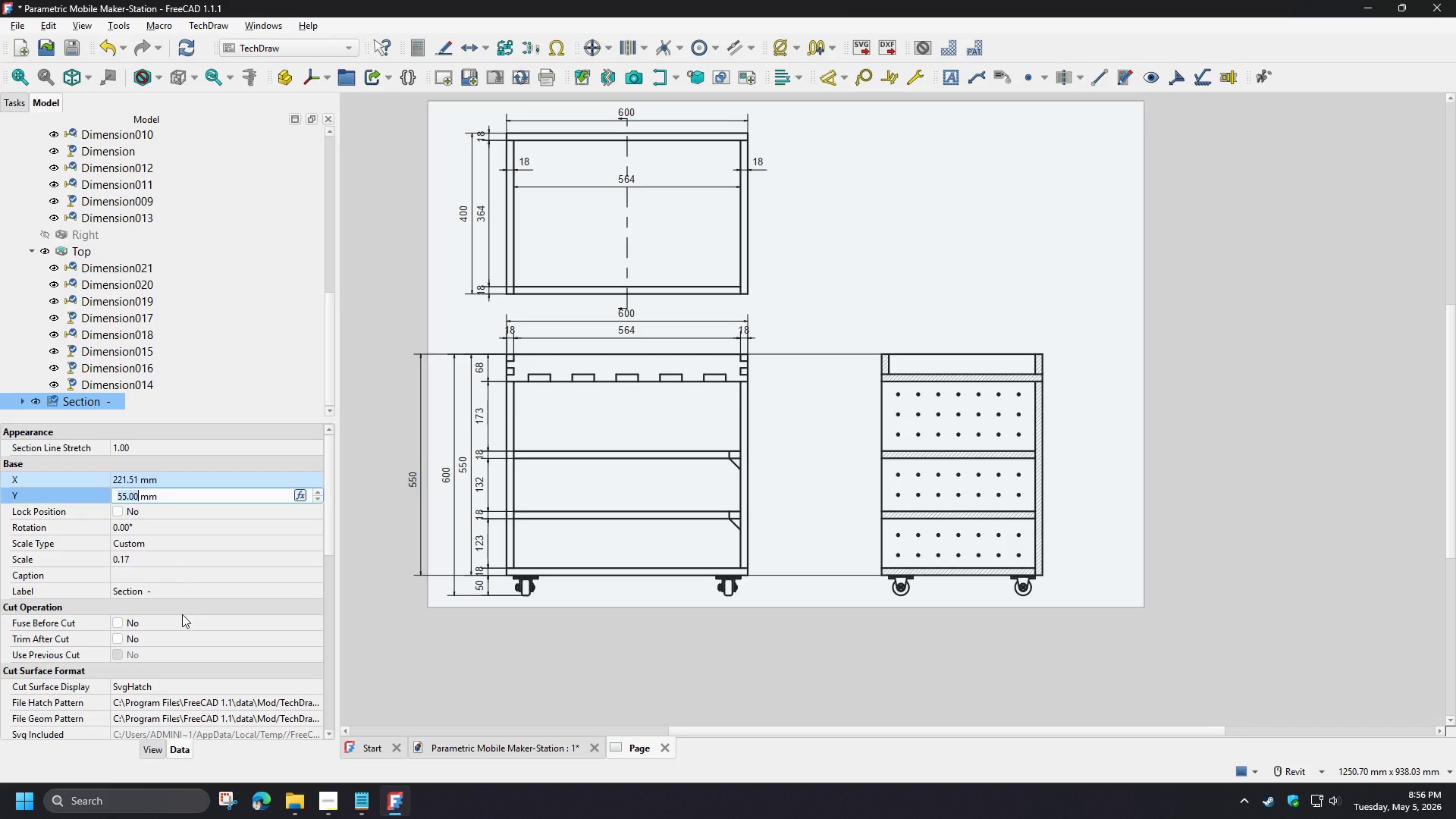 
wait(19.48)
 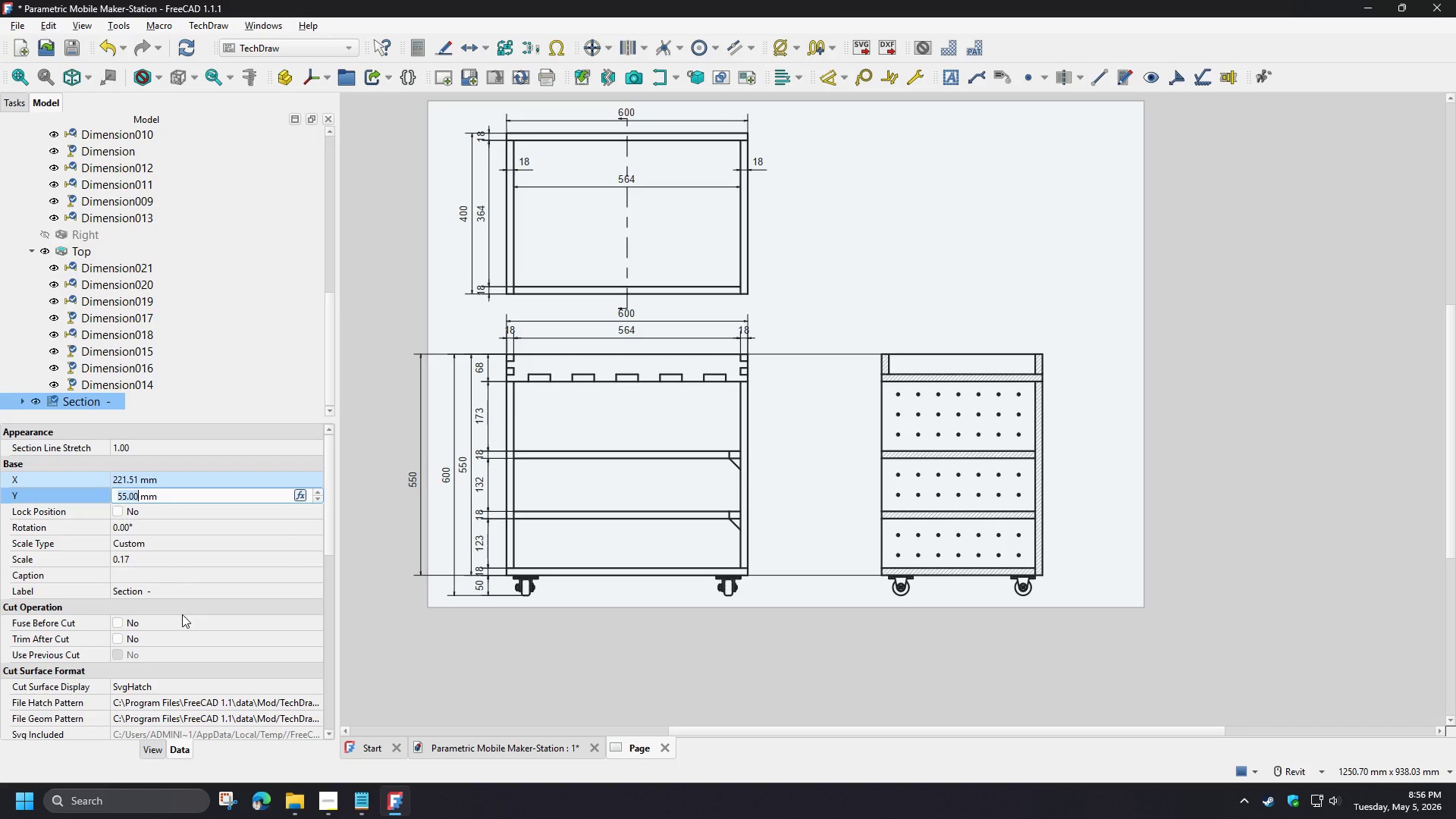 
left_click_drag(start_coordinate=[362, 601], to_coordinate=[953, 615])
 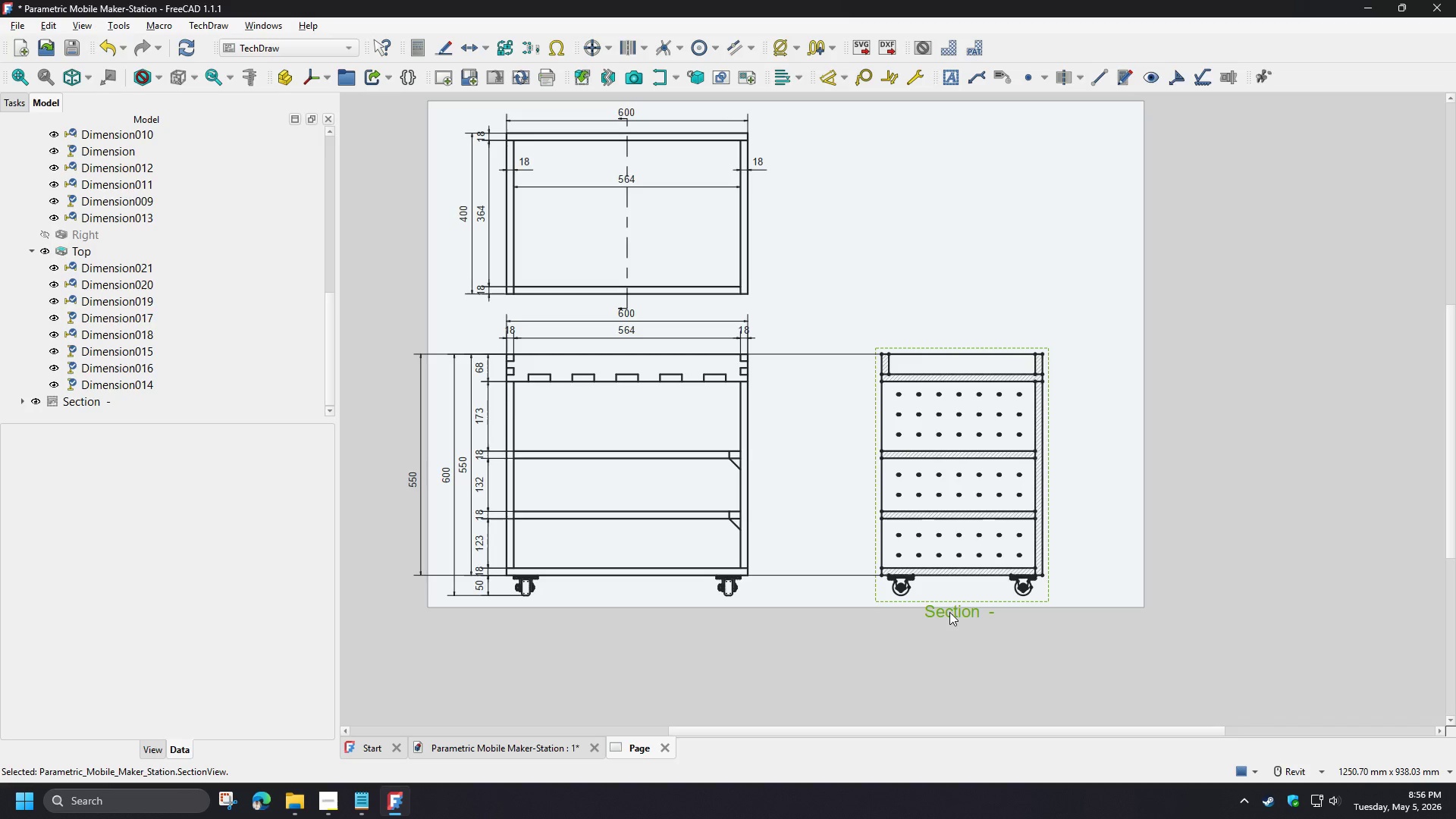 
left_click([953, 615])
 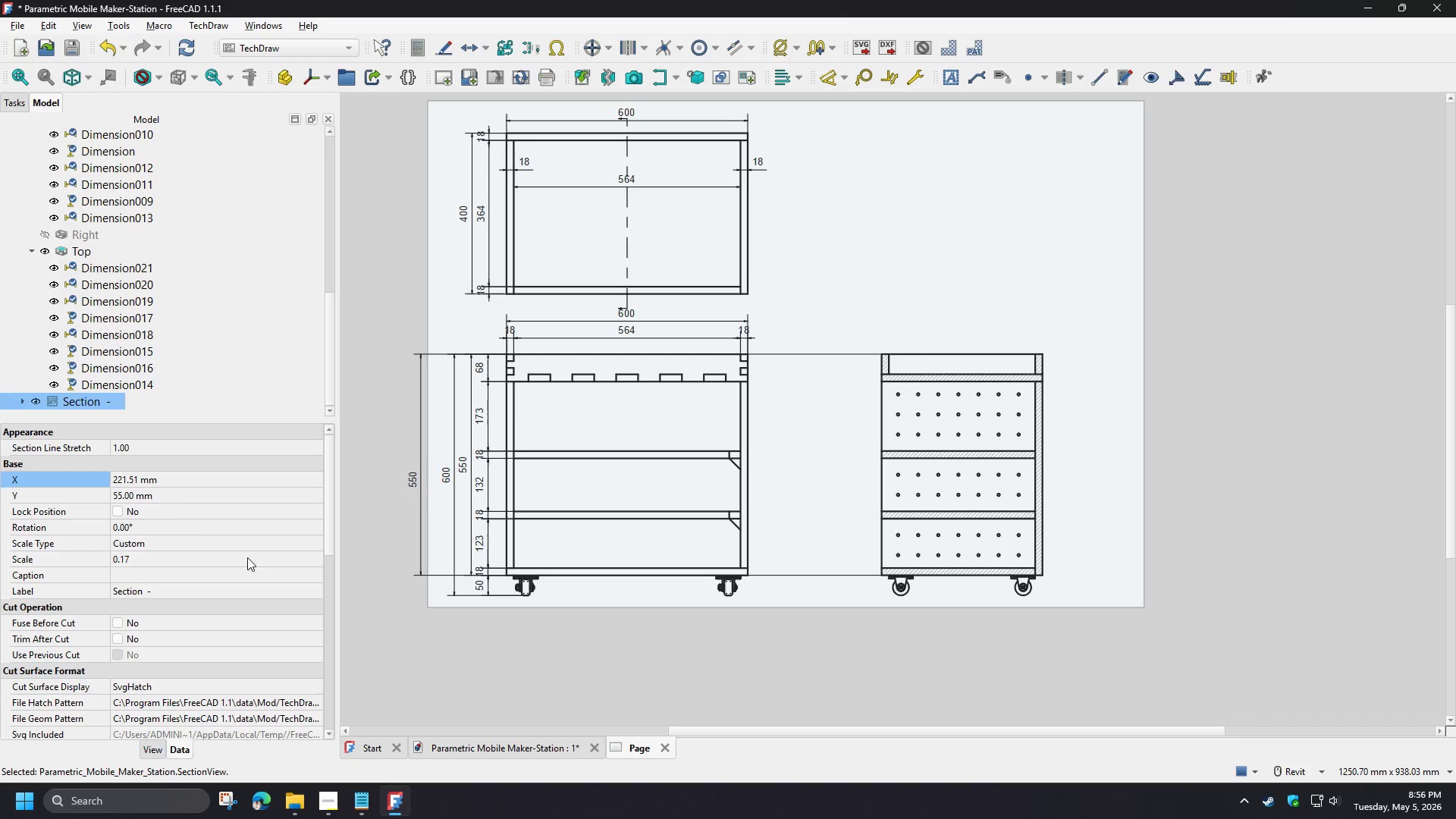 
left_click([162, 485])
 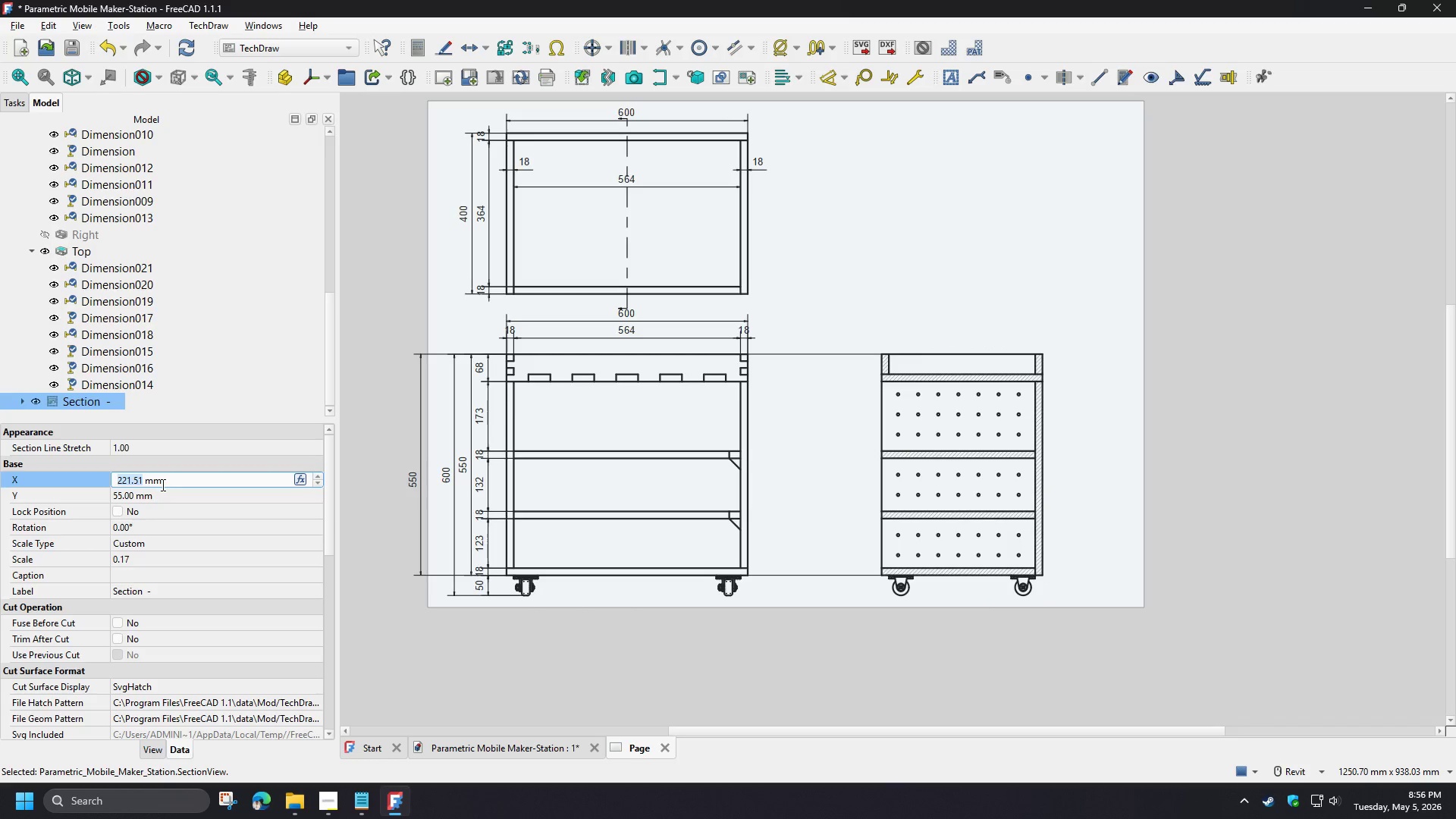 
key(Numpad2)
 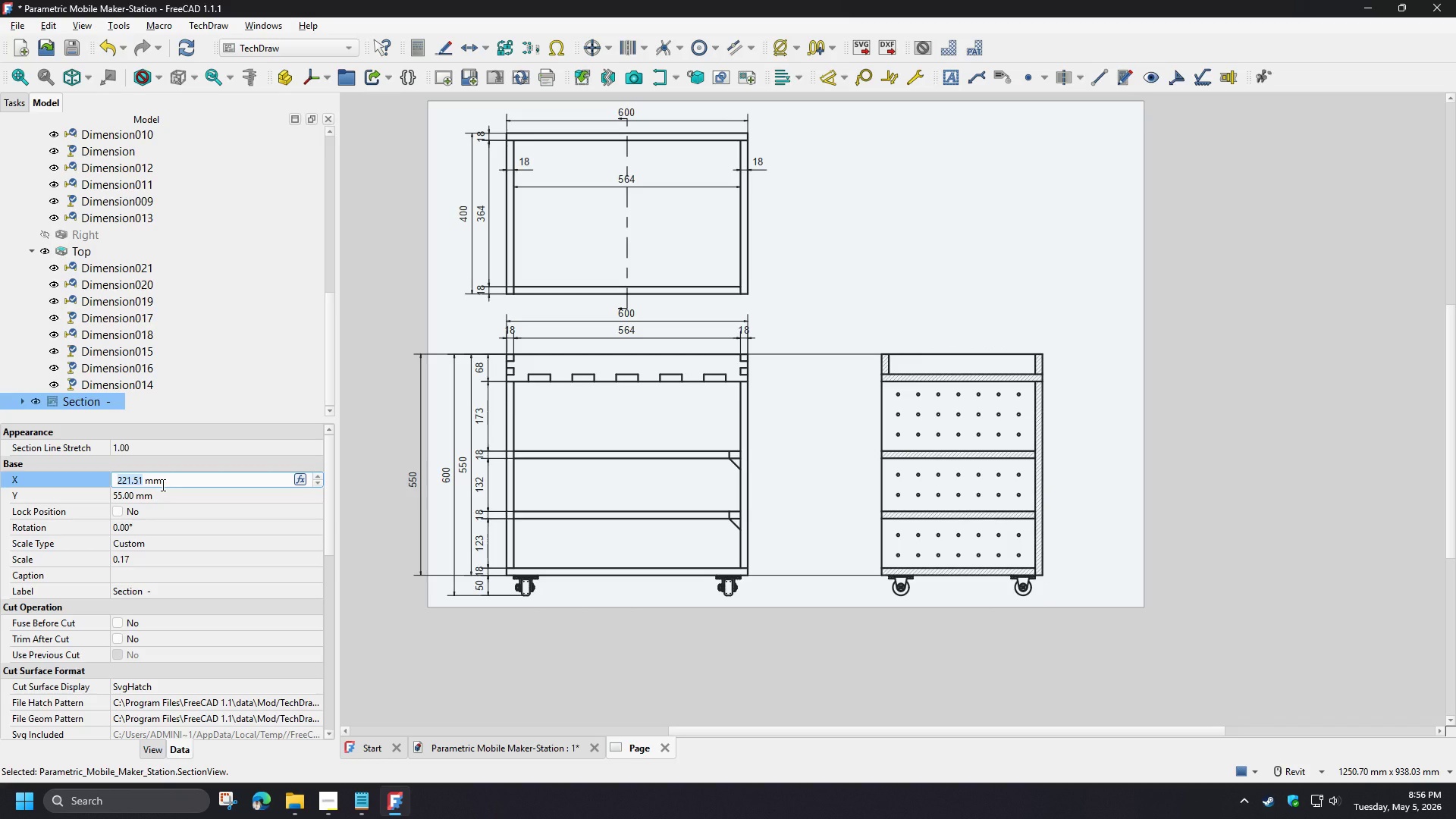 
key(Numpad0)
 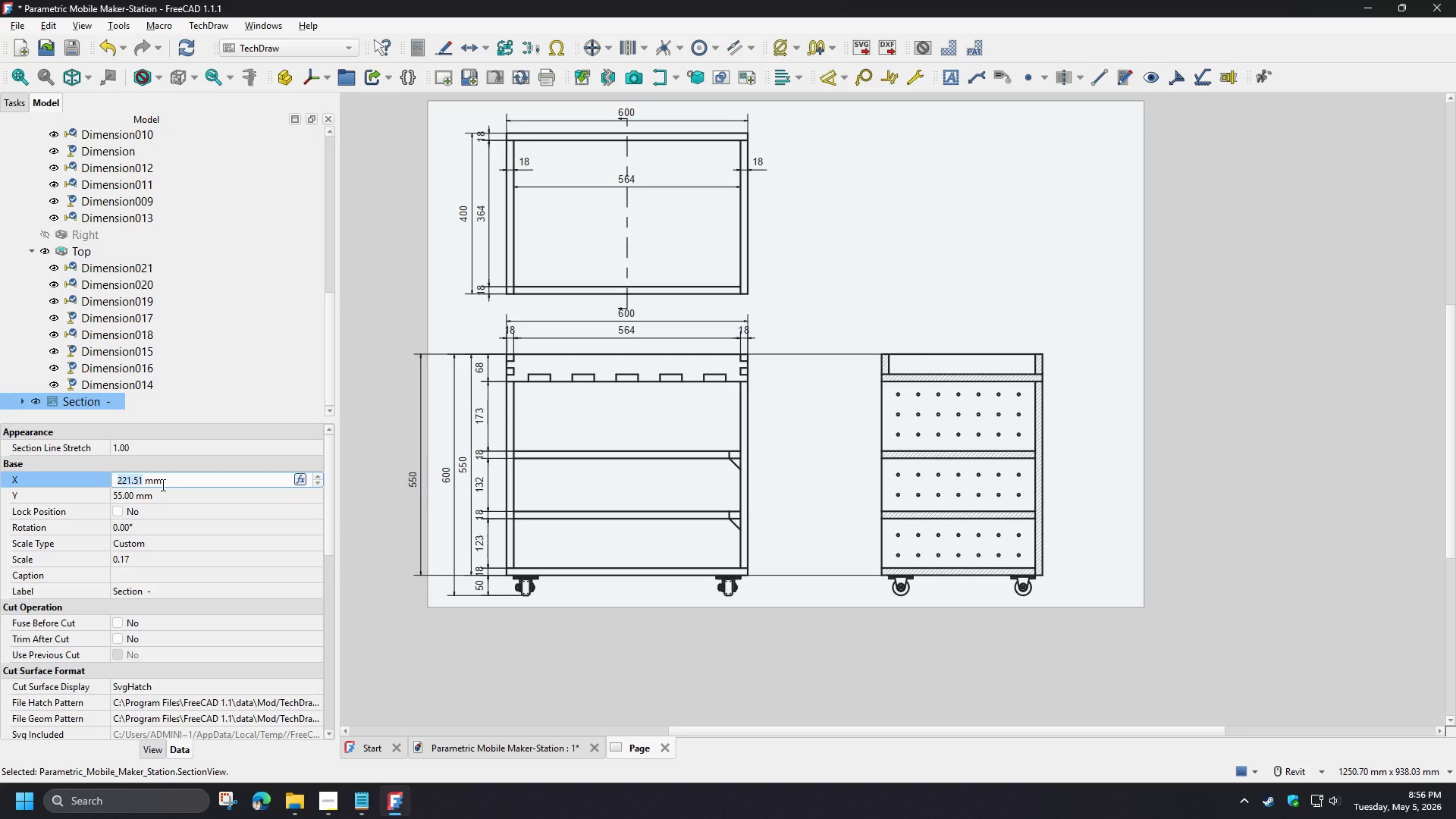 
key(Numpad0)
 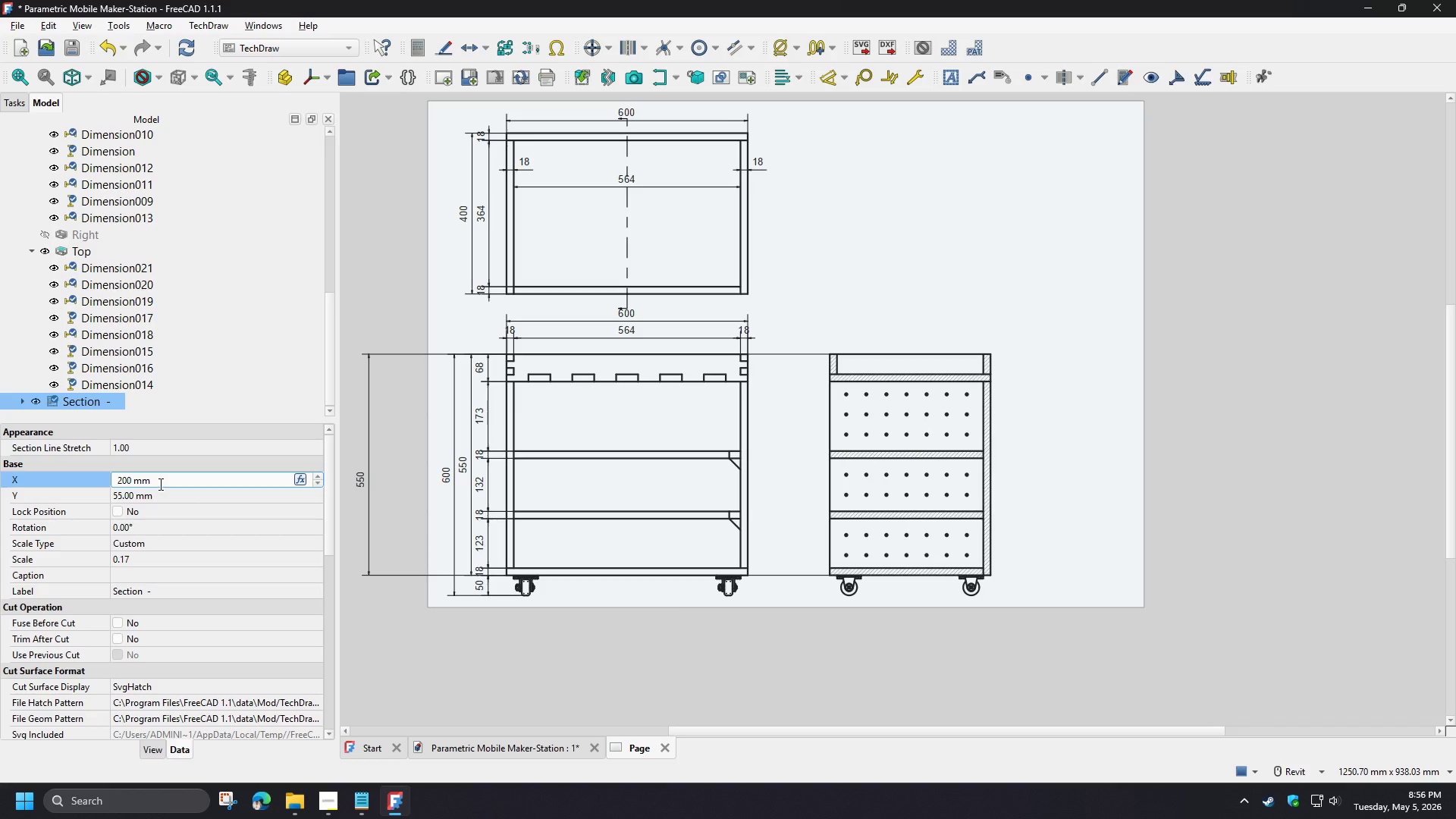 
left_click_drag(start_coordinate=[123, 485], to_coordinate=[127, 485])
 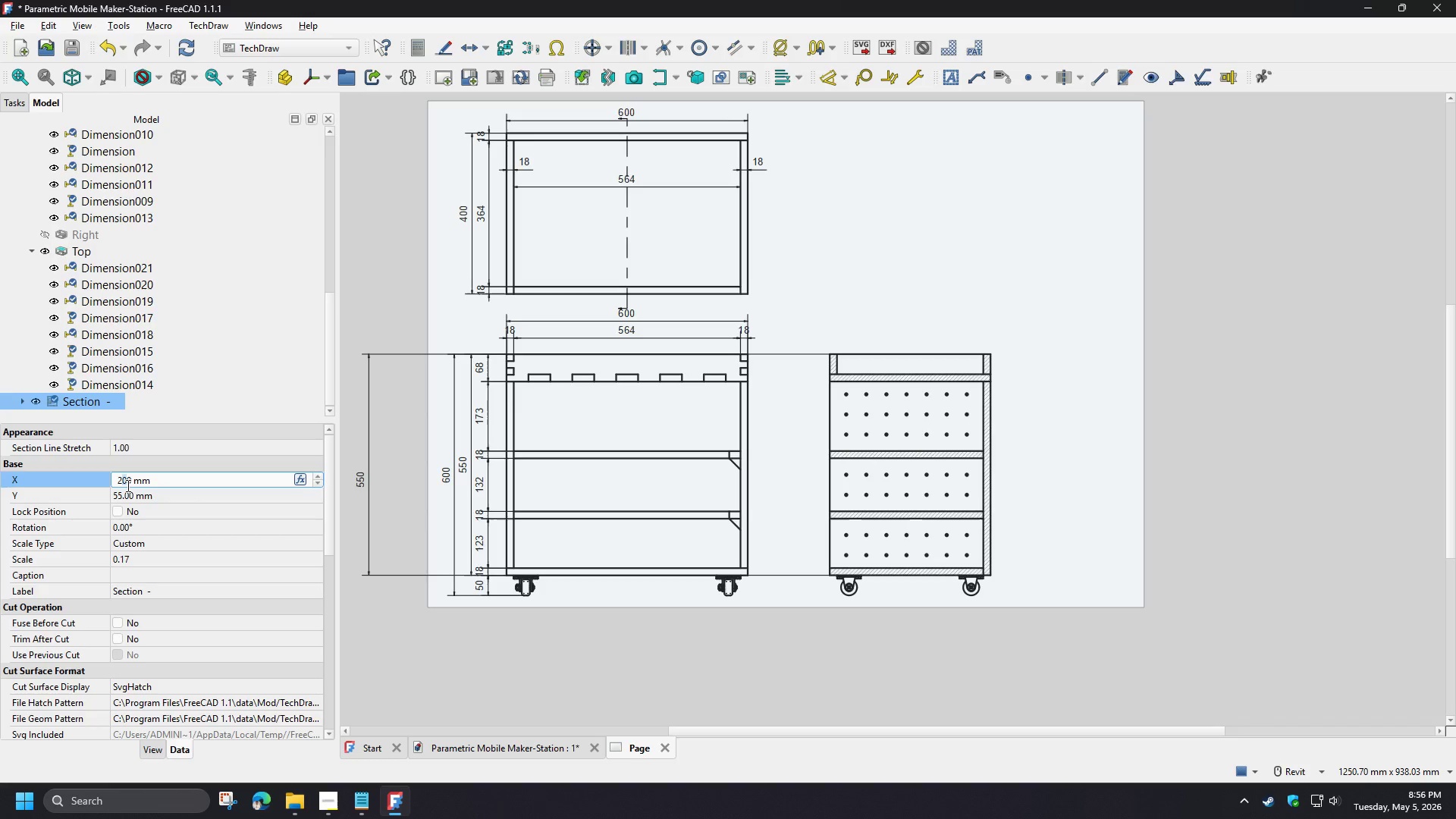 
key(Numpad5)
 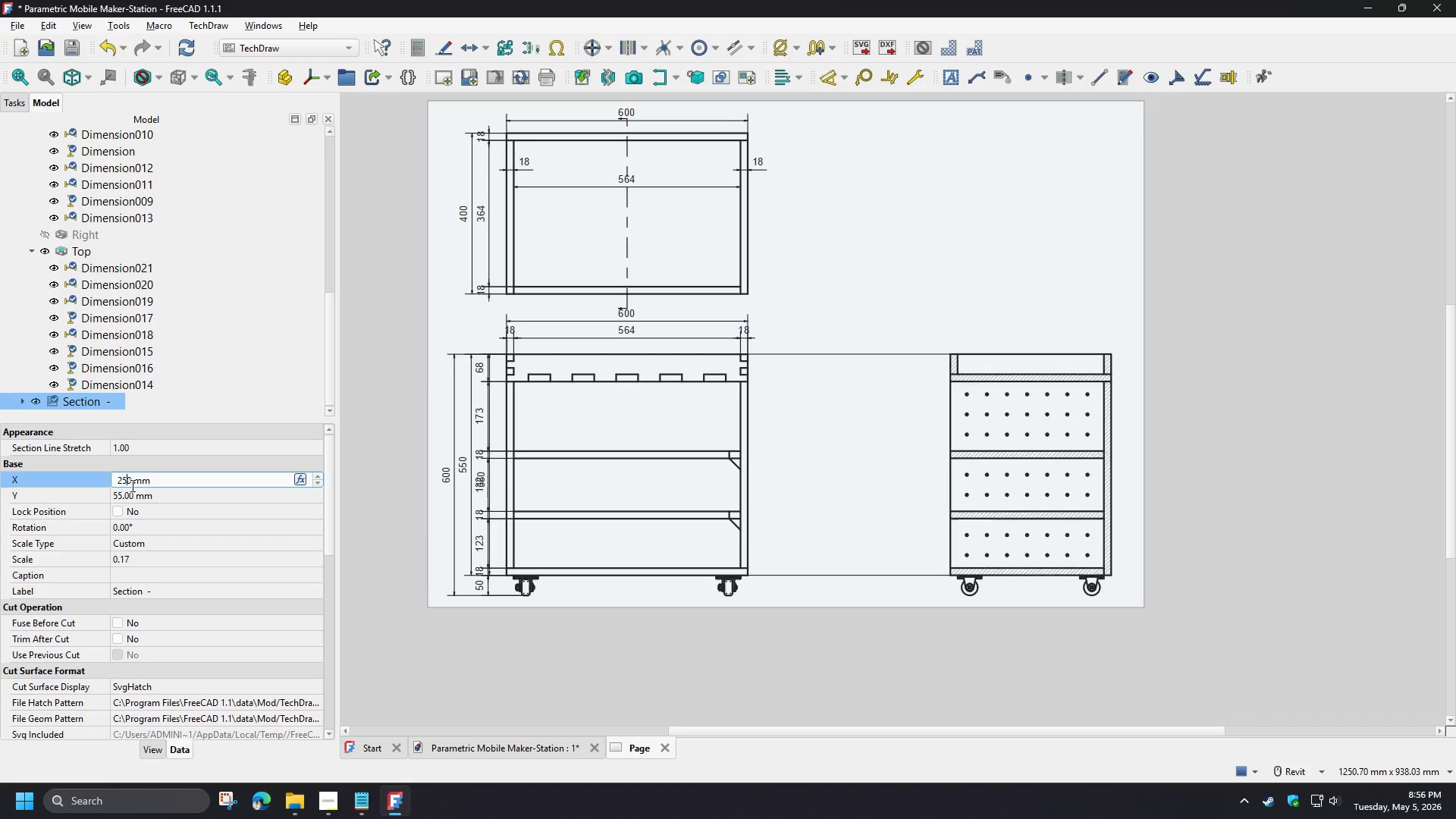 
mouse_move([124, 482])
 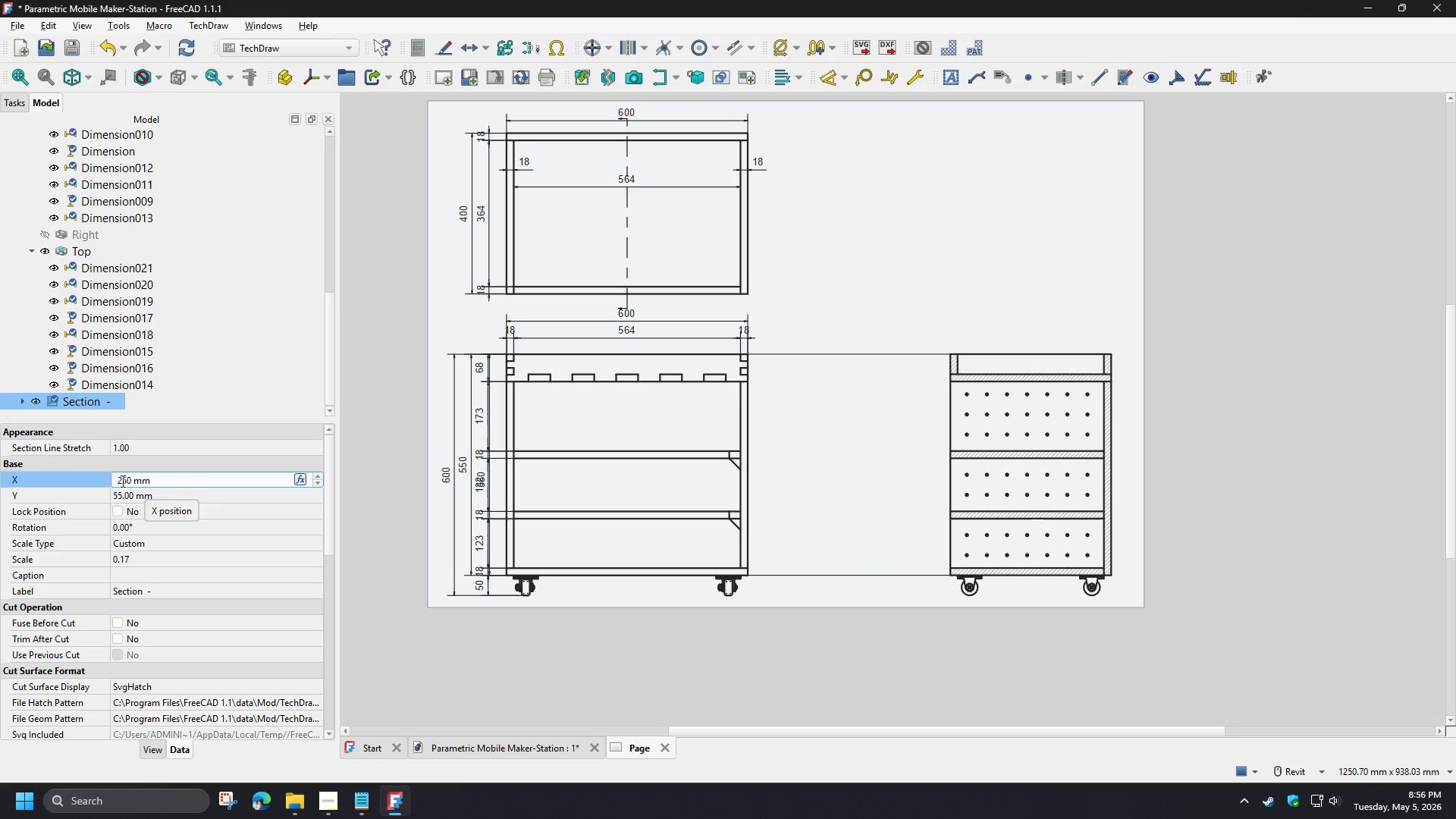 
left_click_drag(start_coordinate=[121, 481], to_coordinate=[127, 481])
 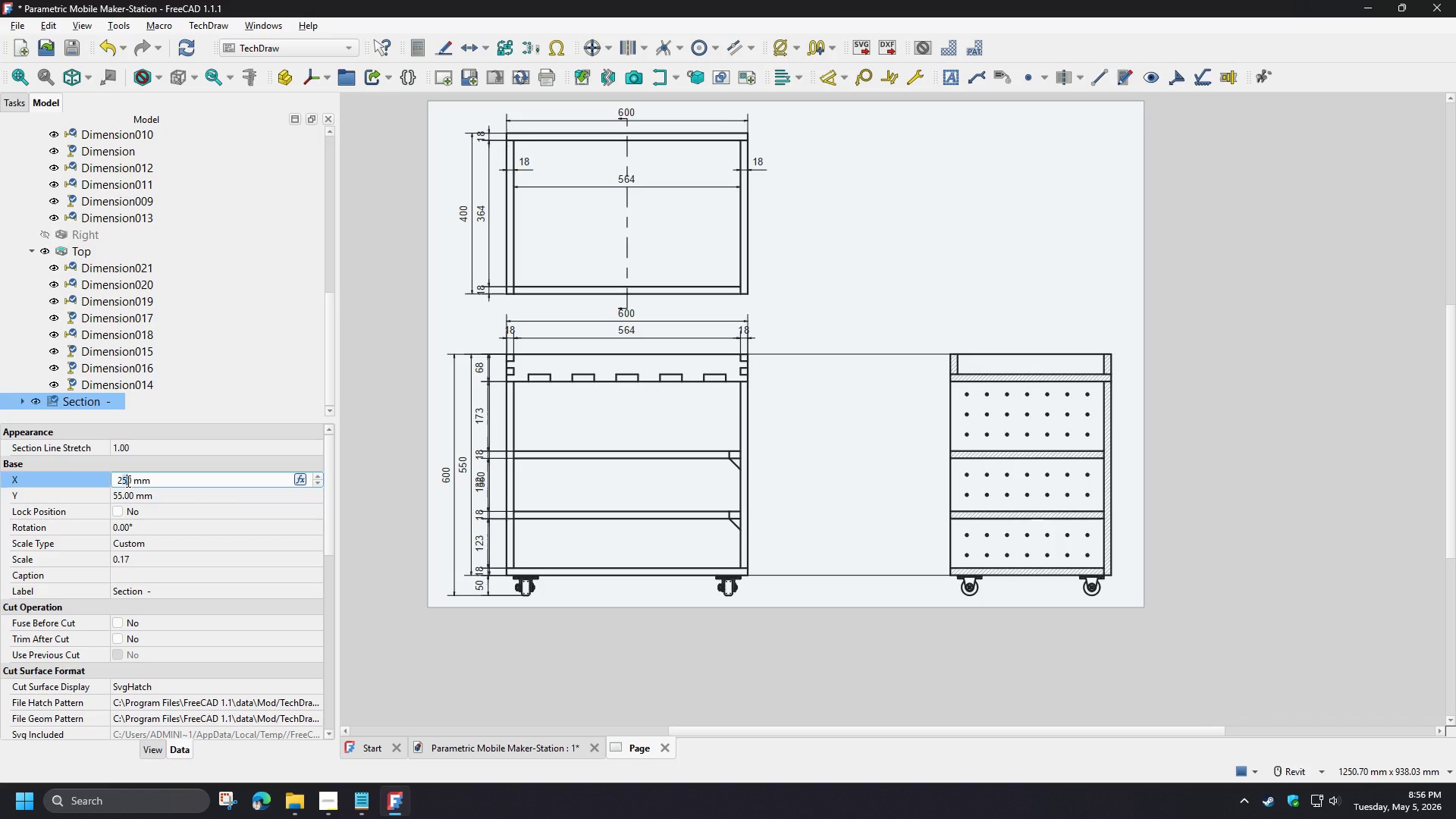 
key(Numpad1)
 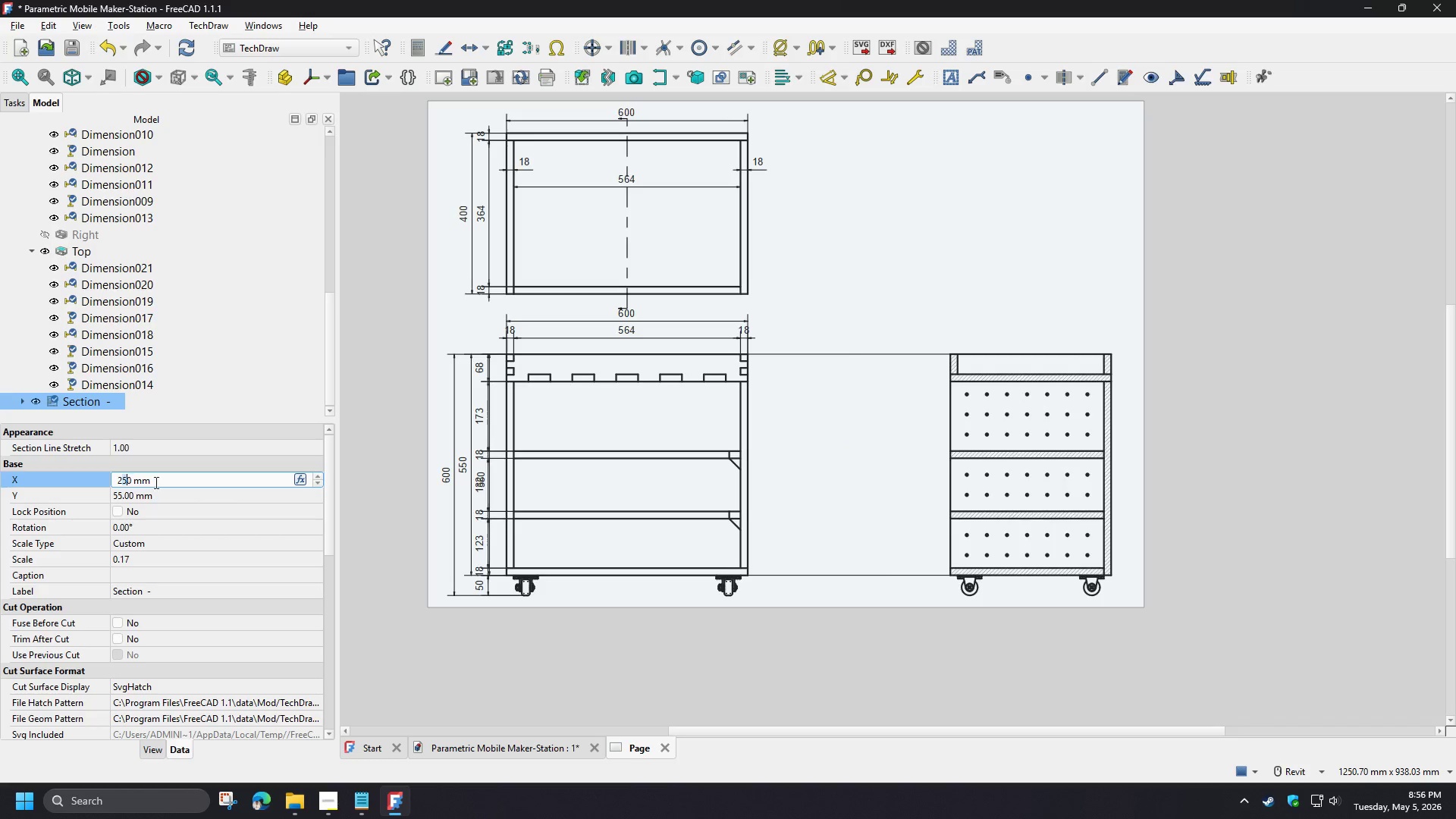 
mouse_move([220, 485])
 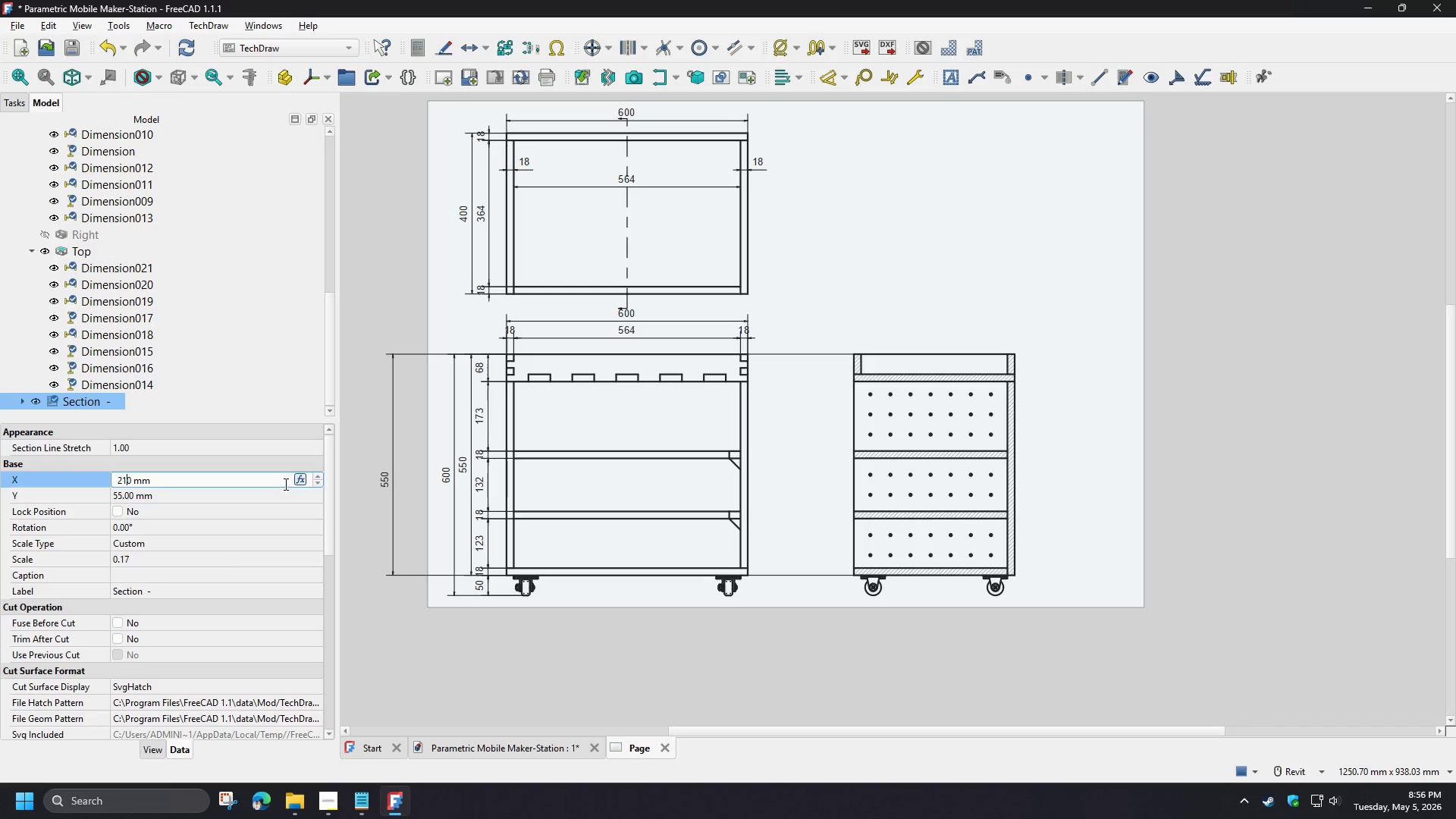 
mouse_move([300, 481])
 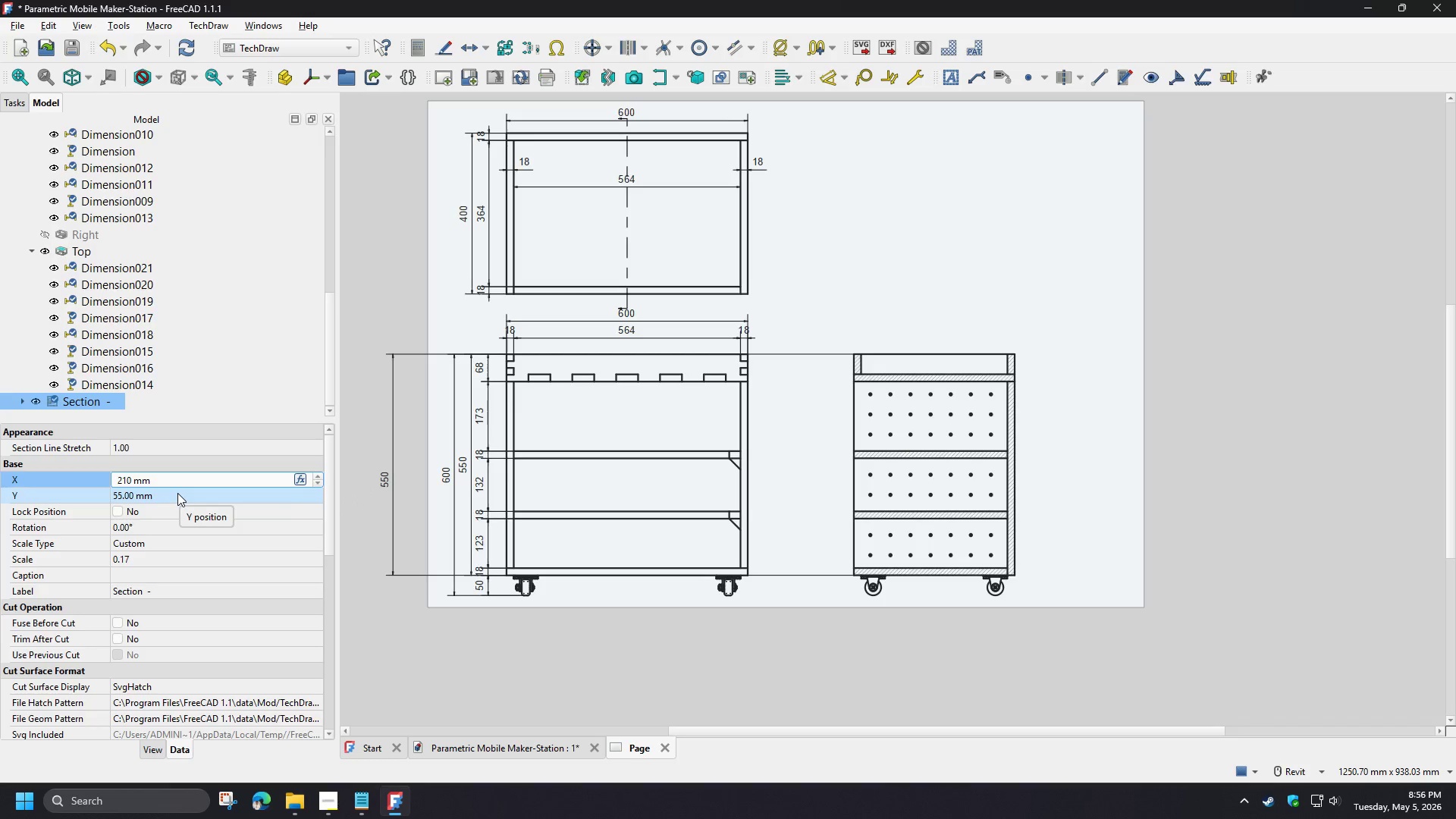 
left_click([117, 511])
 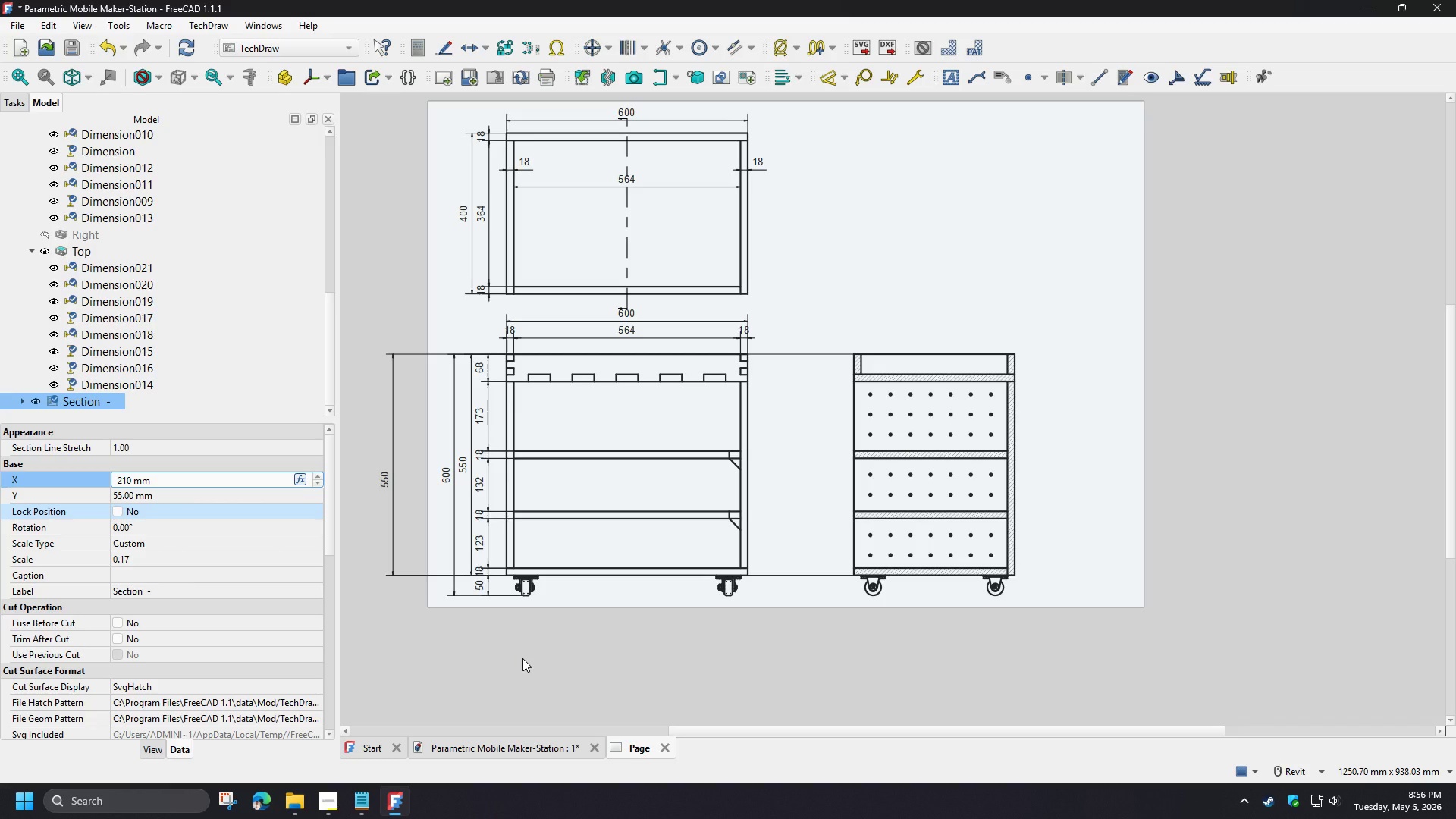 
wait(11.83)
 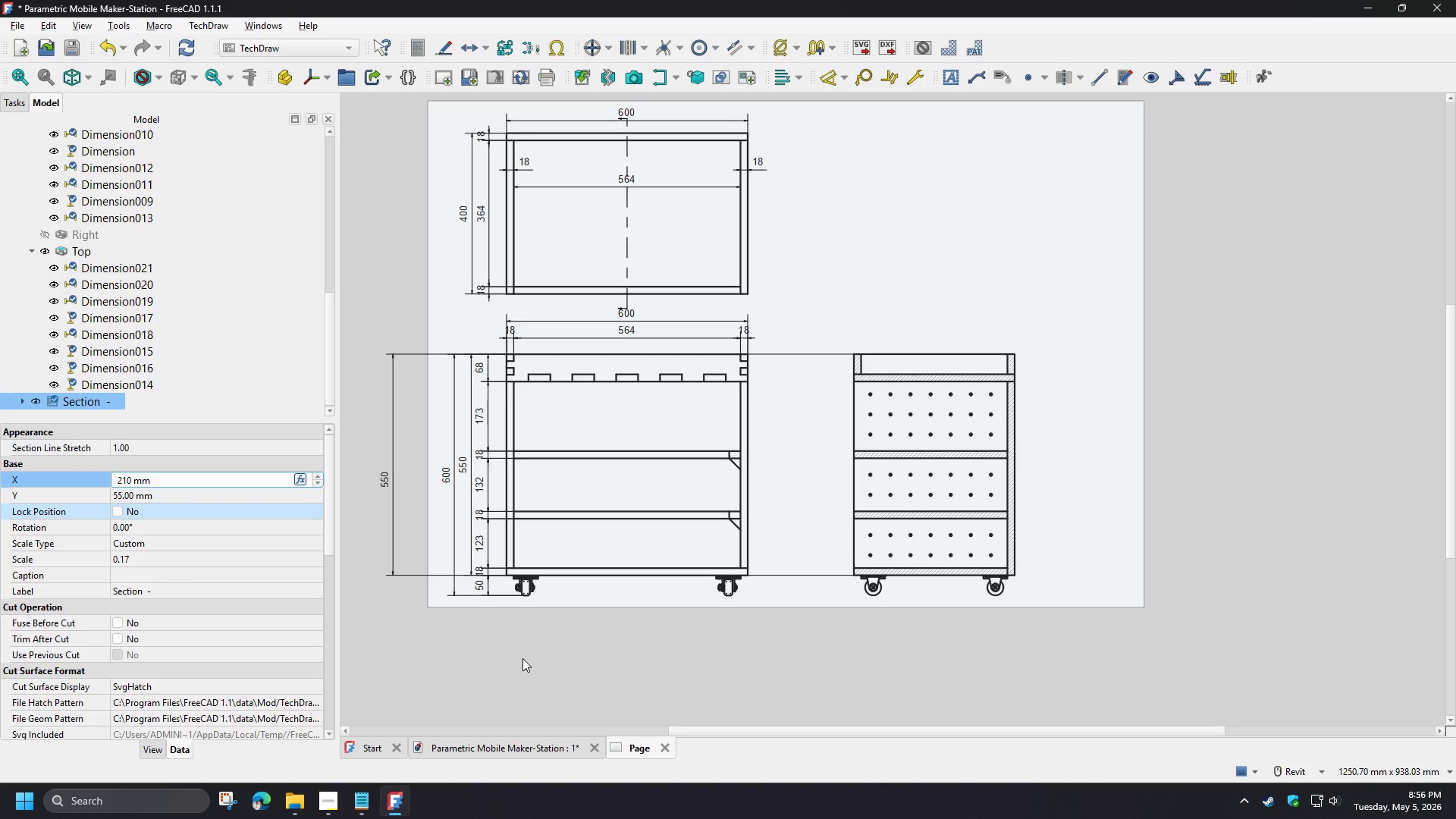 
left_click_drag(start_coordinate=[444, 685], to_coordinate=[922, 605])
 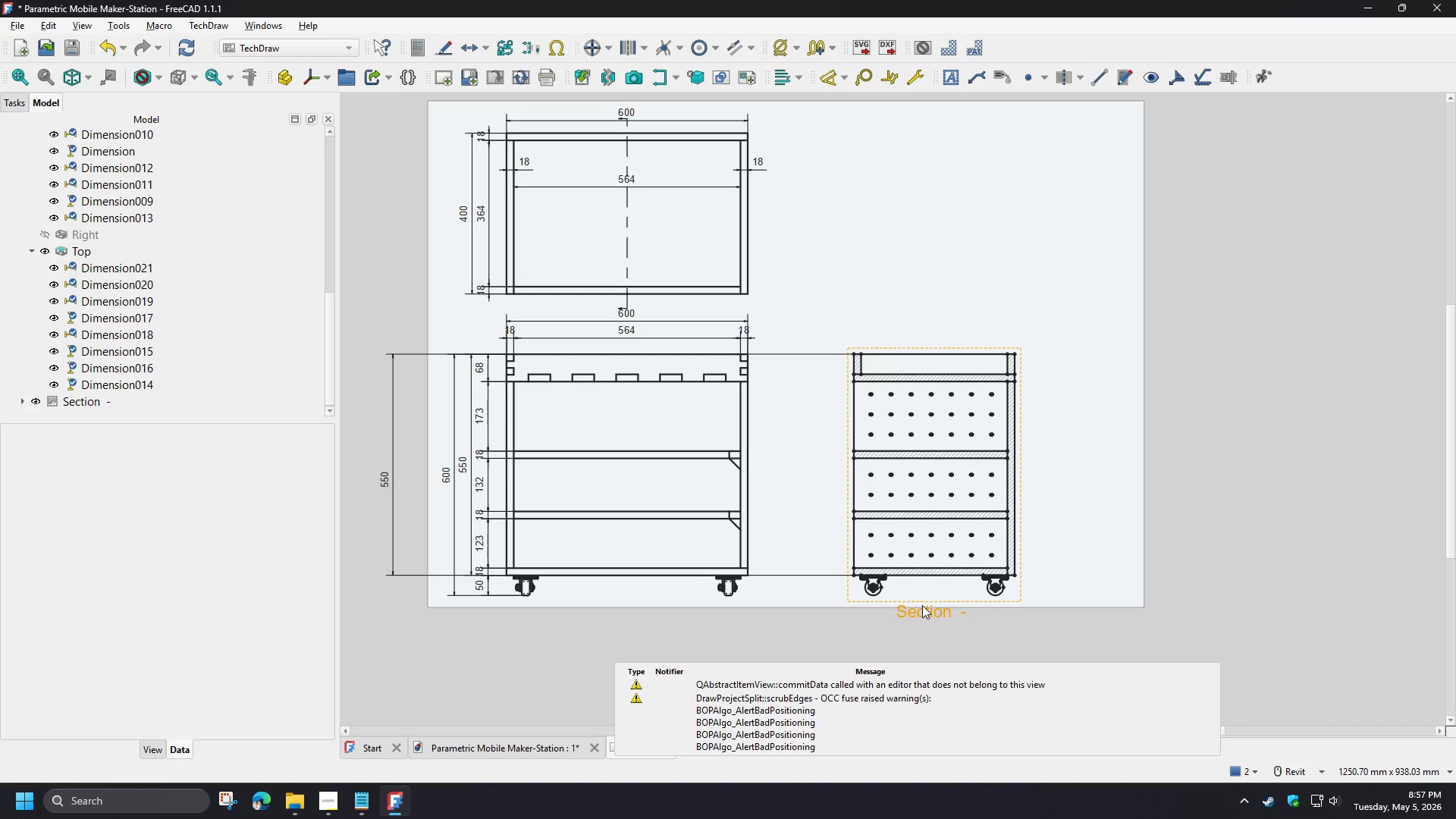 
left_click([922, 605])
 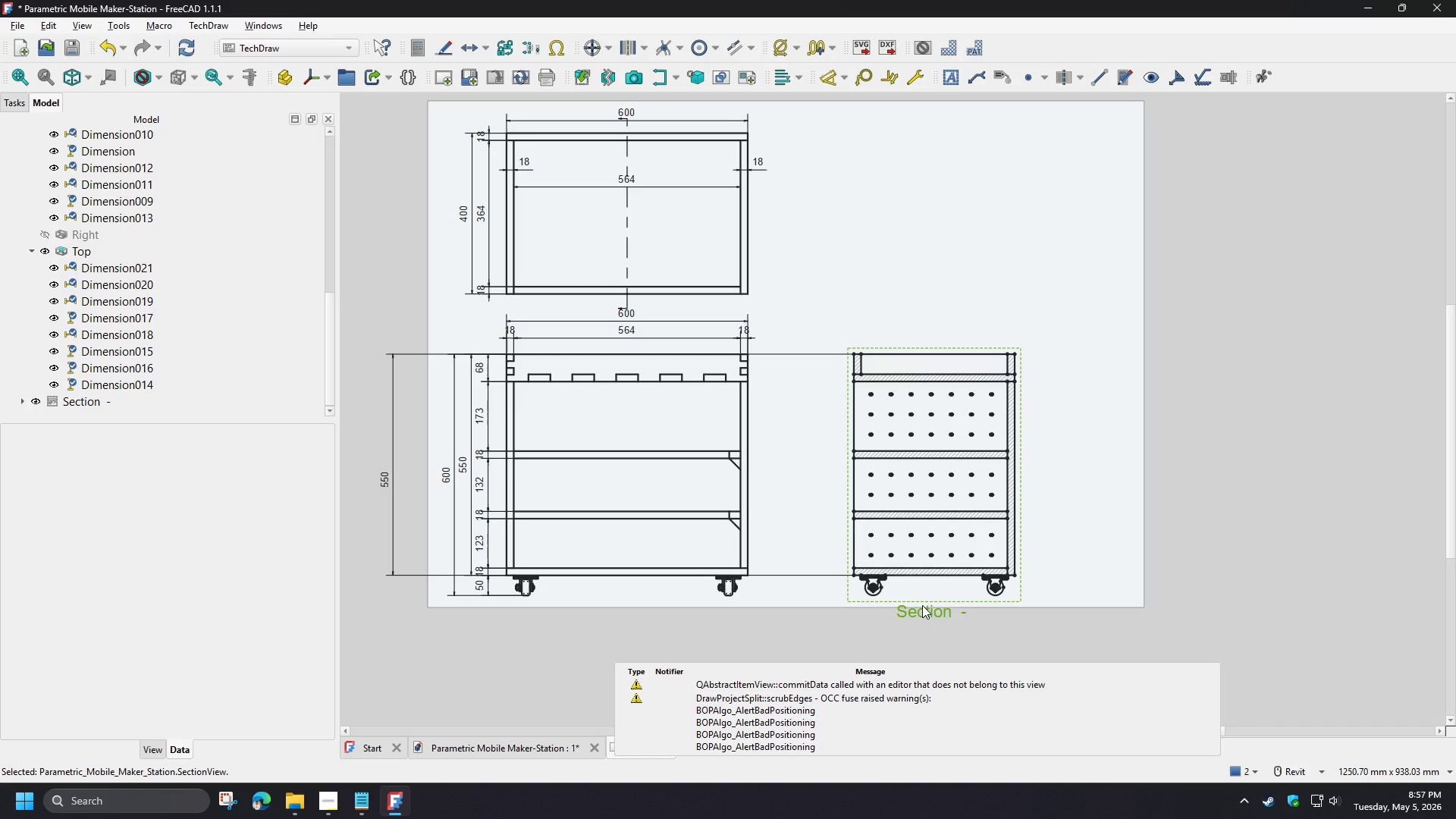 
wait(9.86)
 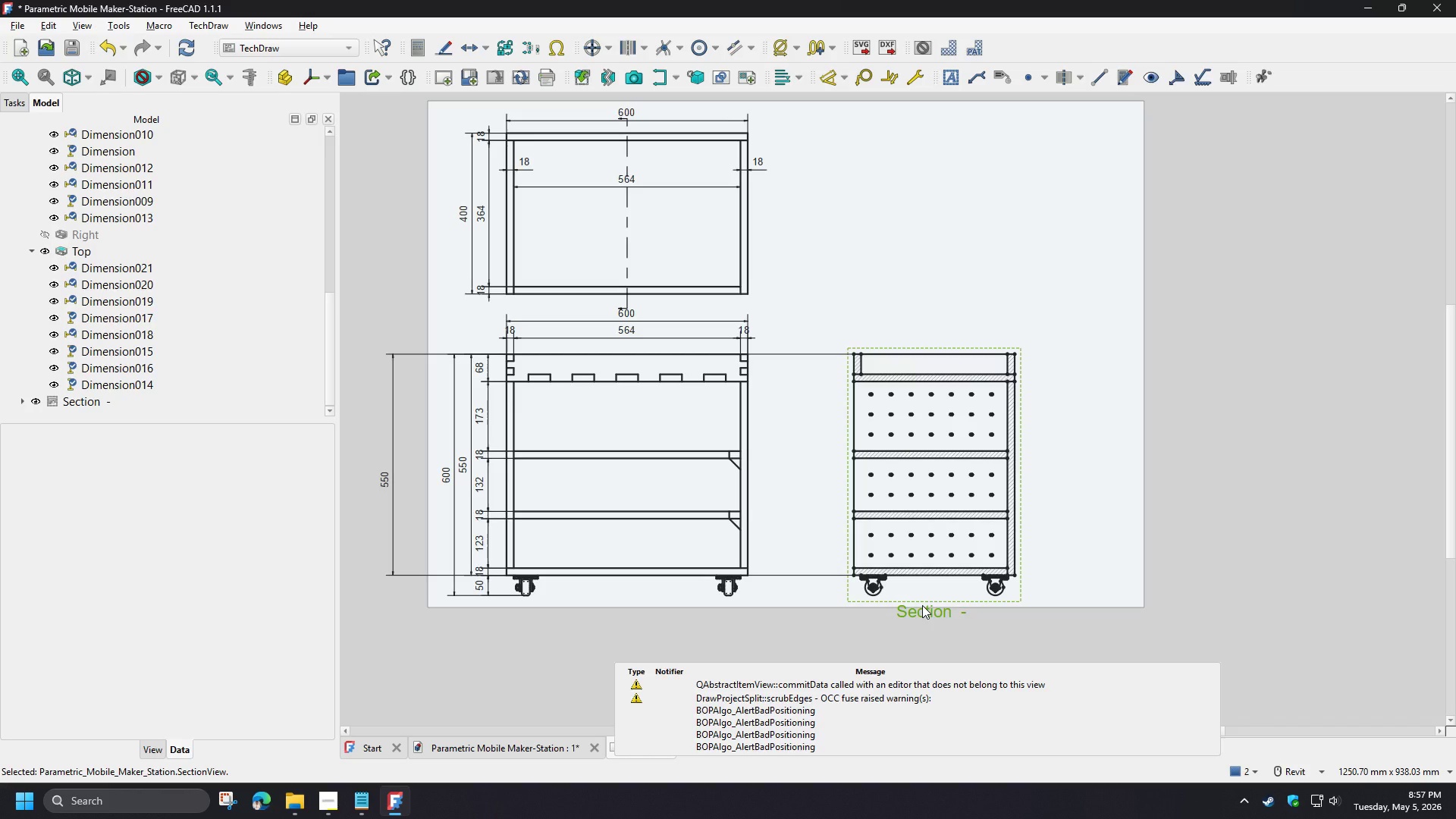 
left_click([118, 512])
 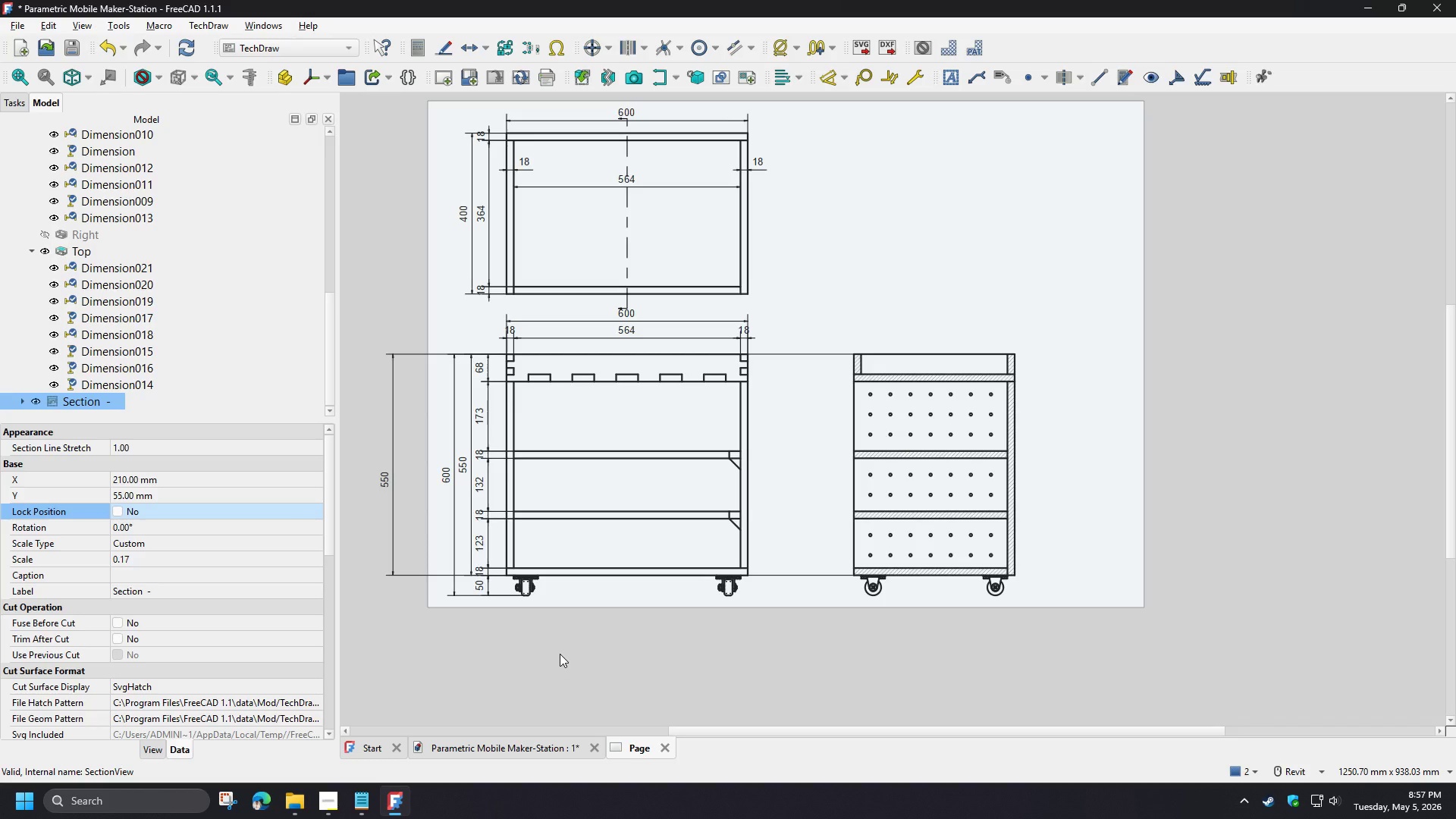 
wait(22.45)
 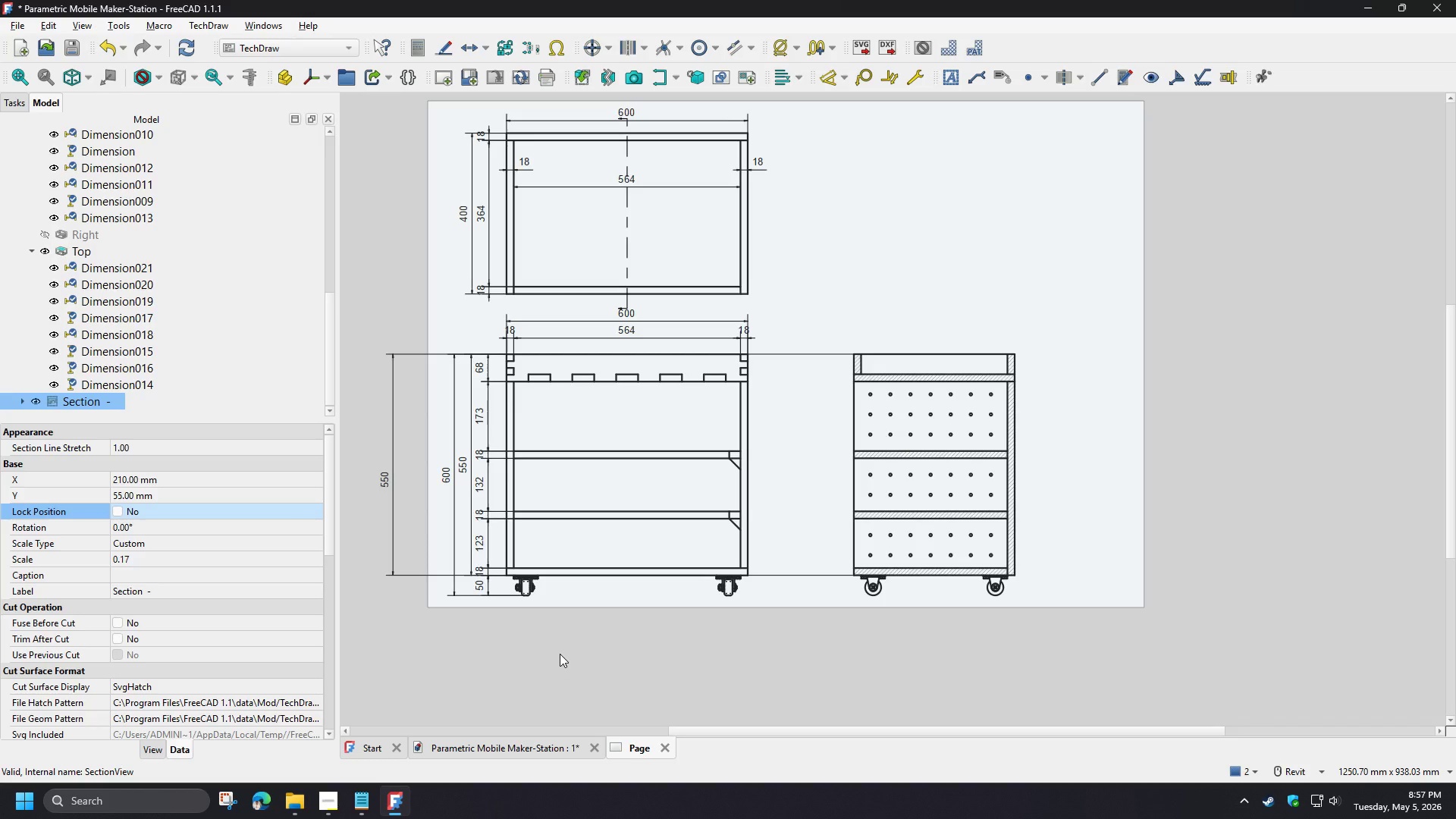 
left_click_drag(start_coordinate=[532, 671], to_coordinate=[384, 480])
 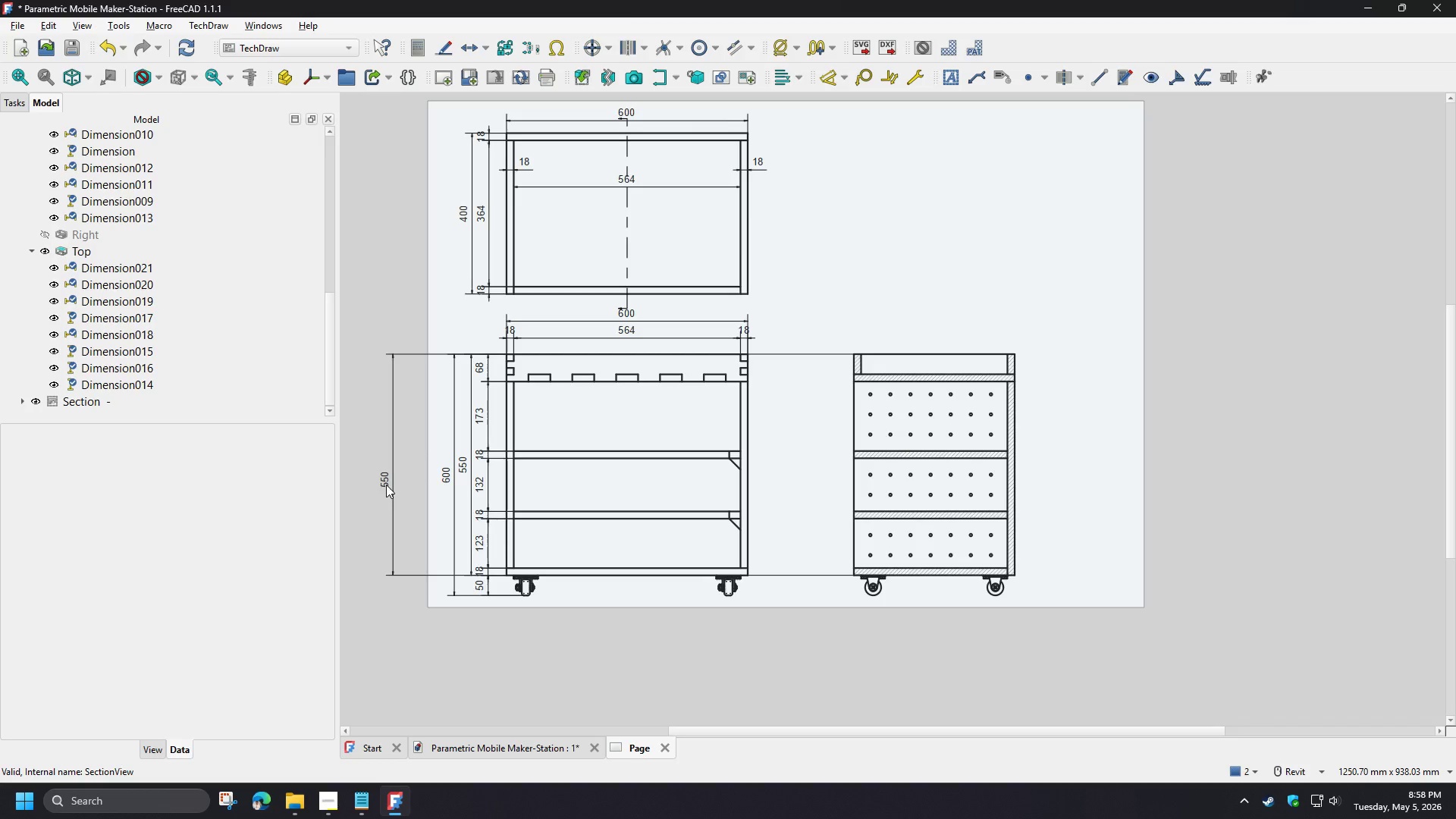 
left_click([384, 480])
 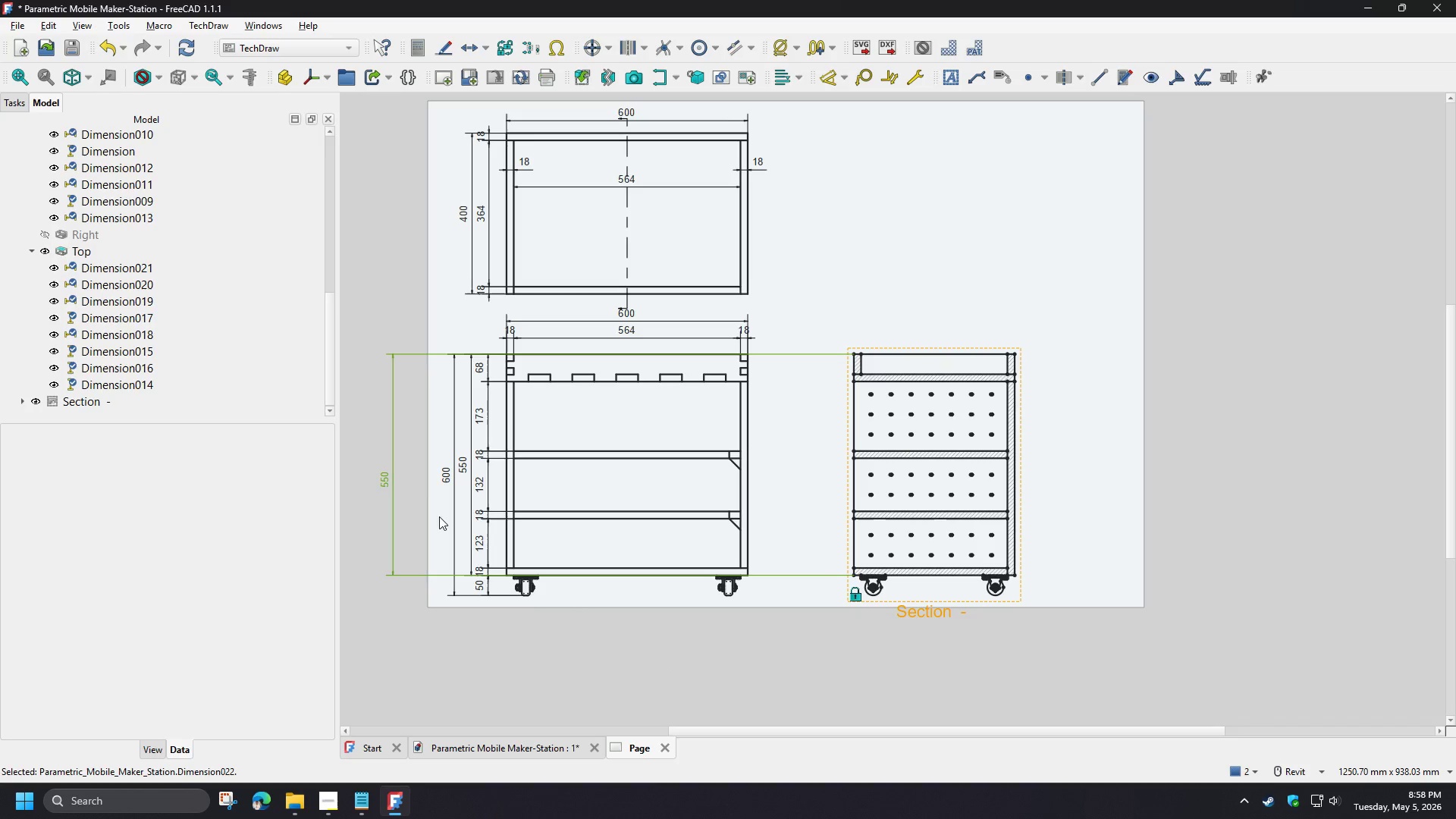 
left_click_drag(start_coordinate=[385, 482], to_coordinate=[802, 483])
 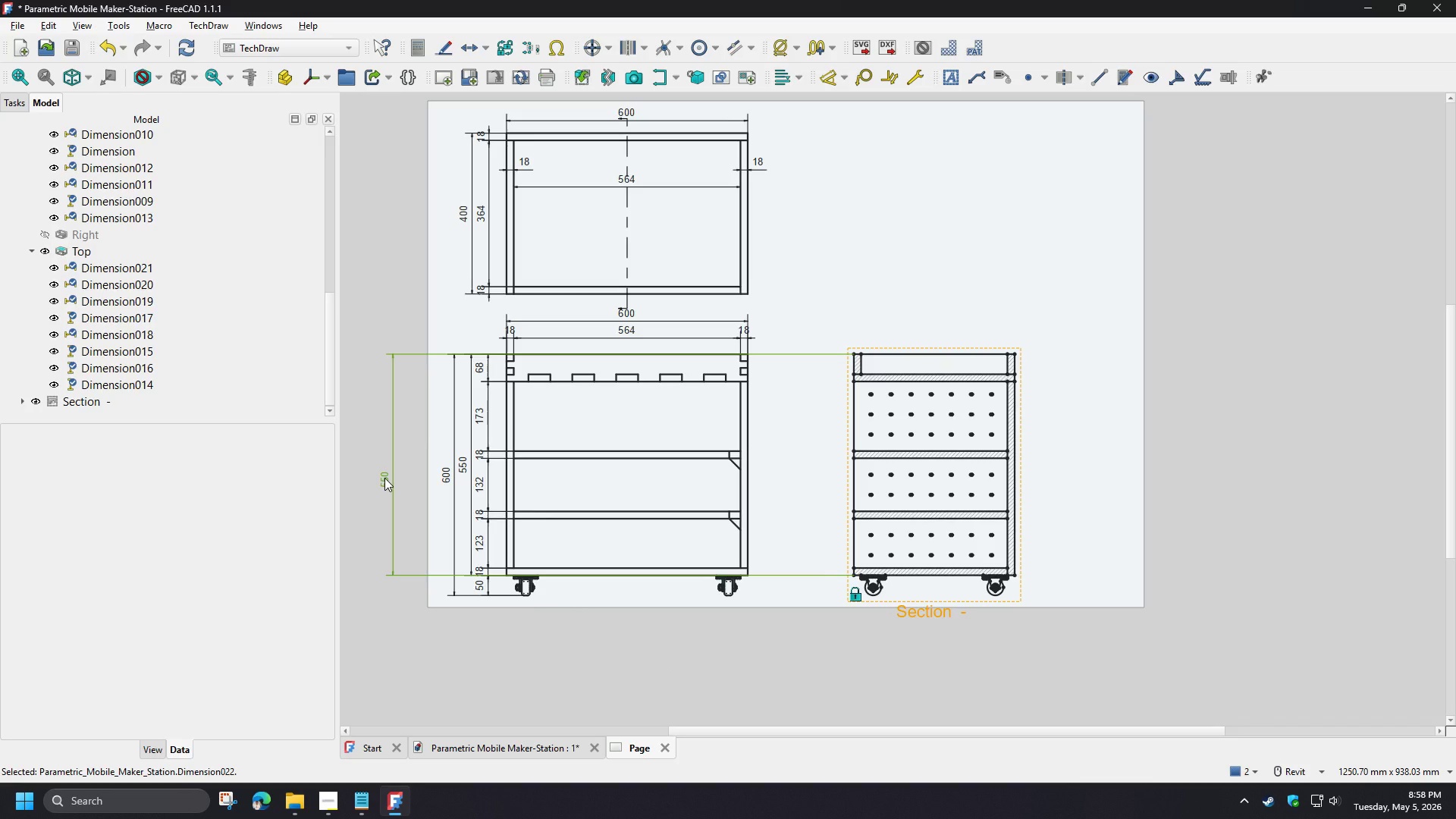 
wait(6.36)
 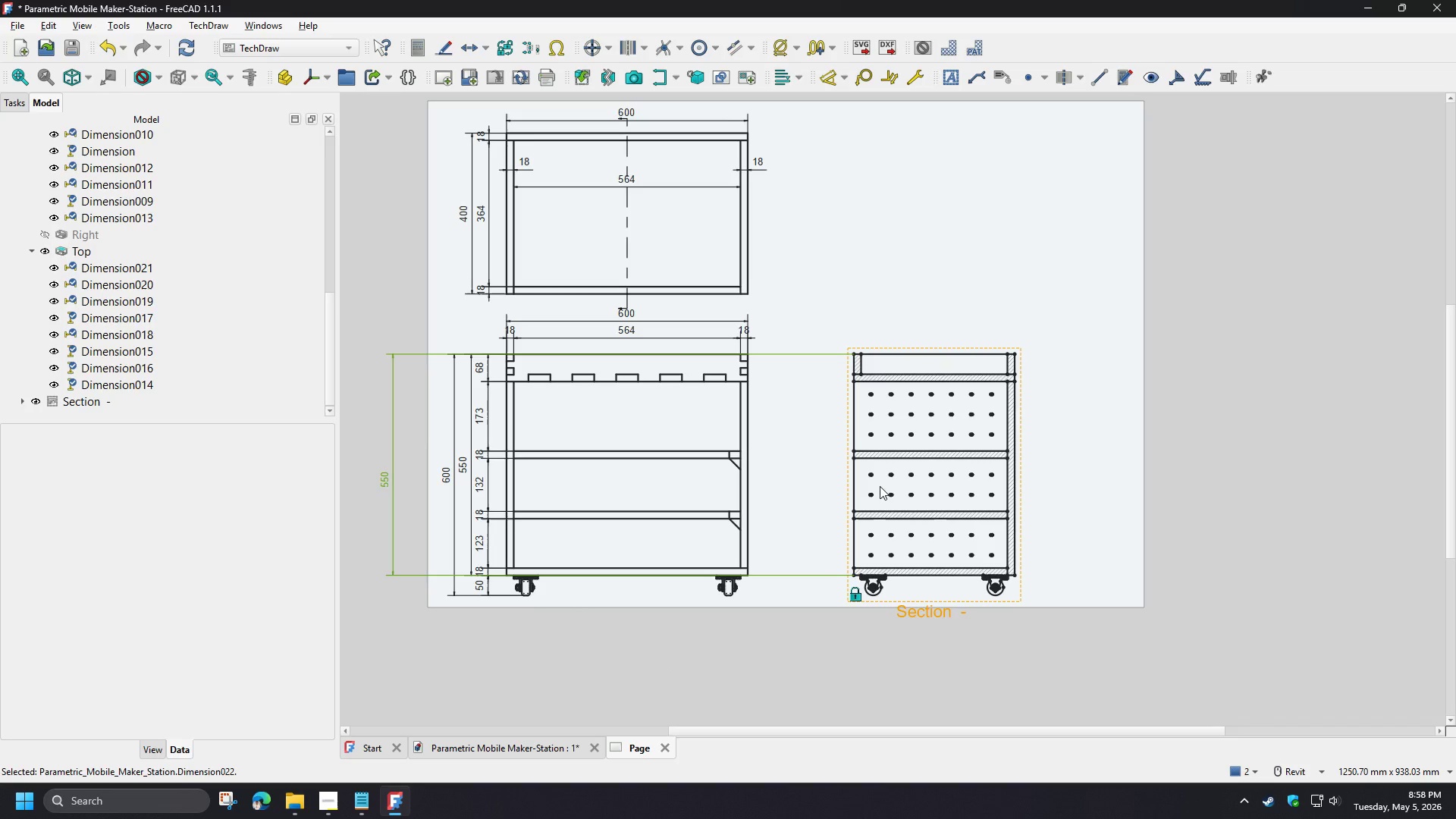 
left_click_drag(start_coordinate=[384, 478], to_coordinate=[847, 494])
 